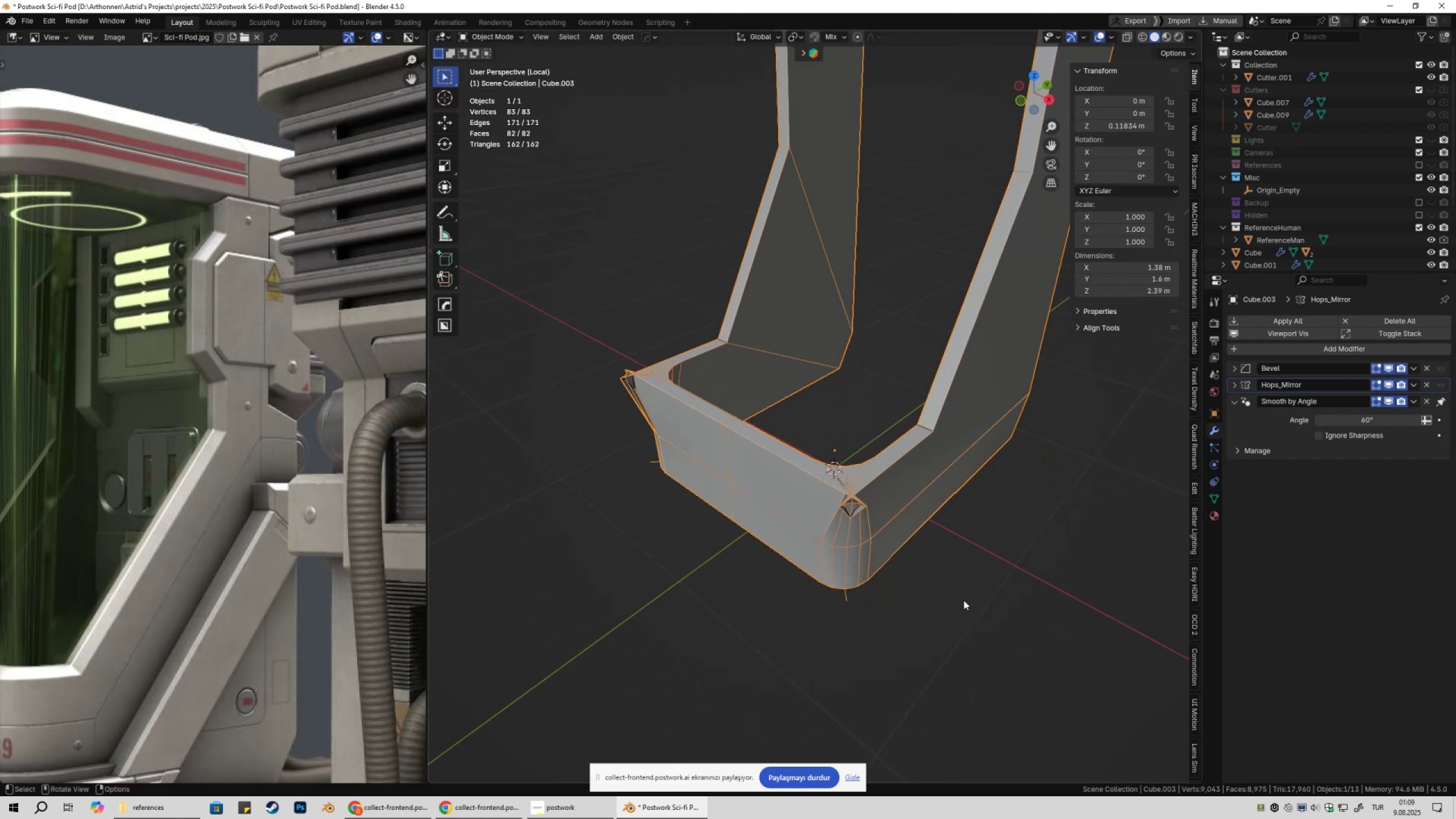 
scroll: coordinate [964, 600], scroll_direction: up, amount: 2.0
 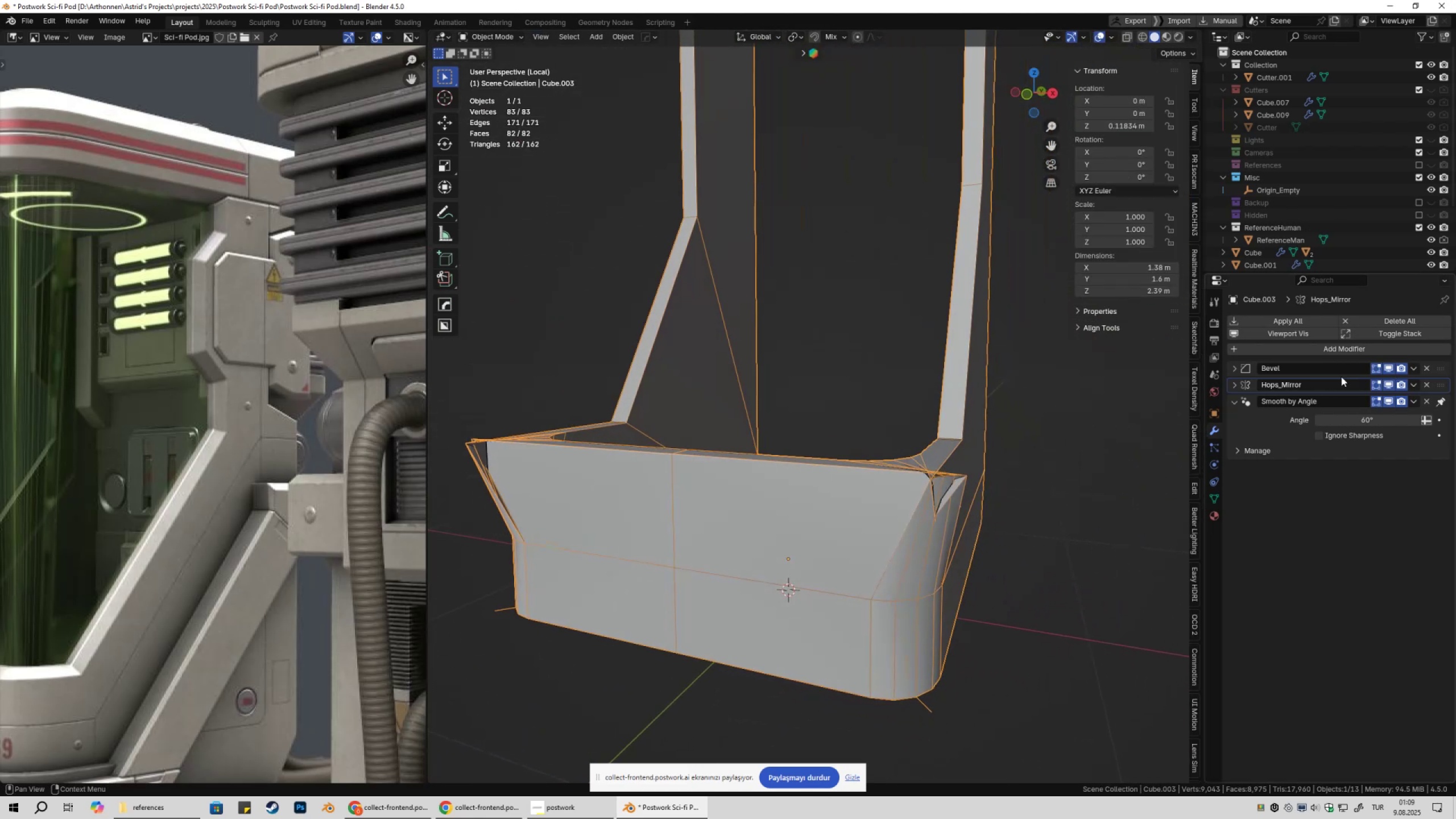 
left_click([1400, 354])
 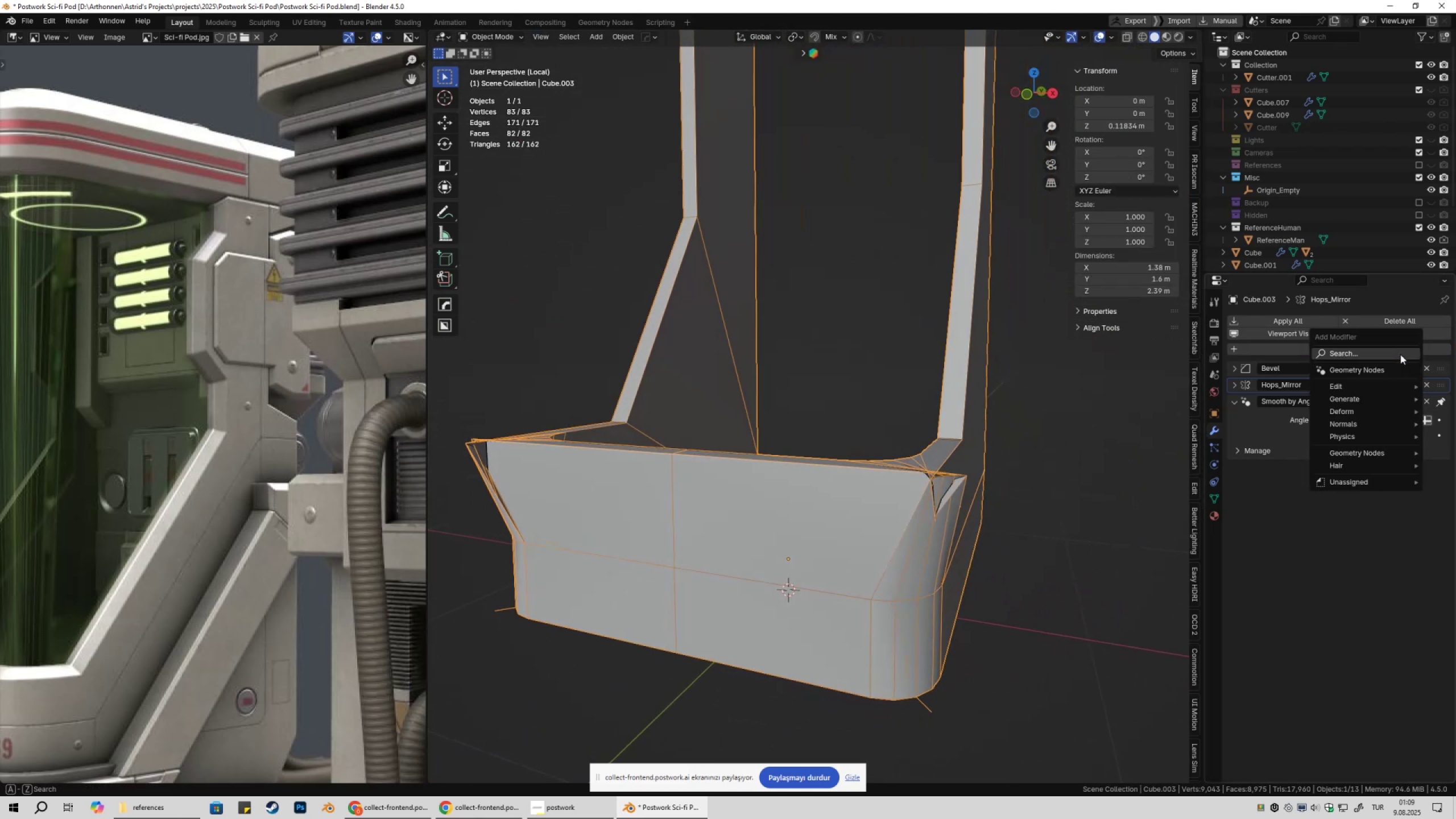 
type(dec)
 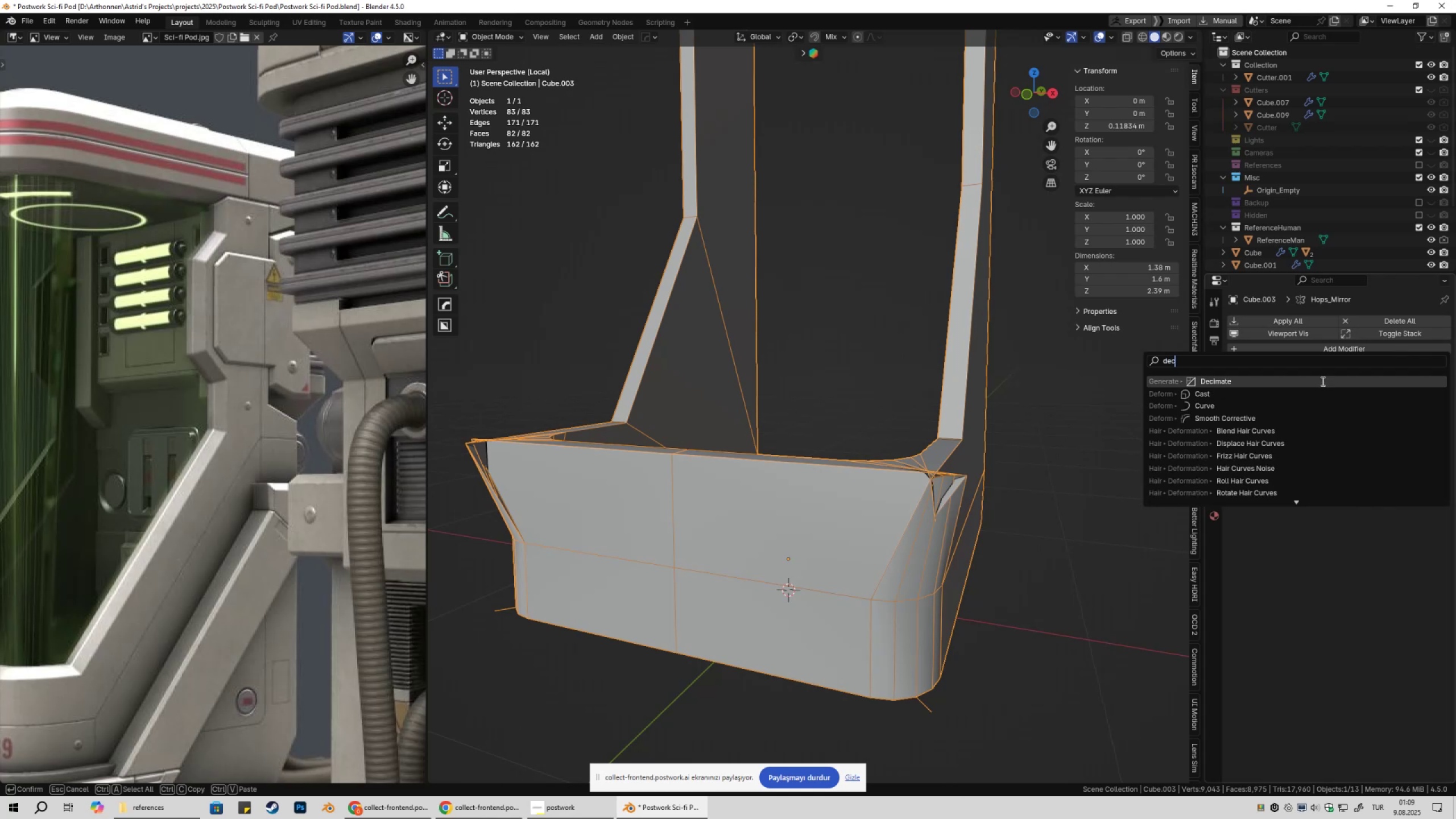 
left_click([1322, 381])
 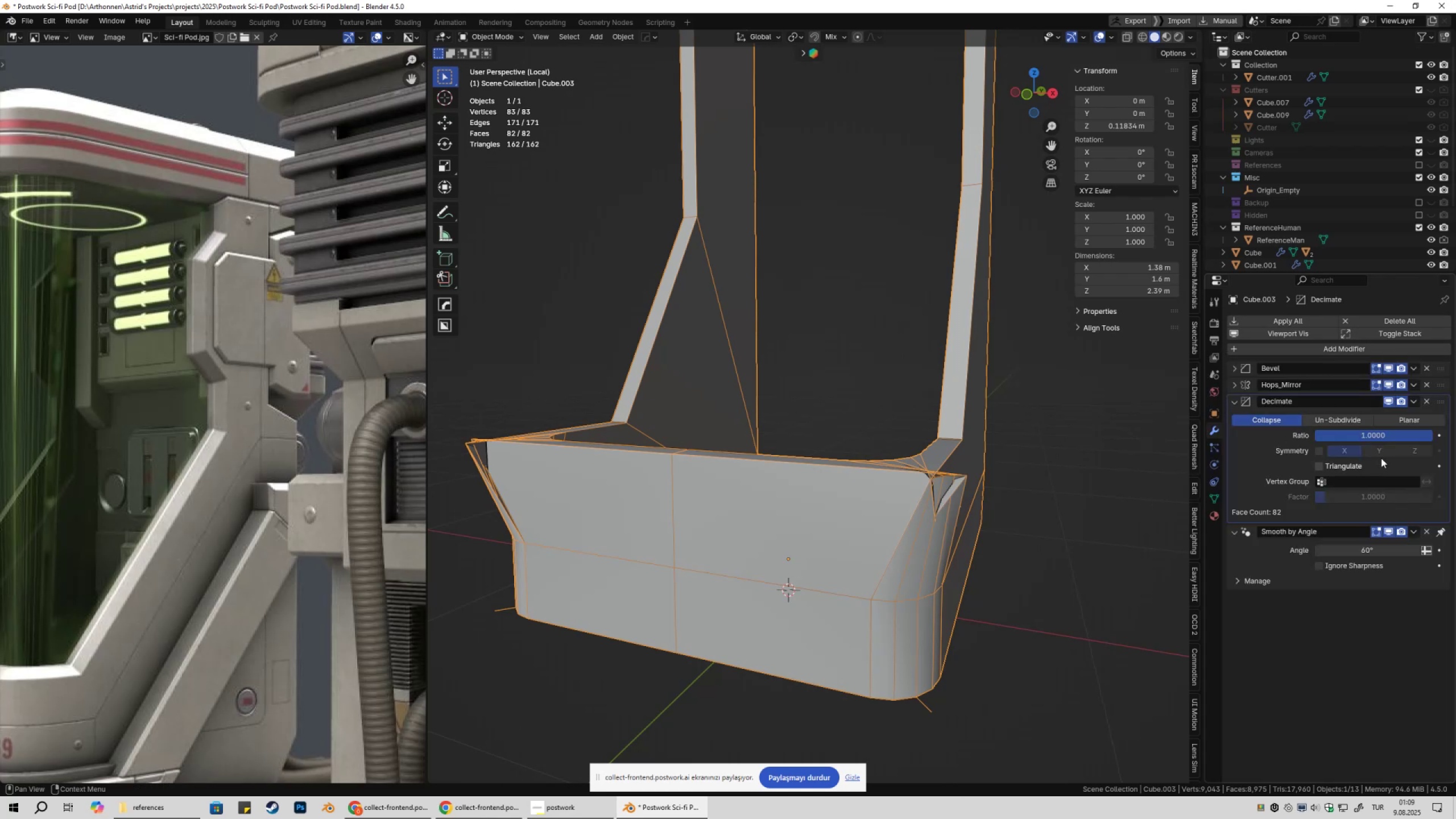 
left_click([1413, 421])
 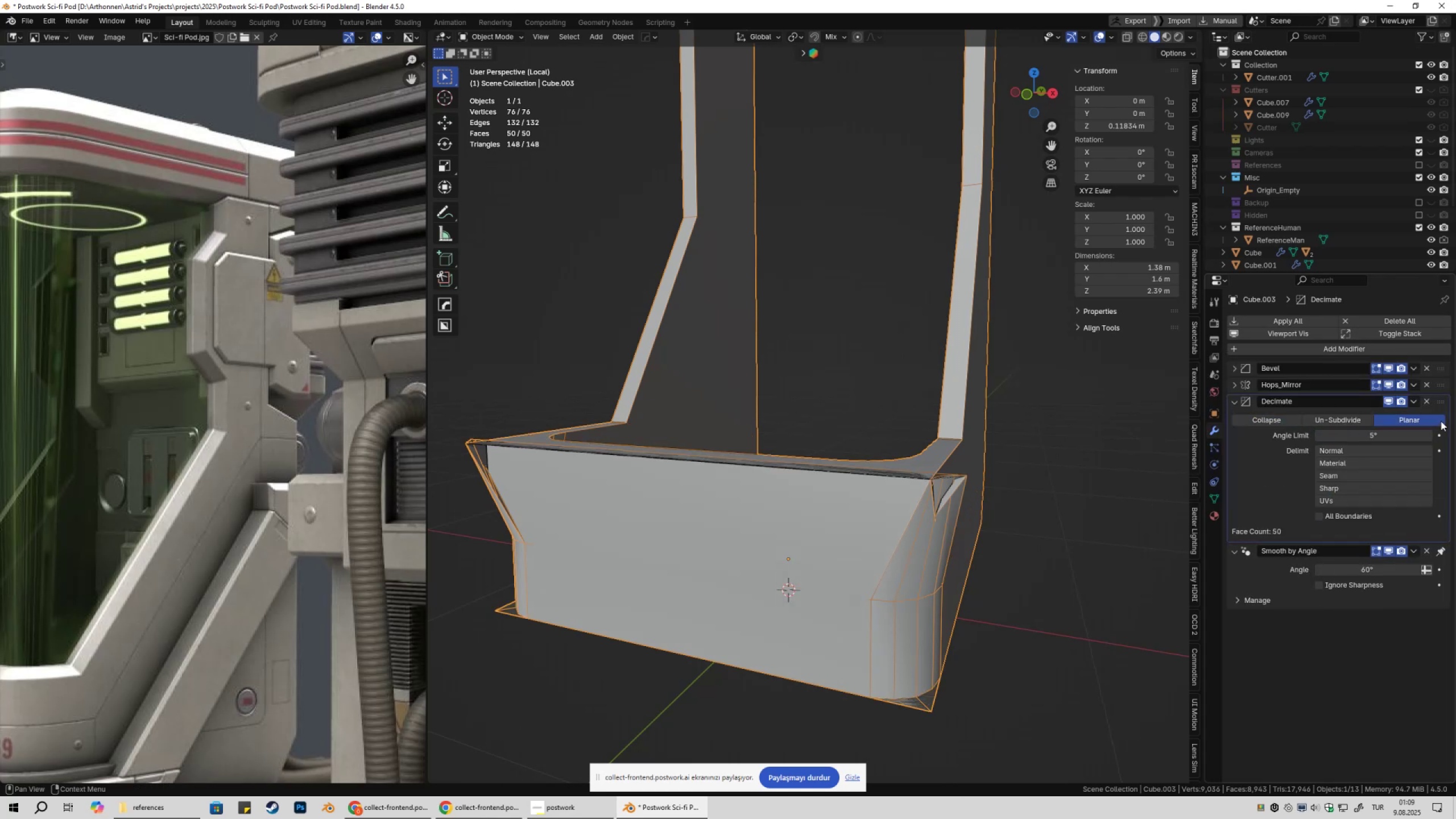 
left_click_drag(start_coordinate=[1440, 404], to_coordinate=[1442, 368])
 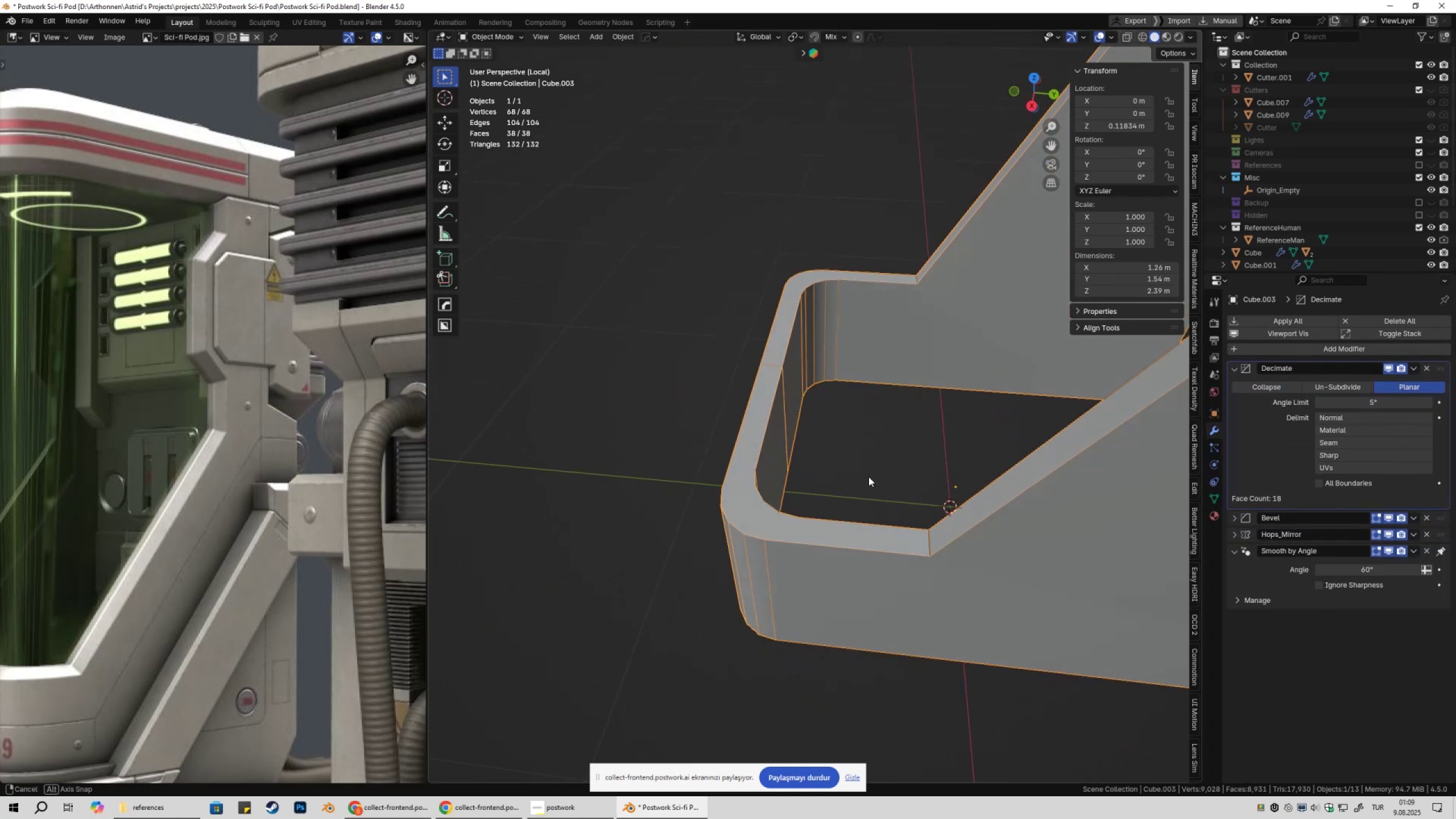 
left_click([869, 477])
 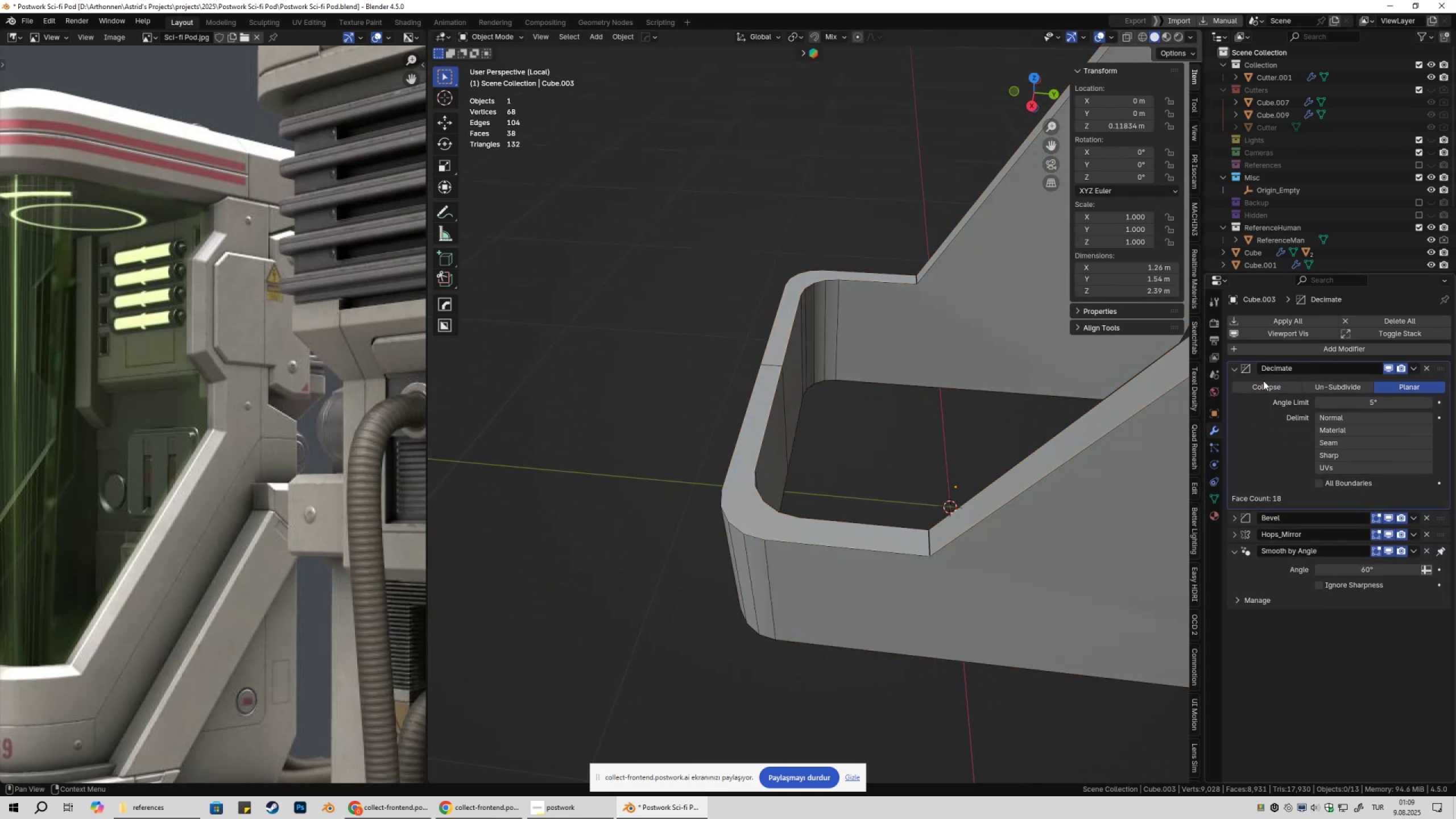 
left_click_drag(start_coordinate=[1383, 407], to_coordinate=[218, 407])
 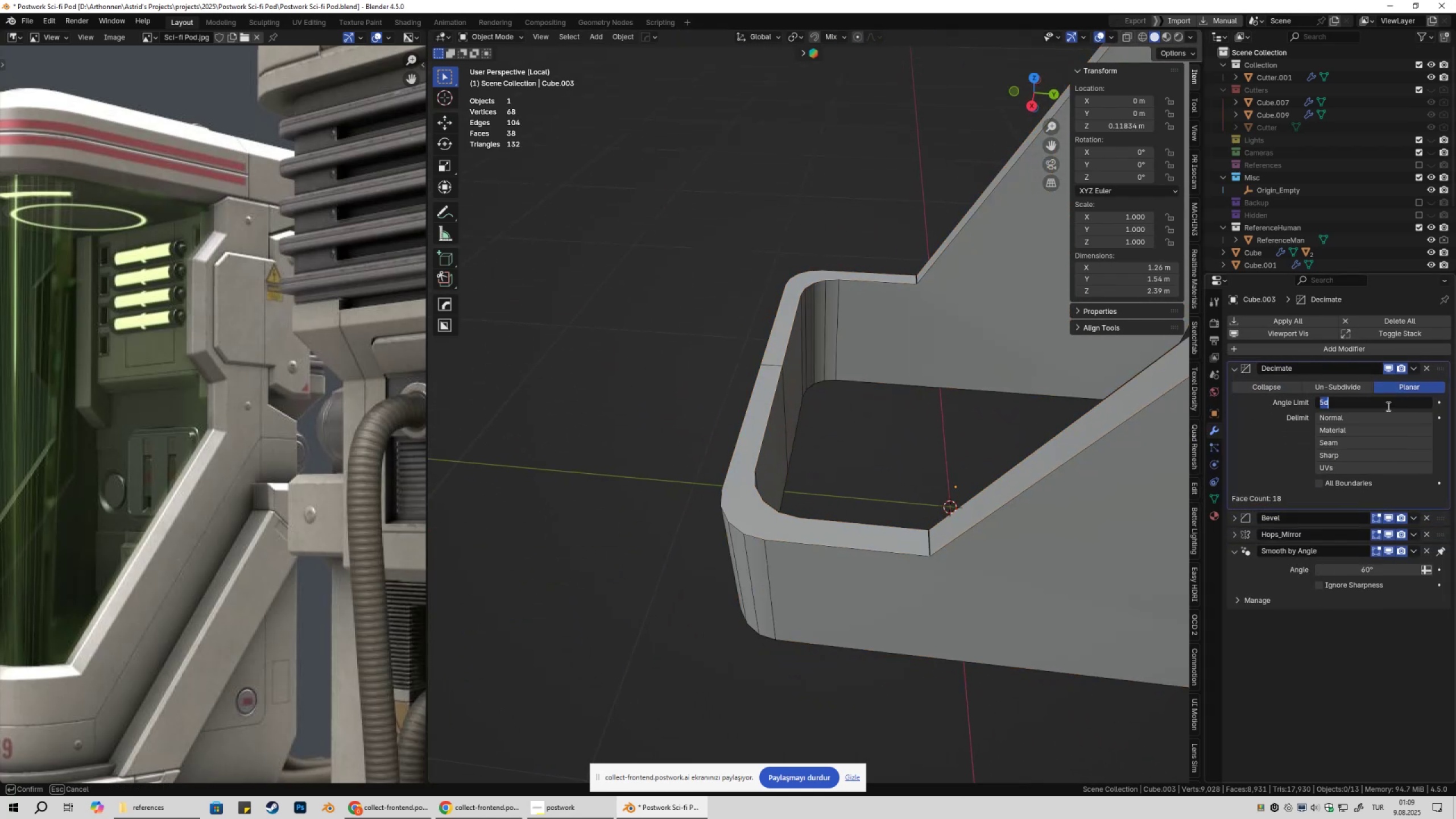 
key(Numpad1)
 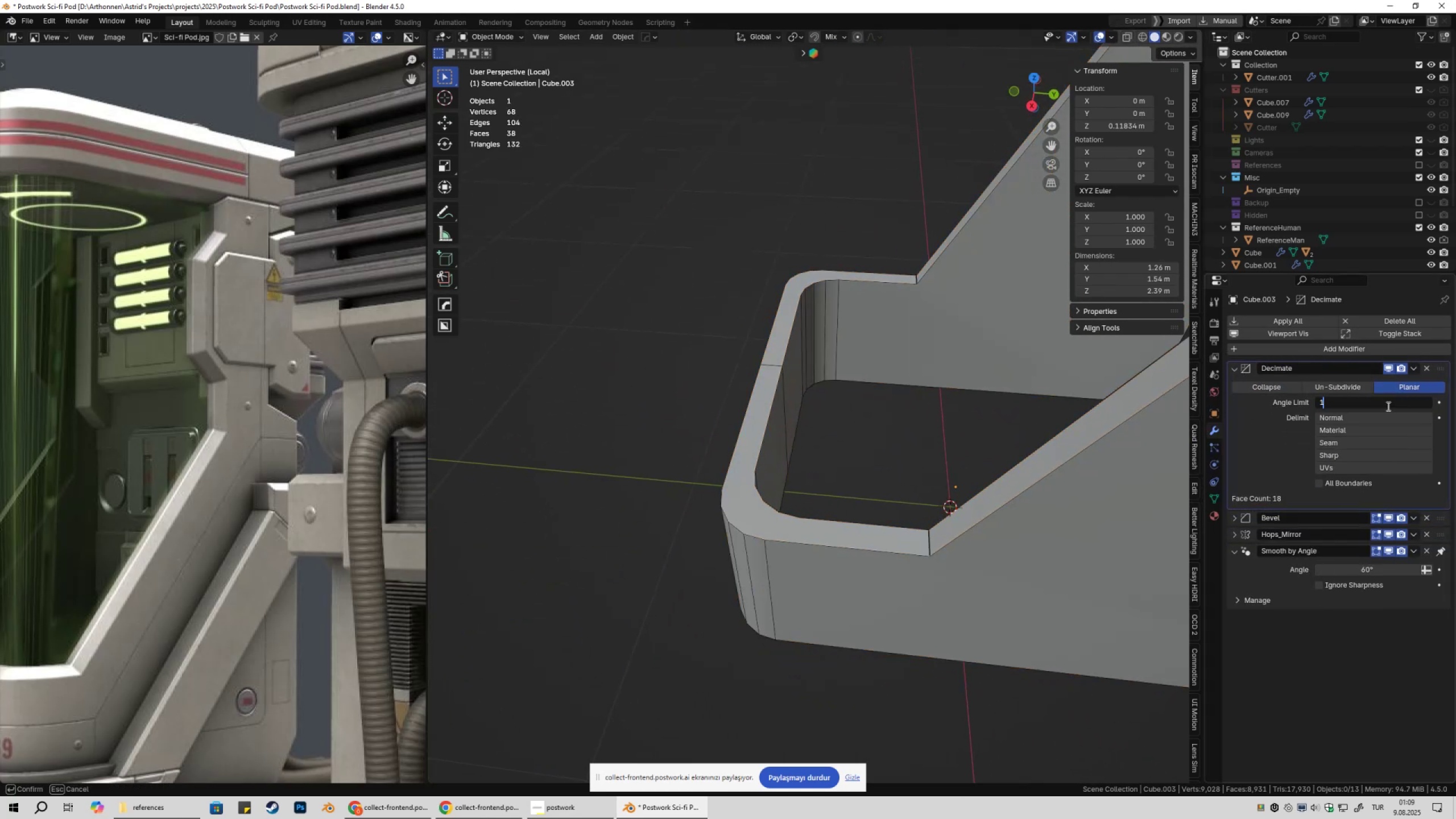 
key(NumpadEnter)
 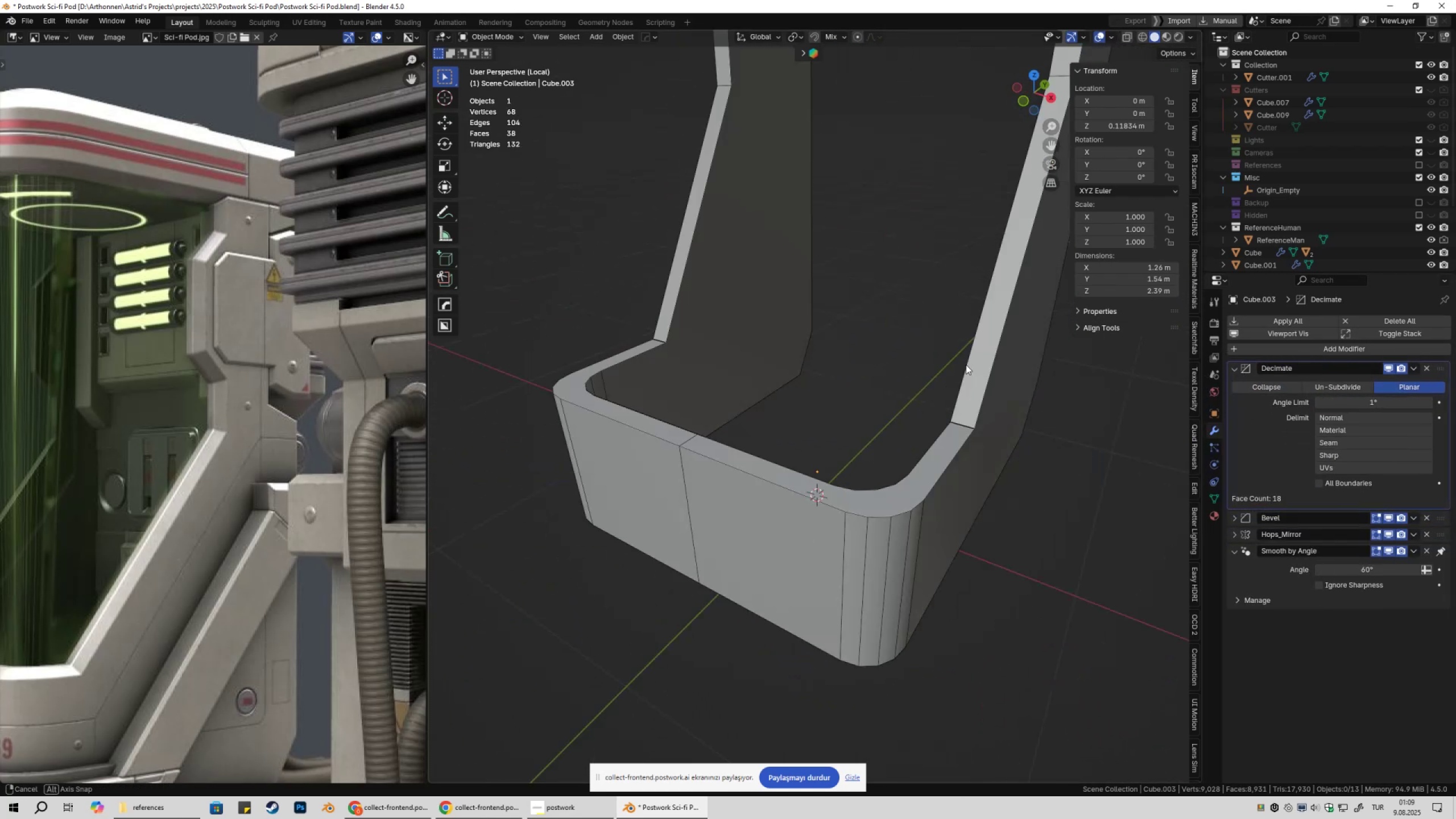 
scroll: coordinate [927, 406], scroll_direction: down, amount: 8.0
 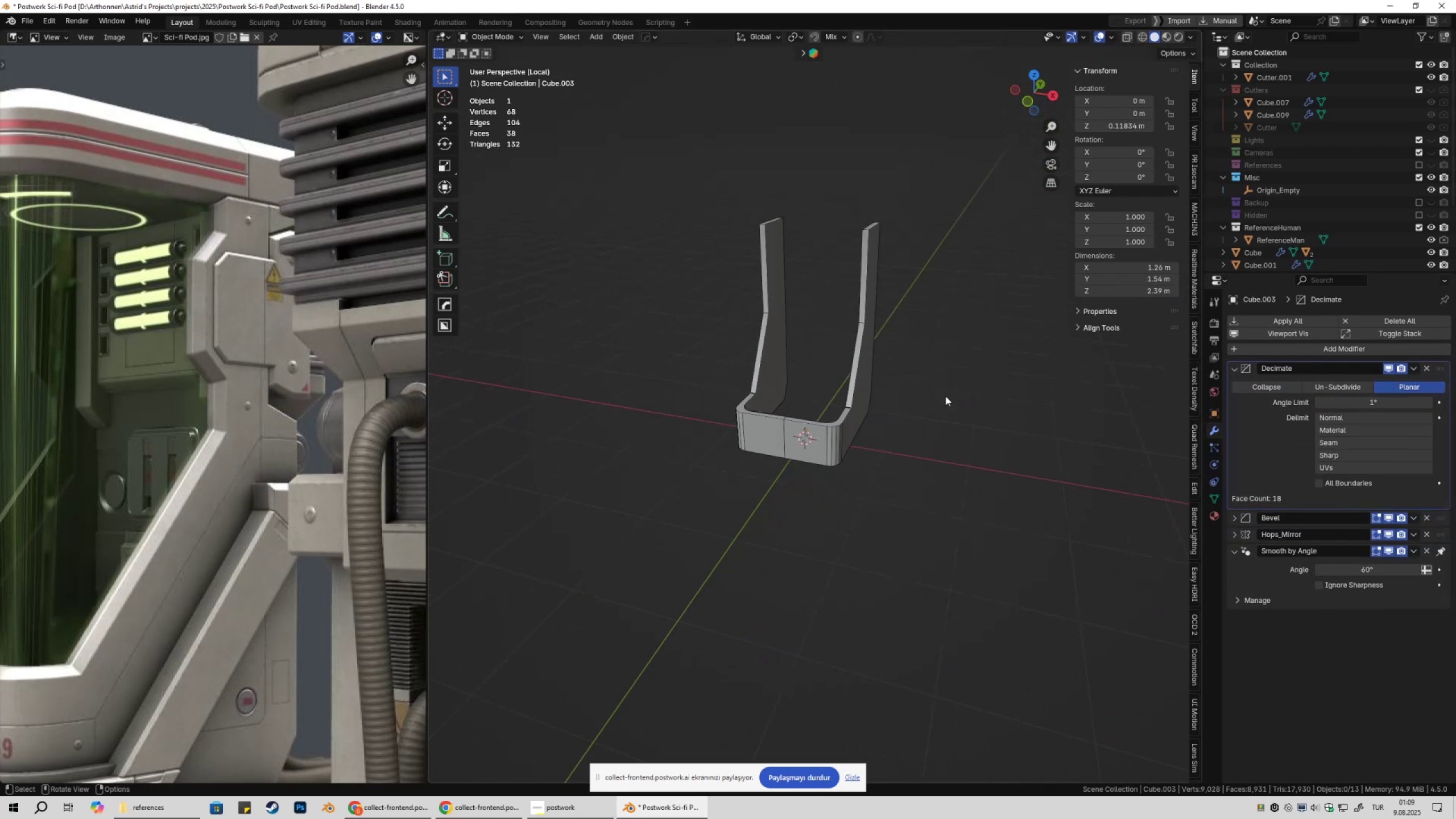 
key(Shift+ShiftLeft)
 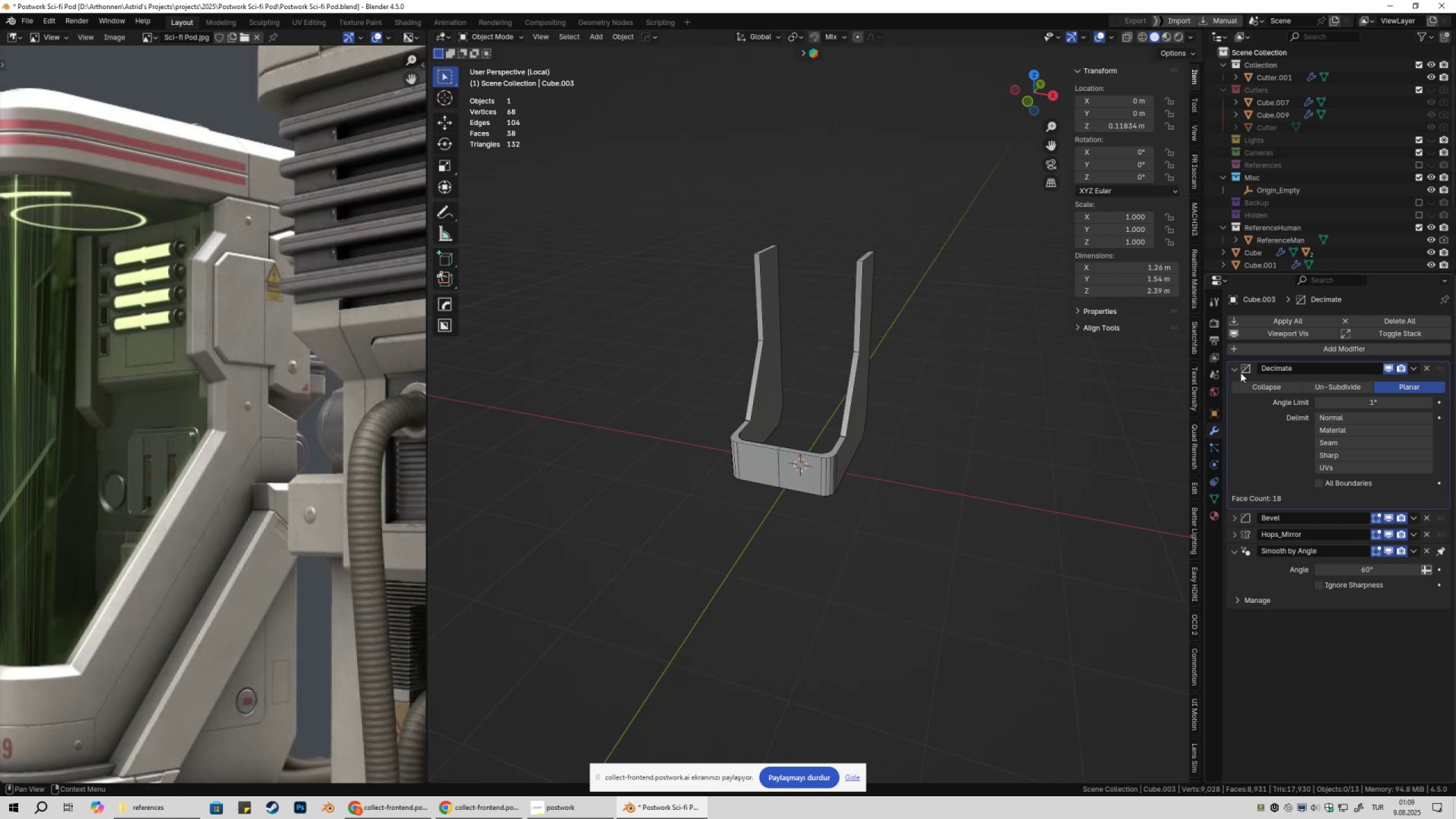 
left_click([1236, 371])
 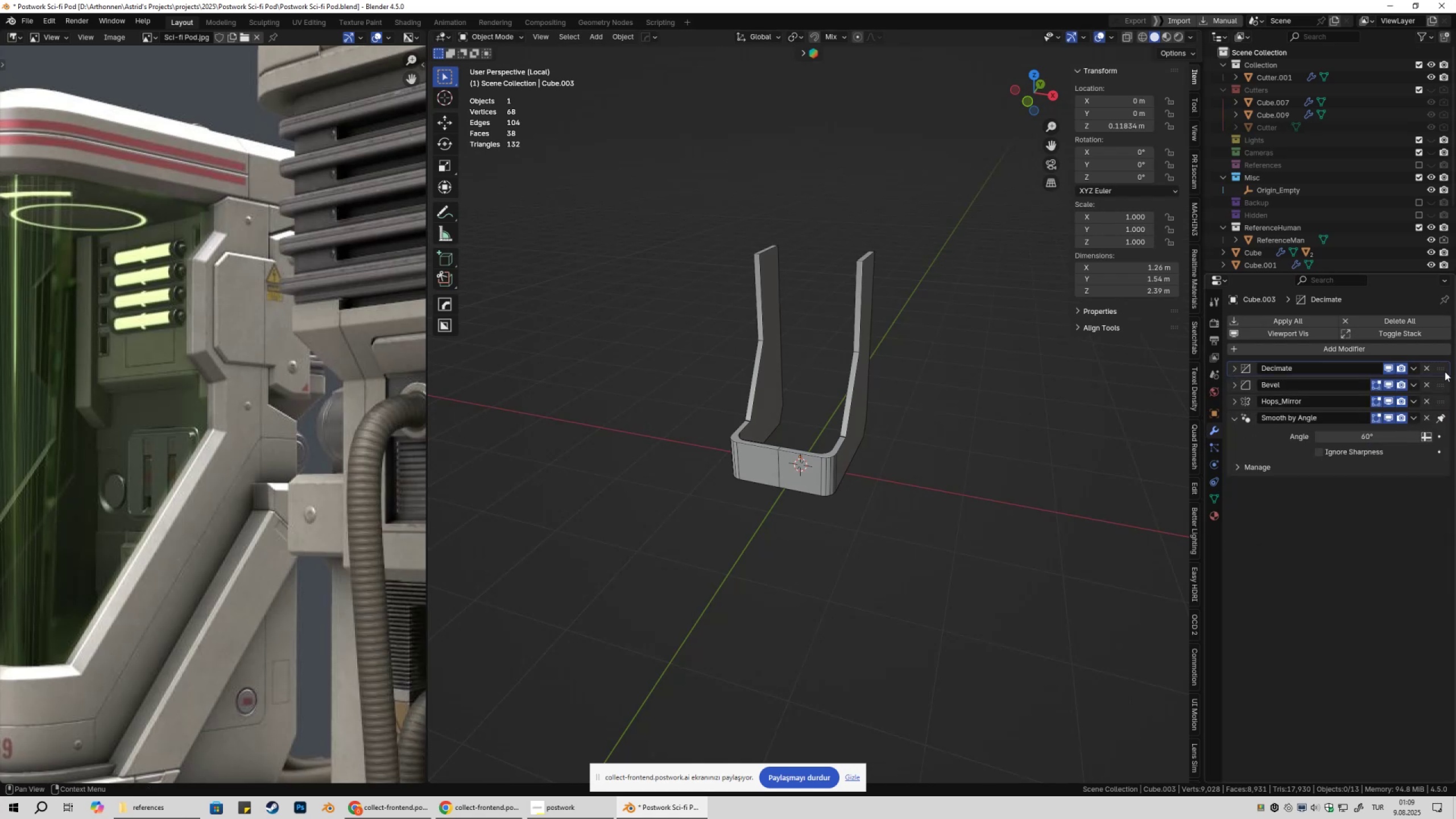 
left_click_drag(start_coordinate=[1441, 370], to_coordinate=[1437, 394])
 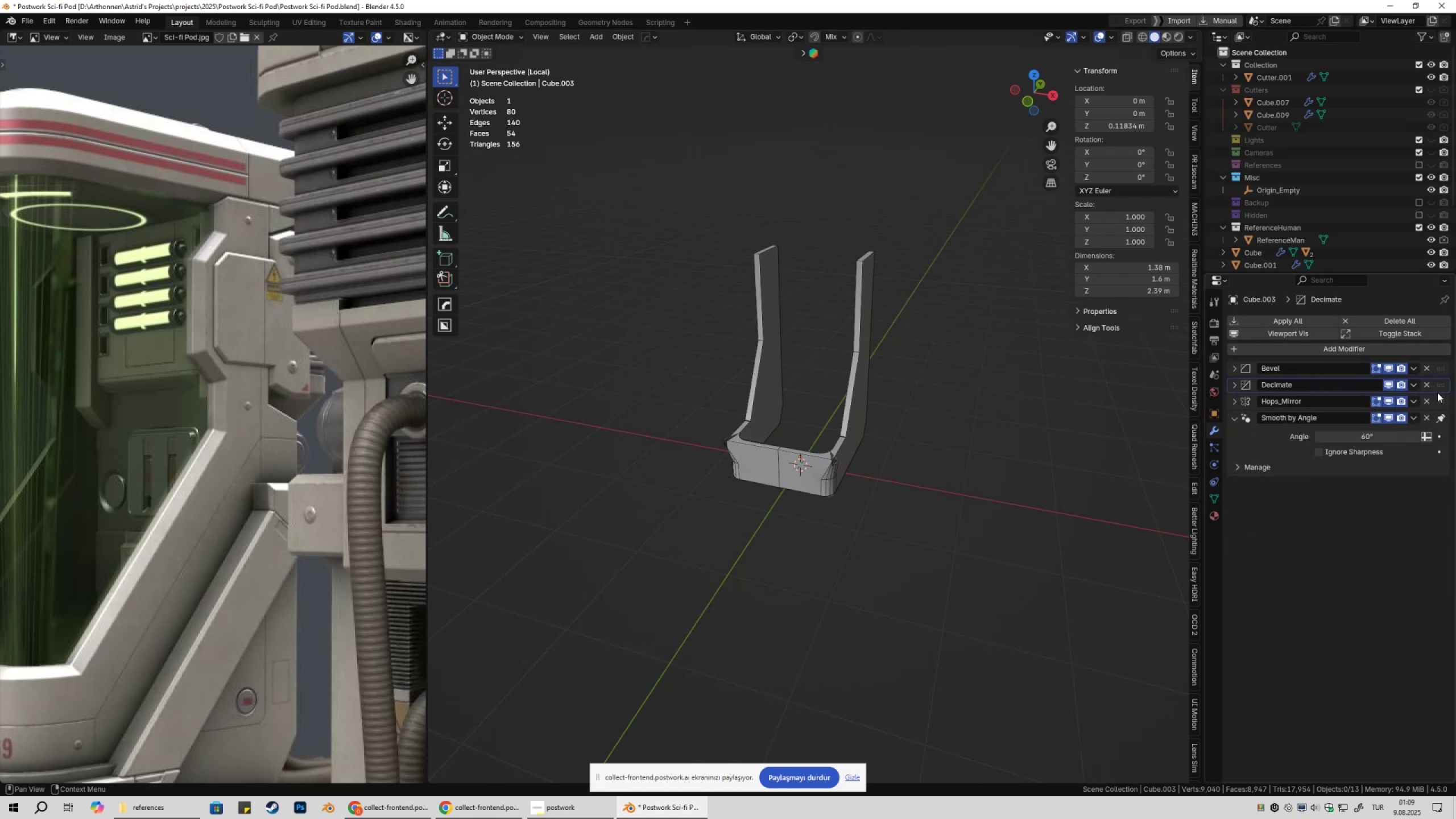 
left_click_drag(start_coordinate=[1437, 387], to_coordinate=[1440, 364])
 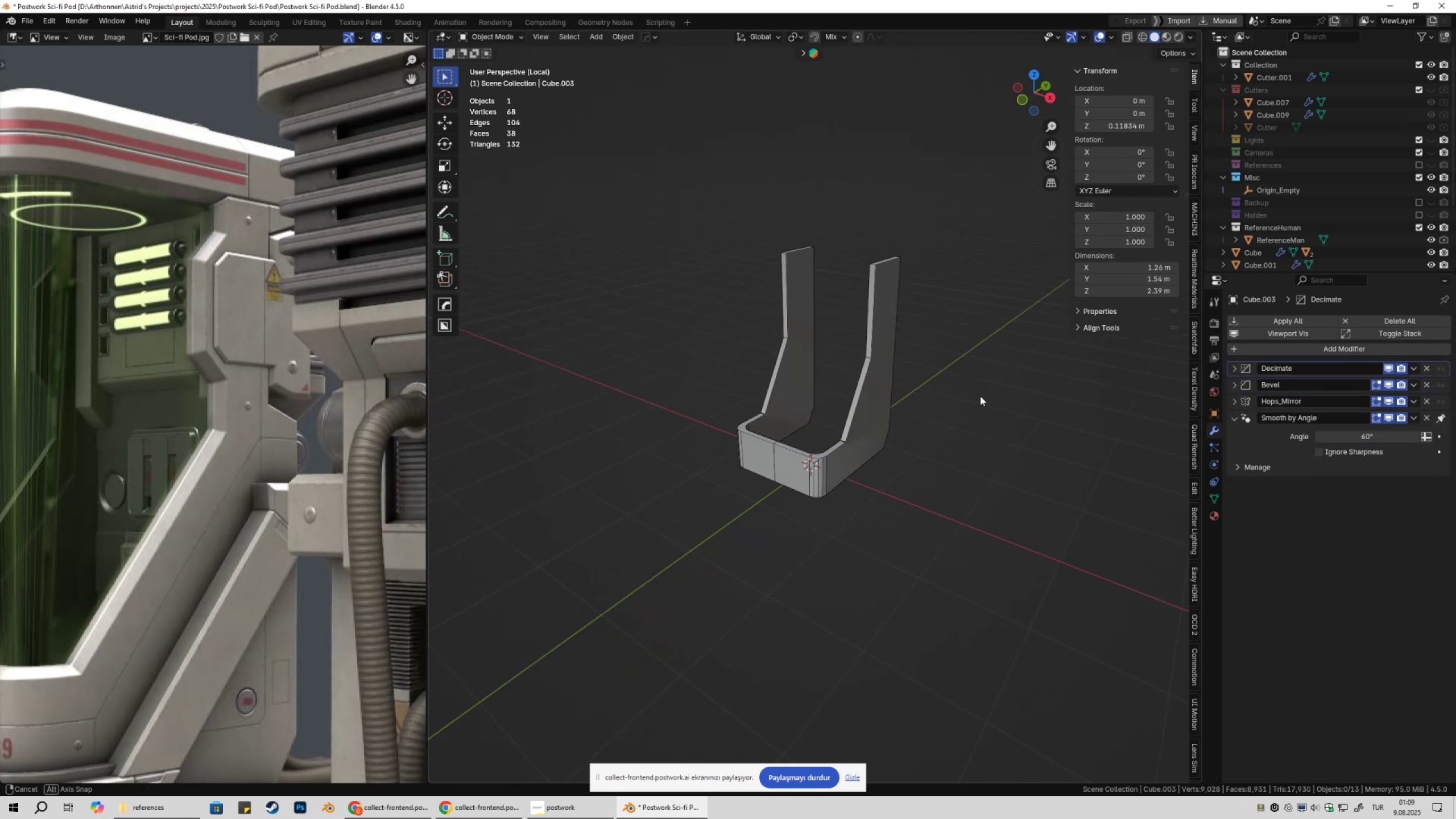 
scroll: coordinate [989, 426], scroll_direction: up, amount: 4.0
 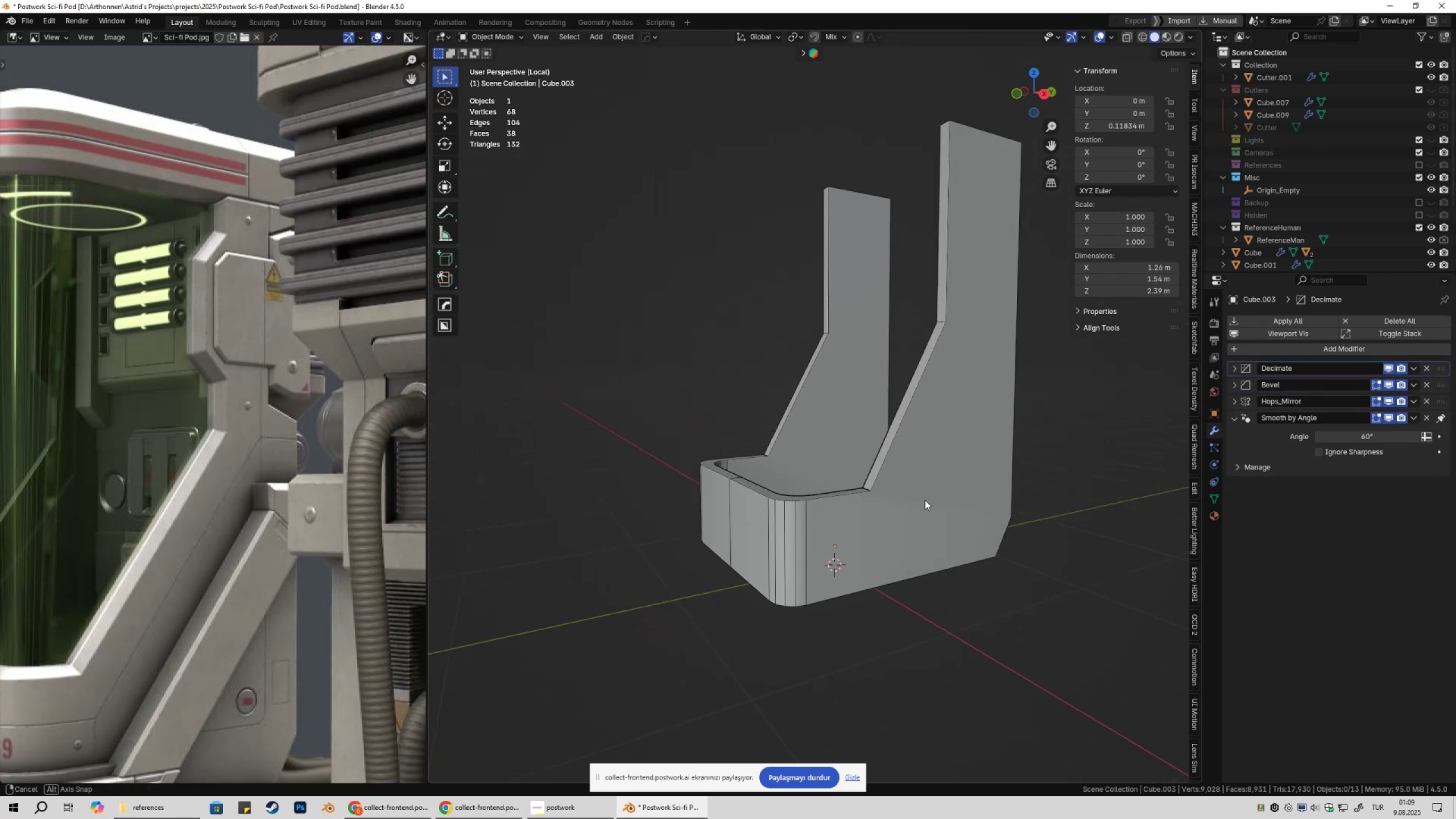 
left_click([911, 489])
 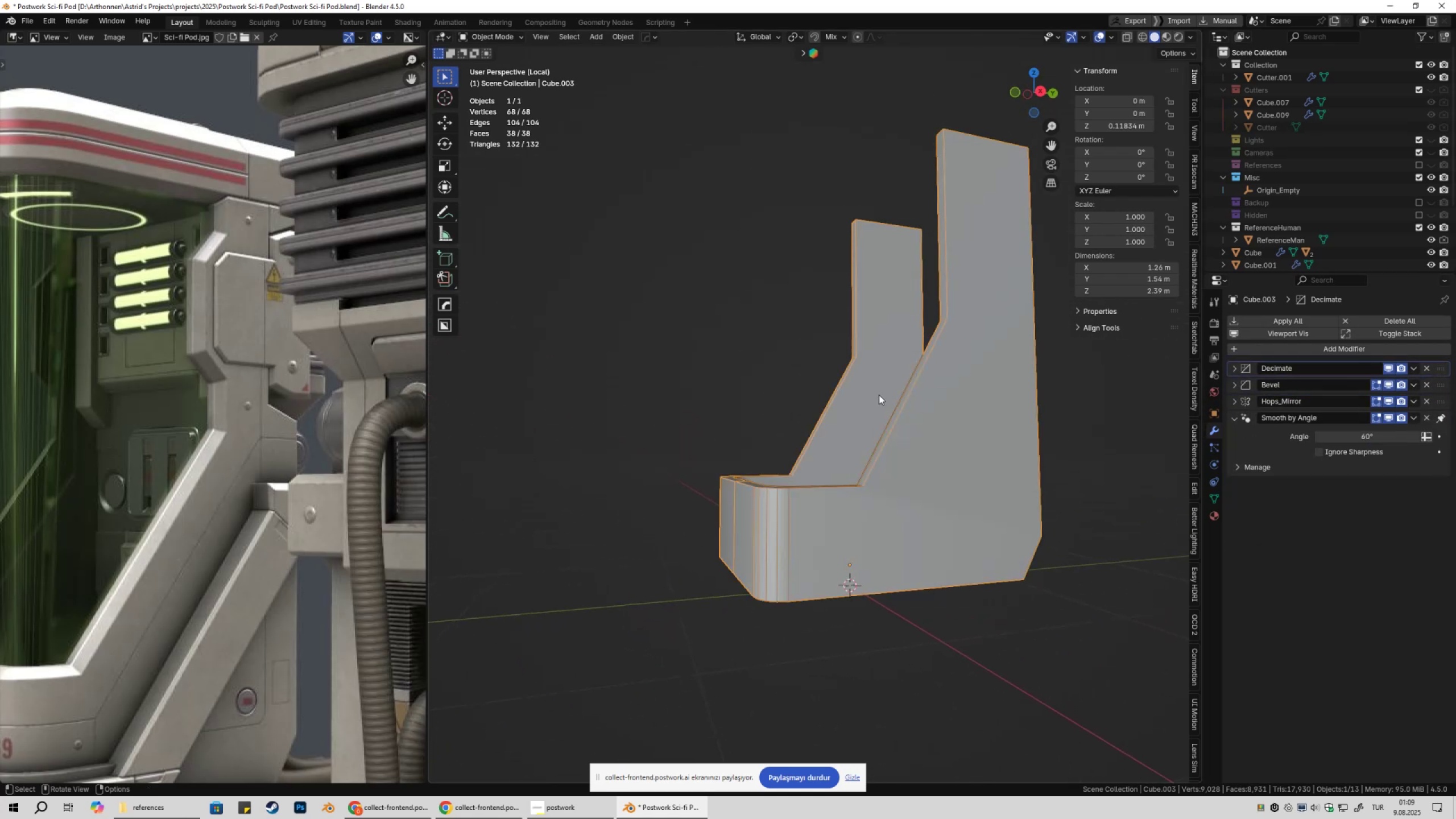 
key(NumpadDivide)
 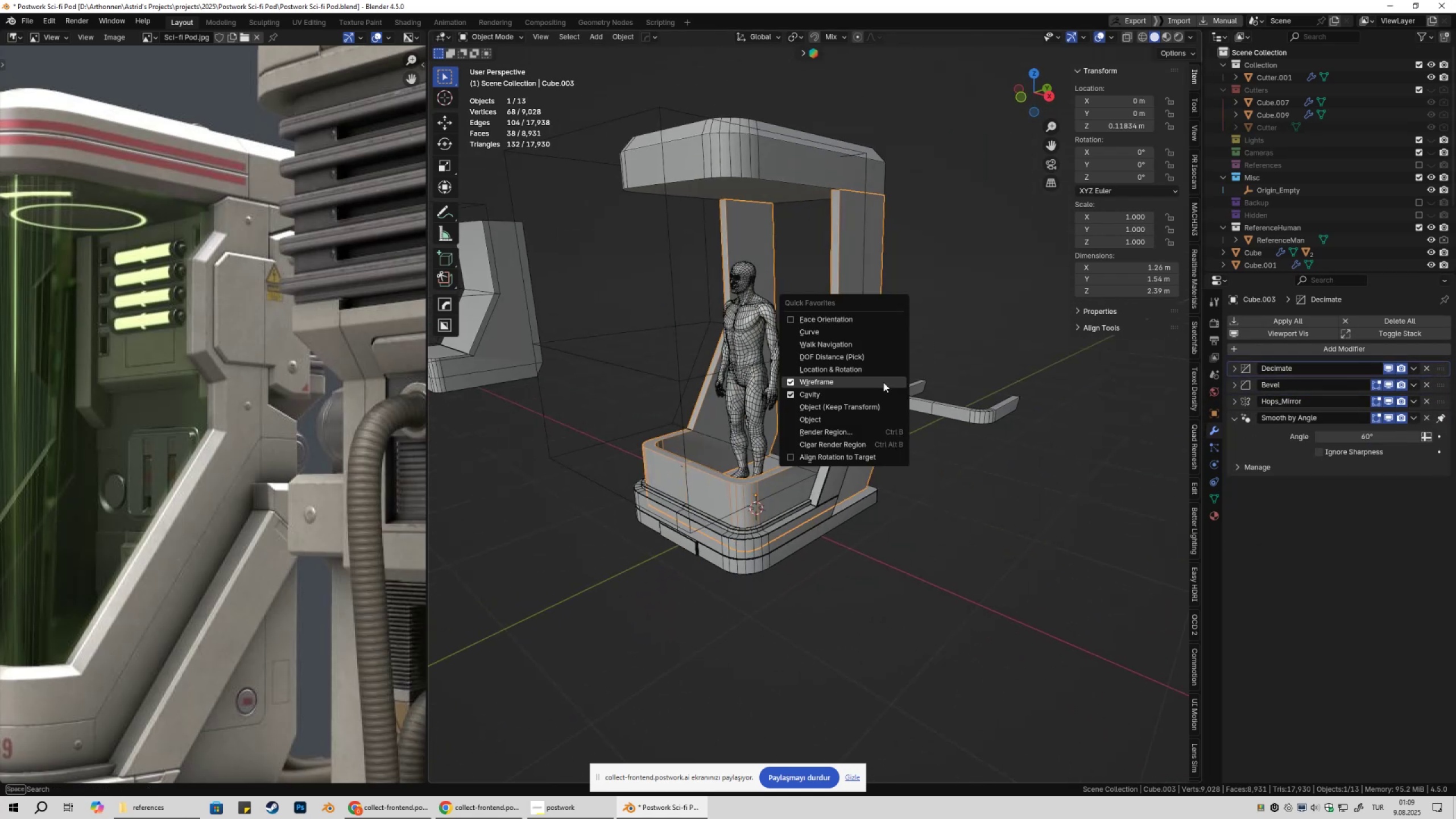 
left_click([883, 382])
 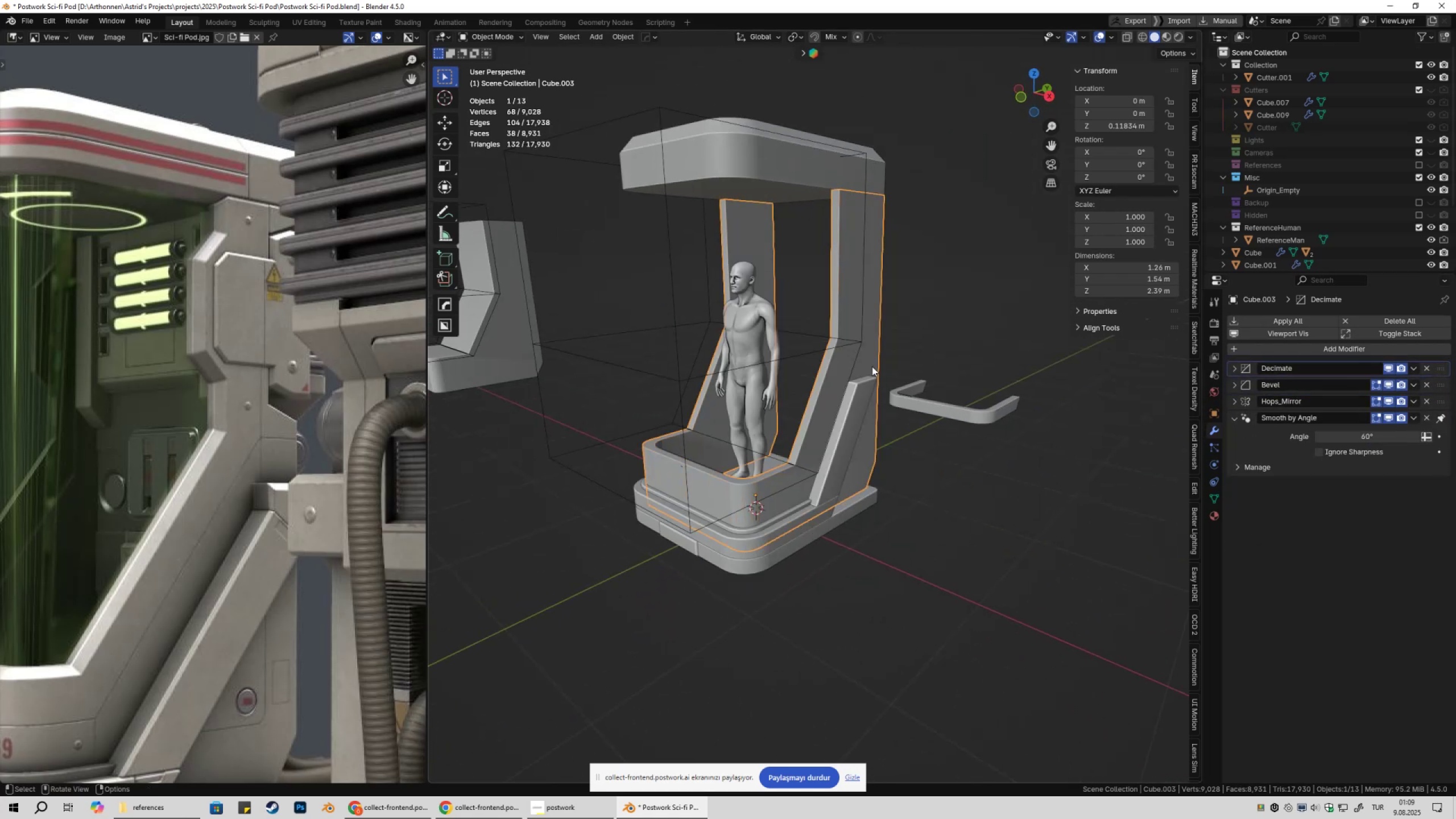 
key(Shift+ShiftLeft)
 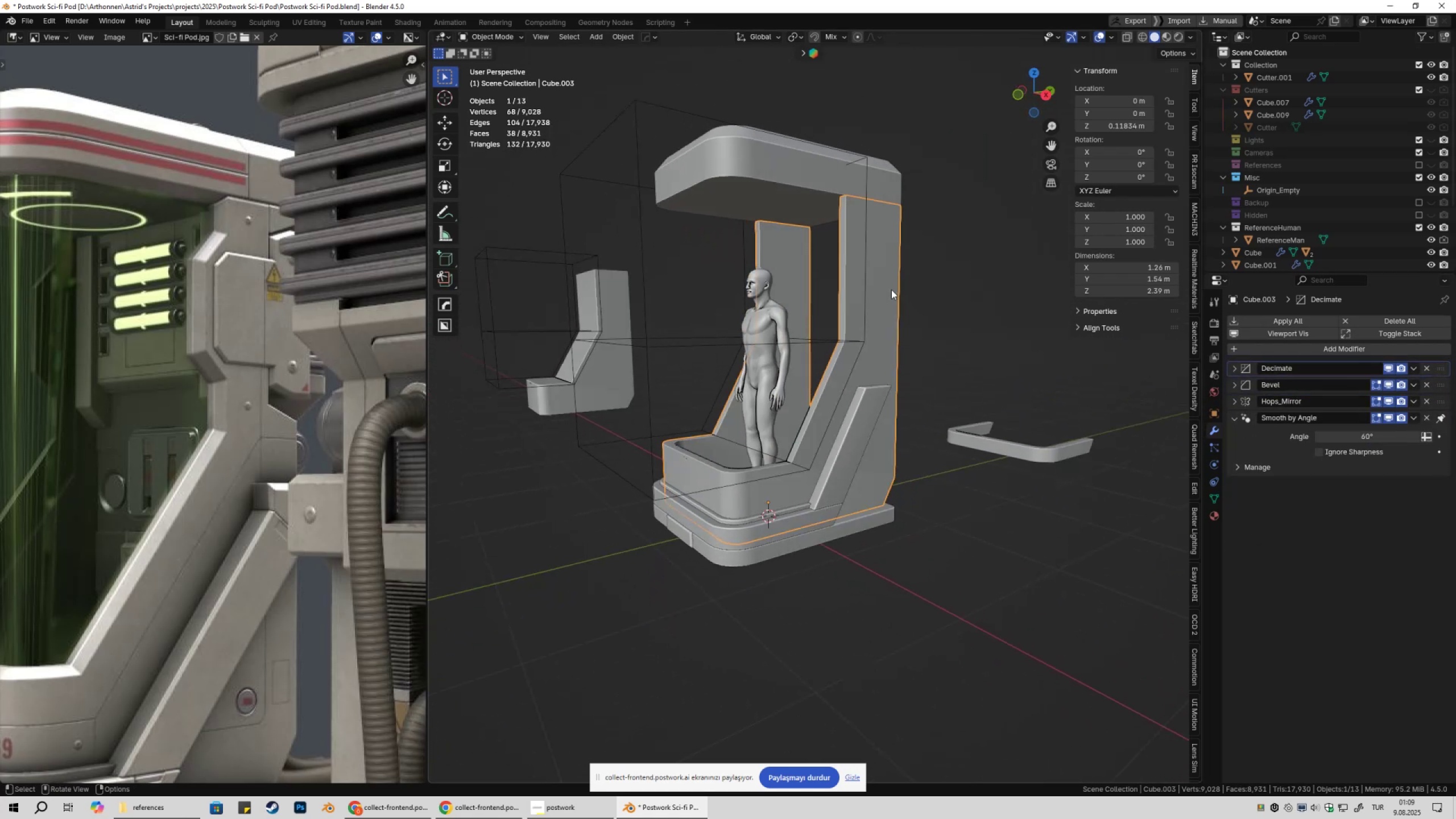 
left_click([957, 270])
 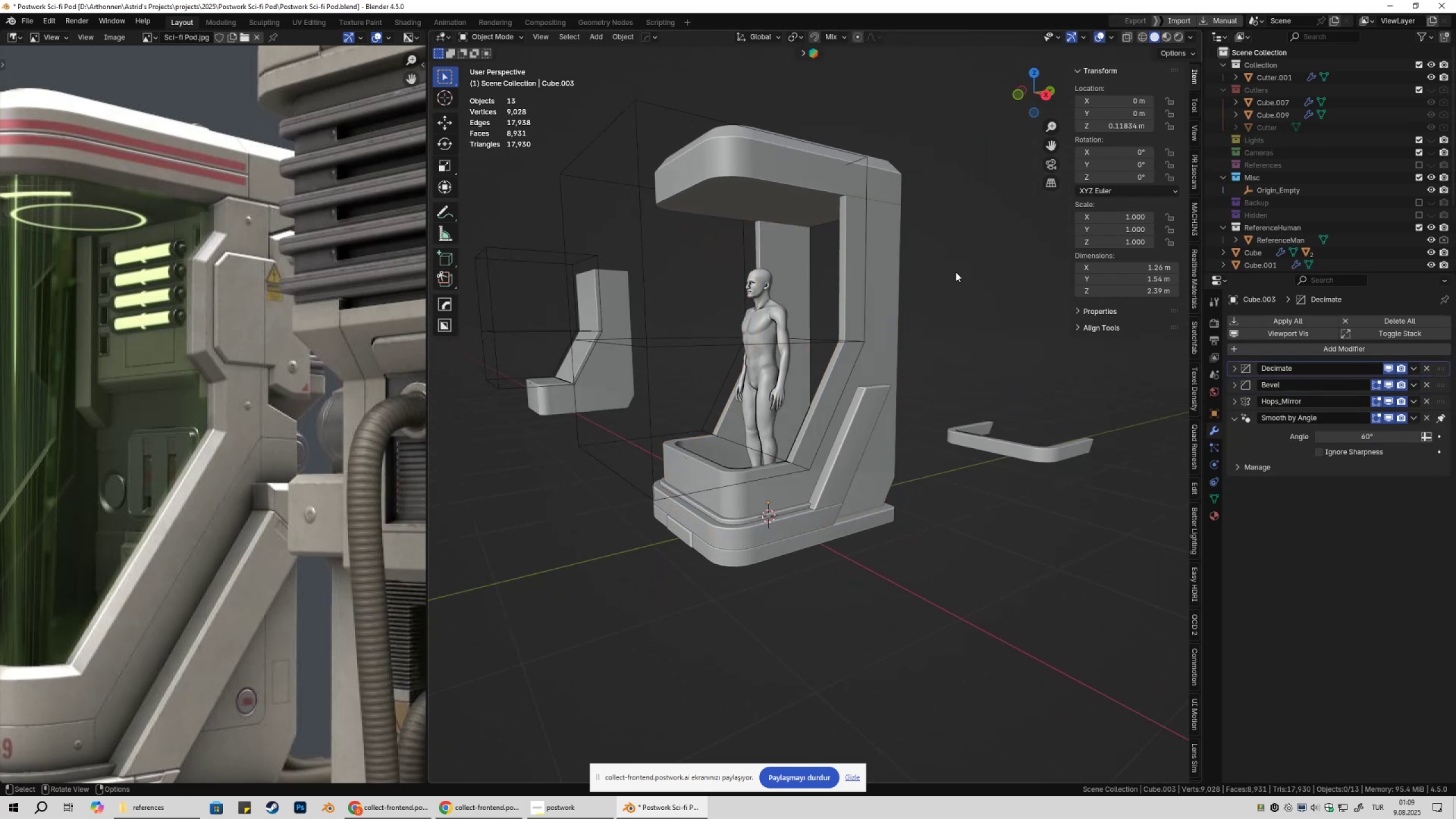 
key(Control+ControlLeft)
 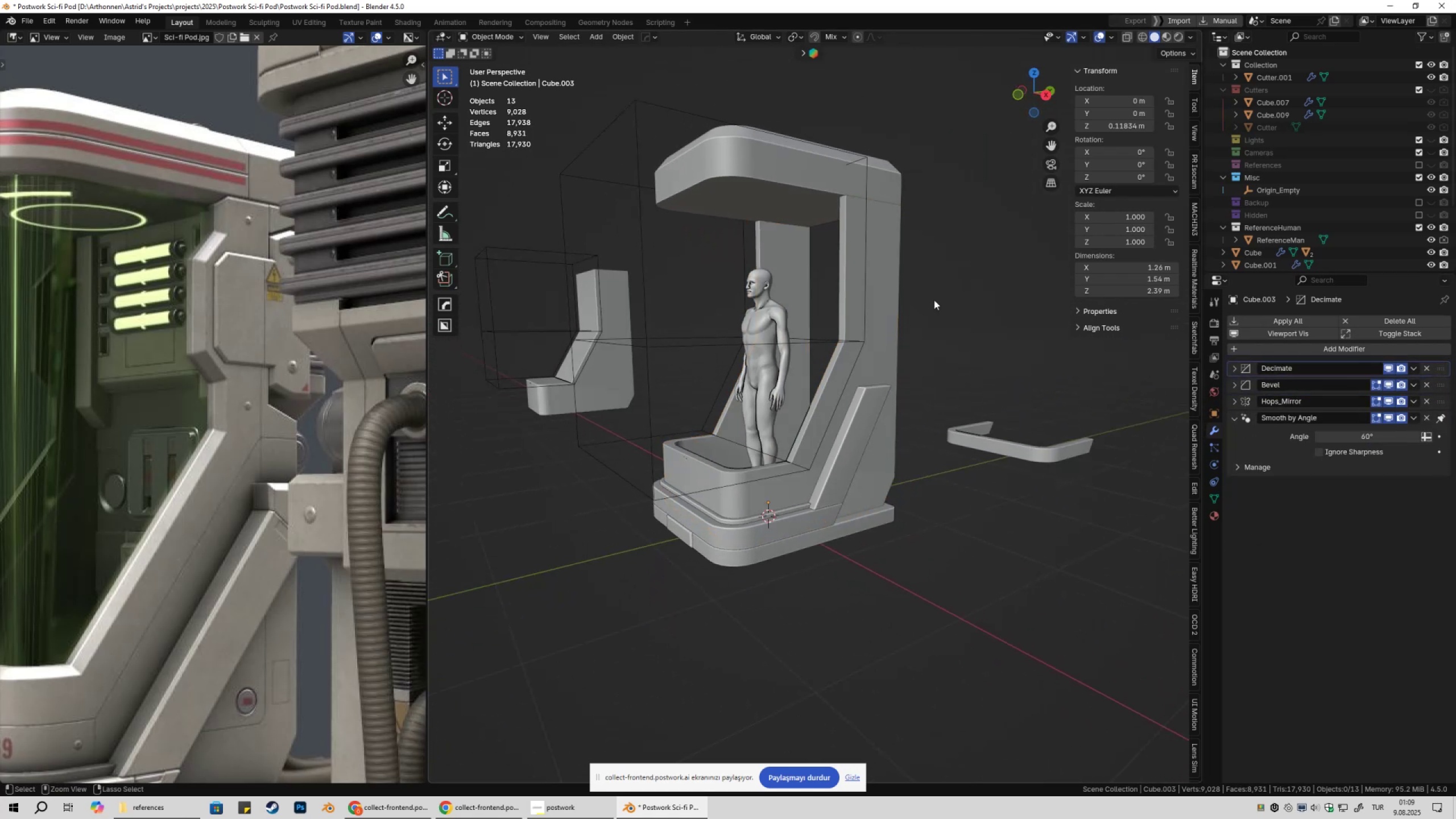 
key(Control+S)
 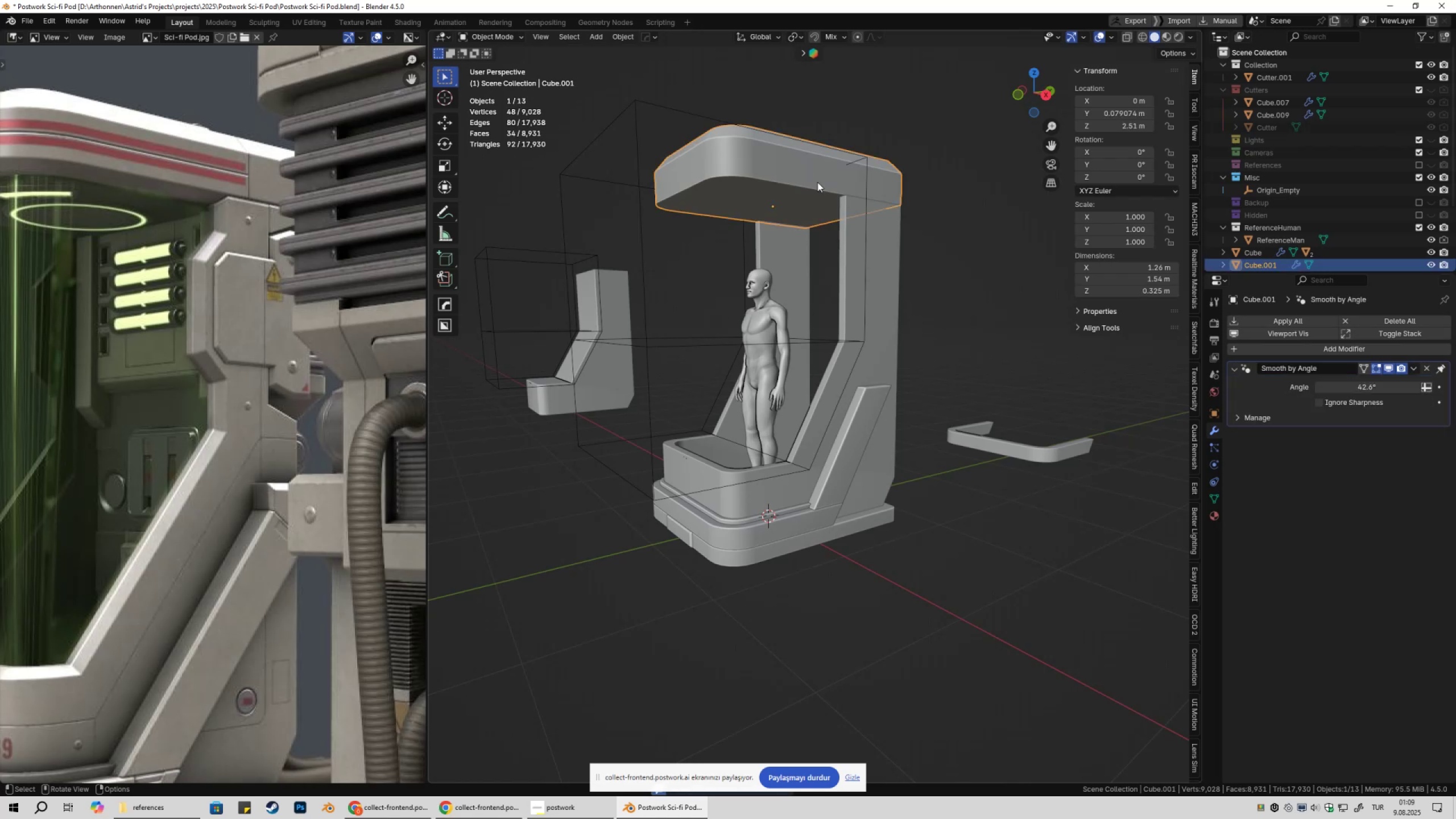 
double_click([975, 181])
 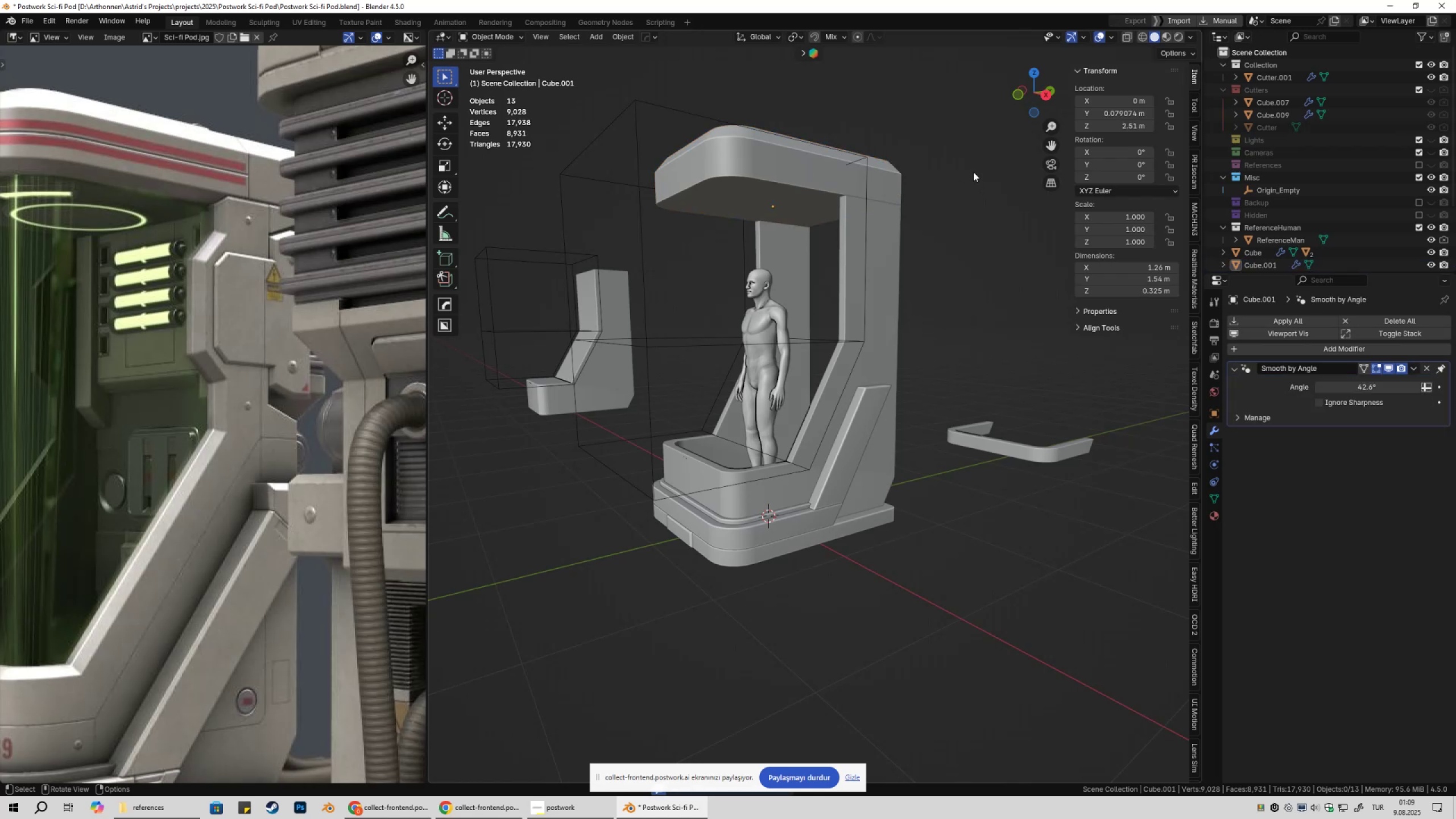 
hold_key(key=ShiftLeft, duration=0.31)
 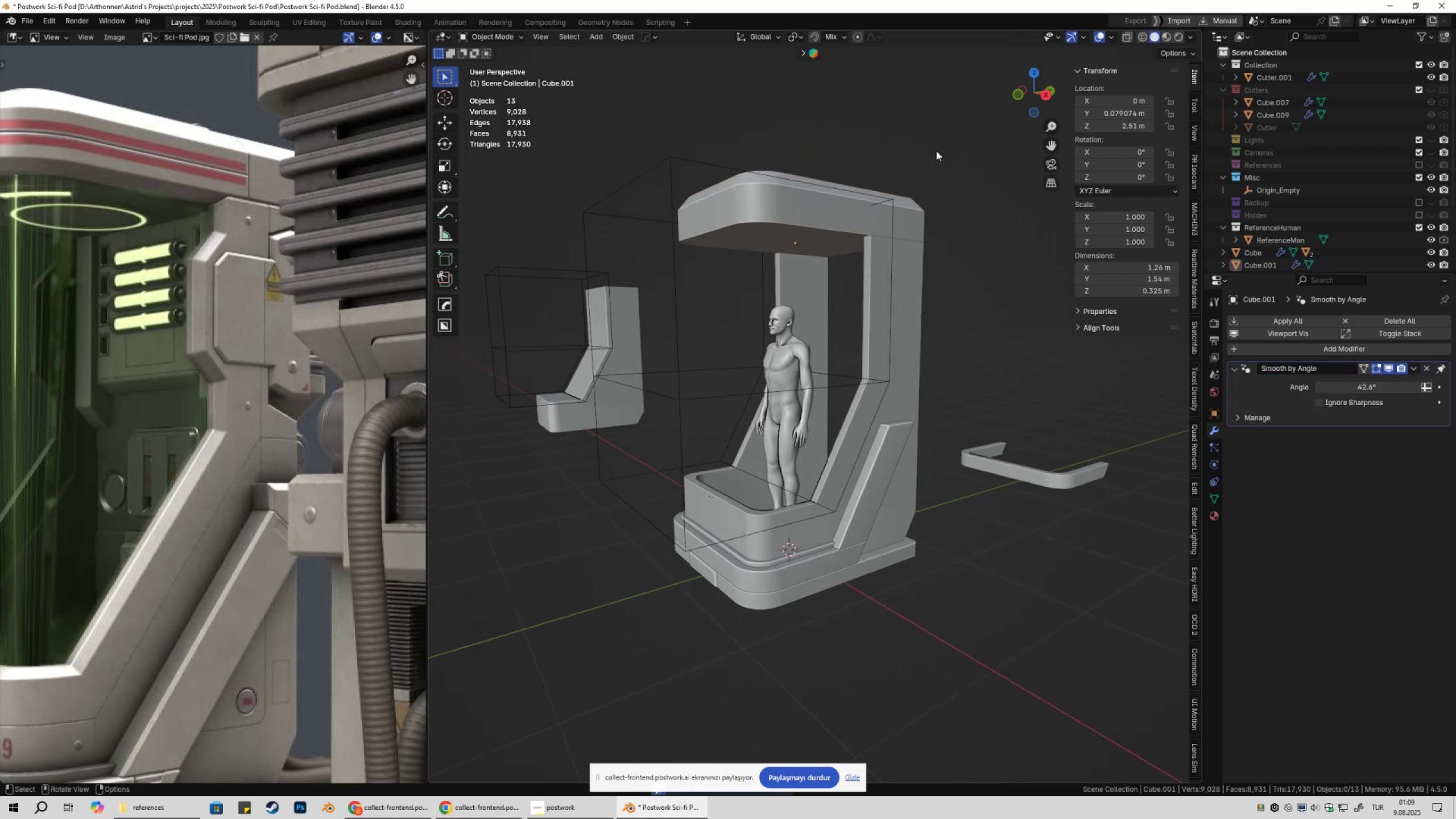 
type(@@)
 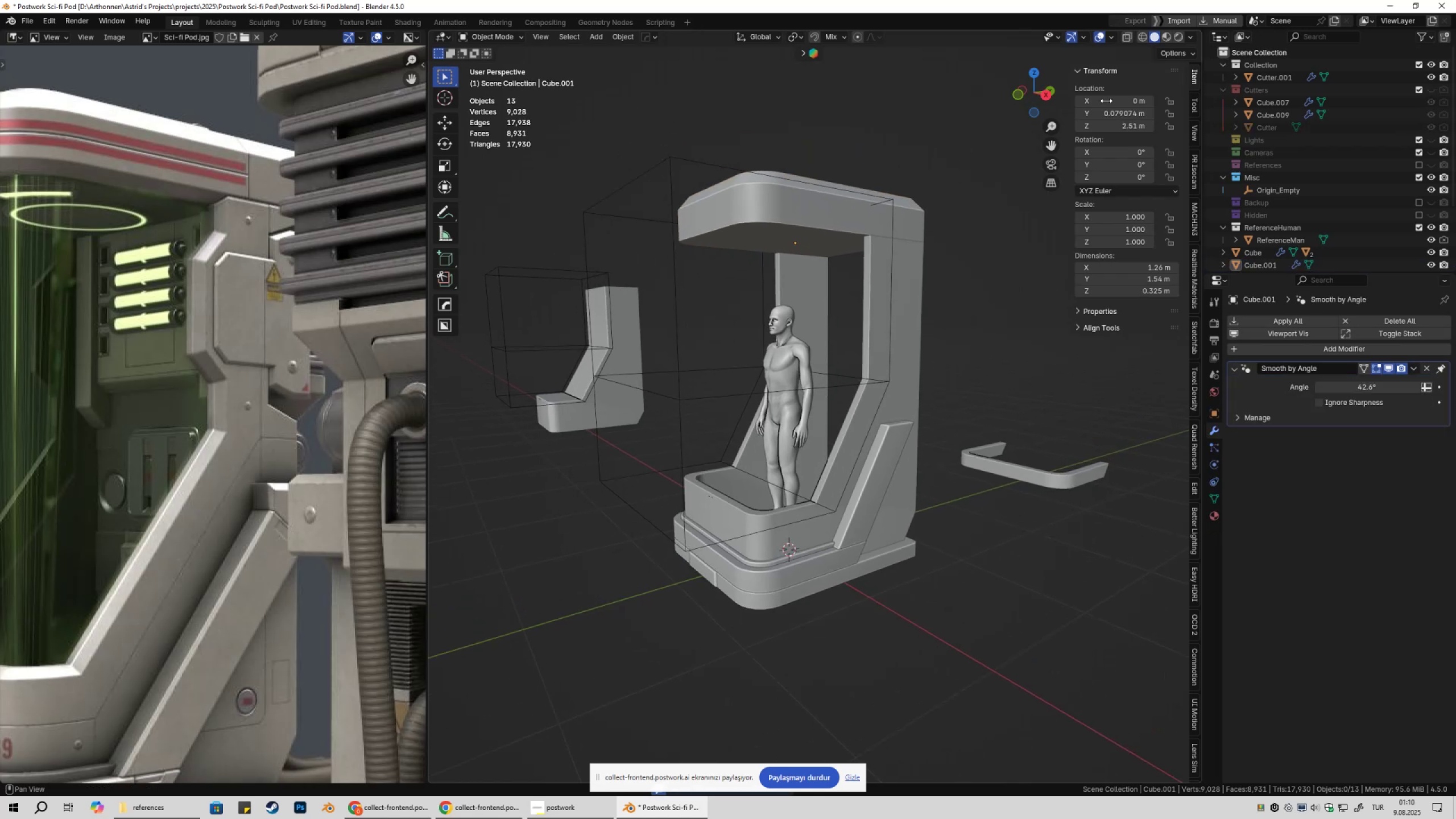 
double_click([1101, 42])
 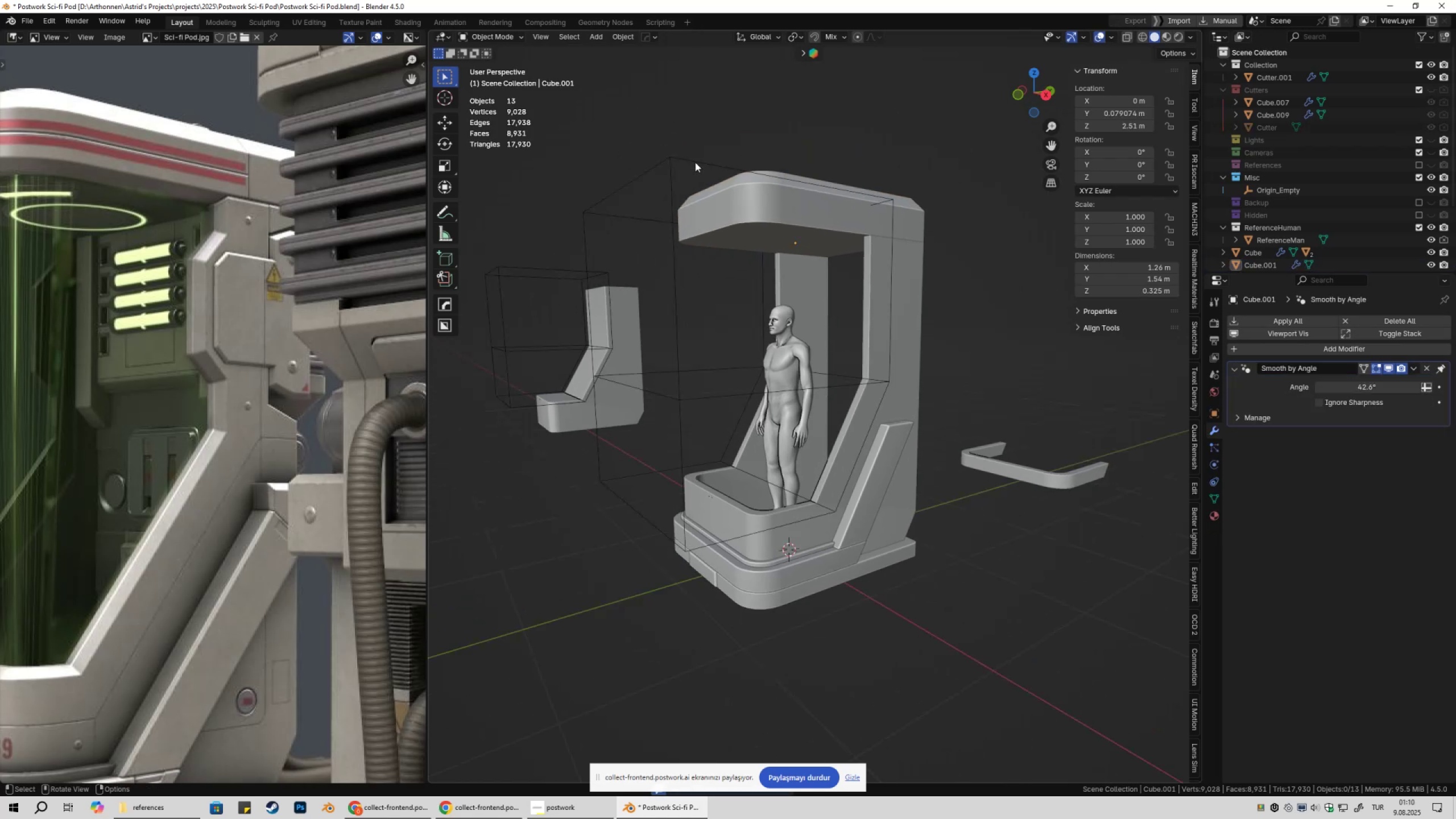 
left_click([680, 165])
 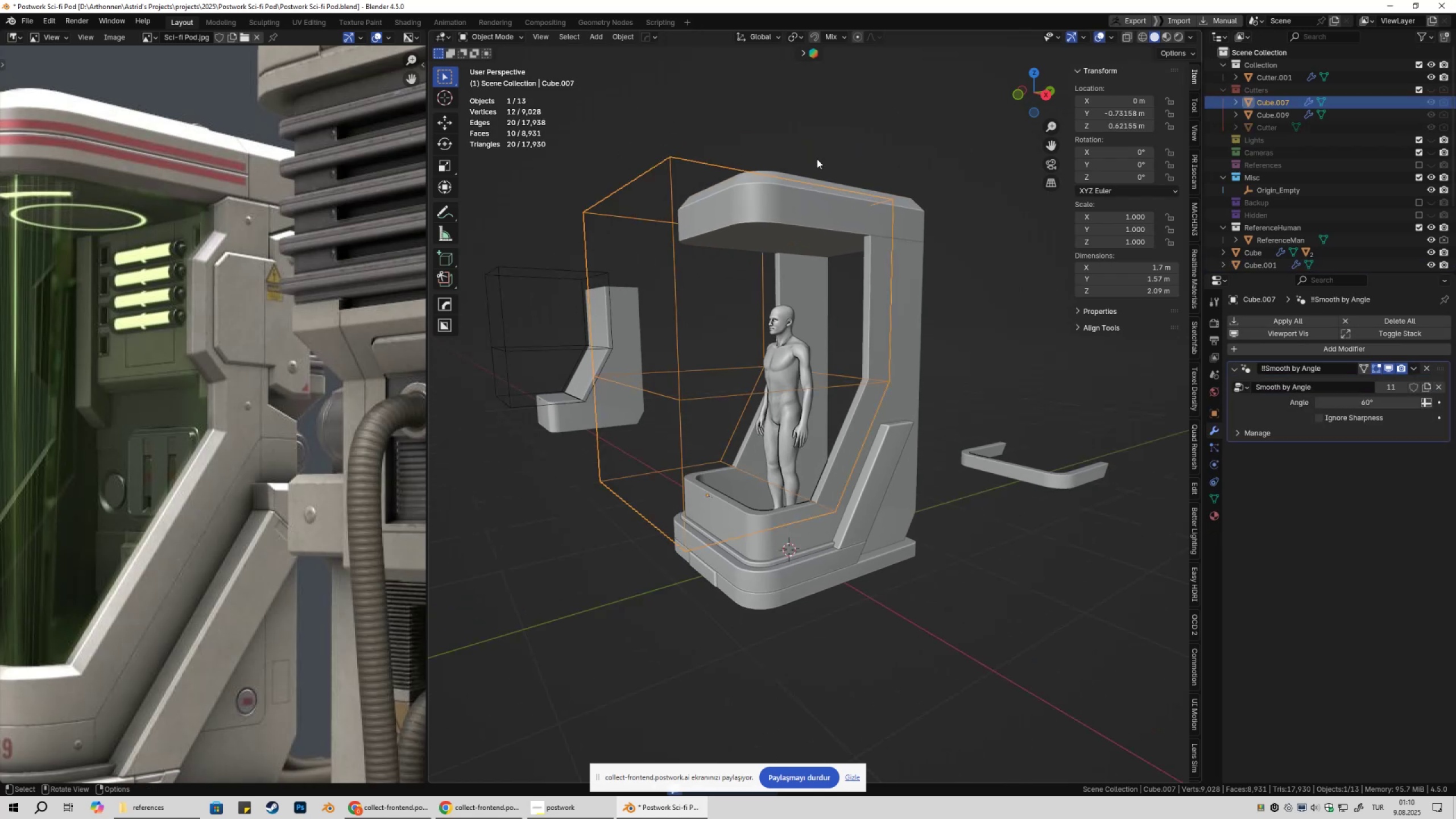 
hold_key(key=ShiftLeft, duration=0.35)
 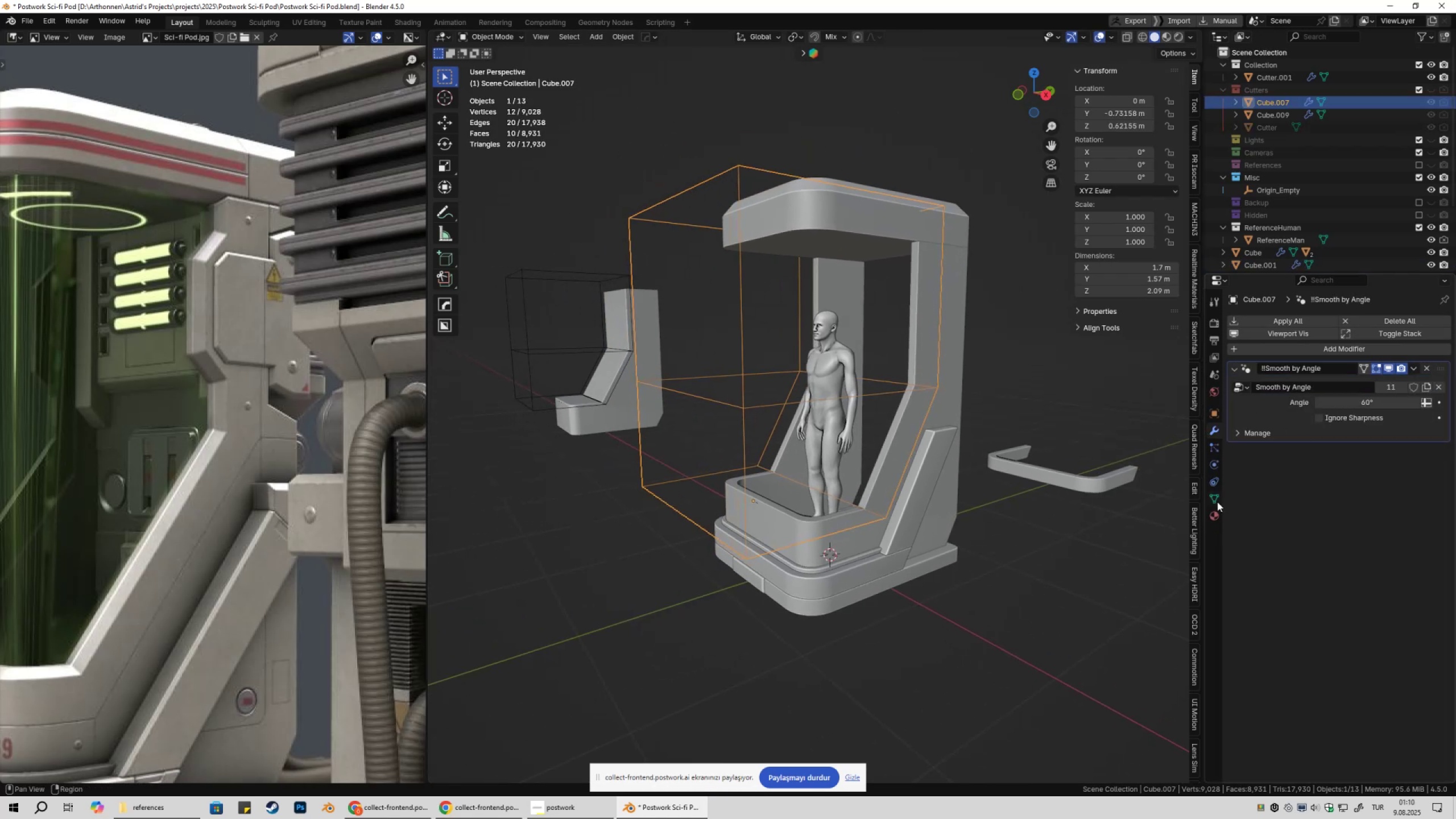 
left_click([1217, 502])
 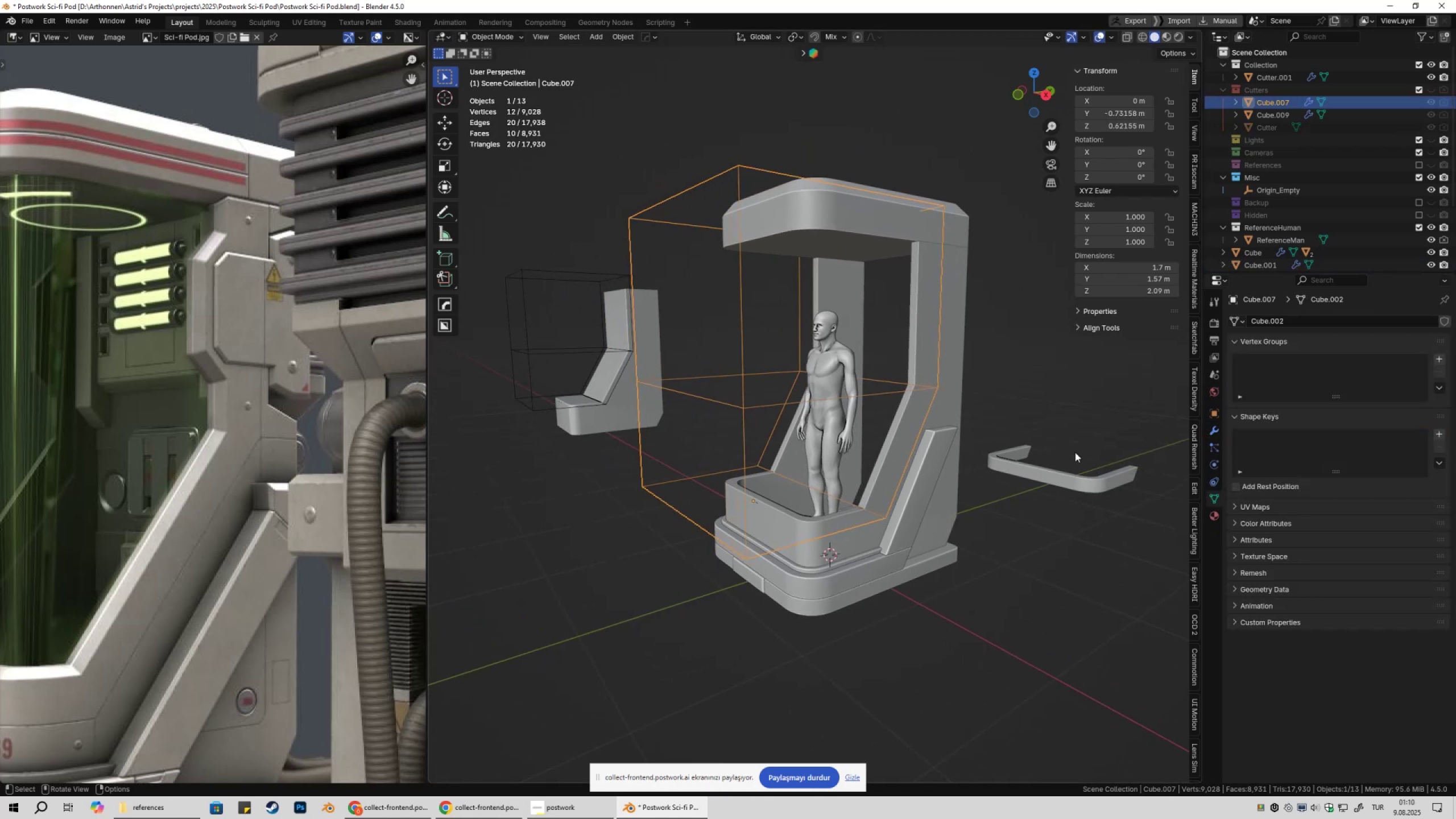 
left_click([1056, 446])
 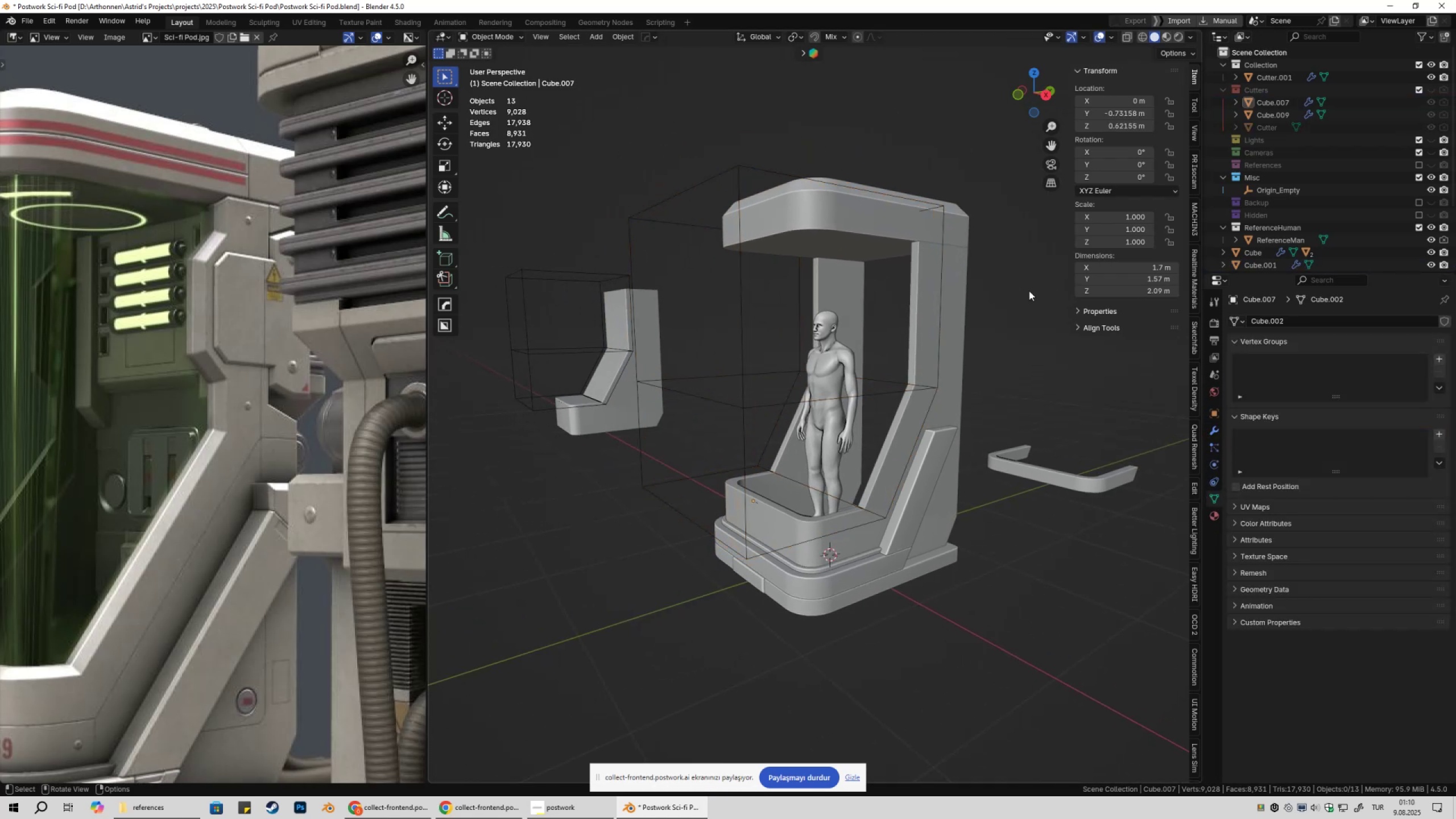 
type(@@@@@@@@@@@)
 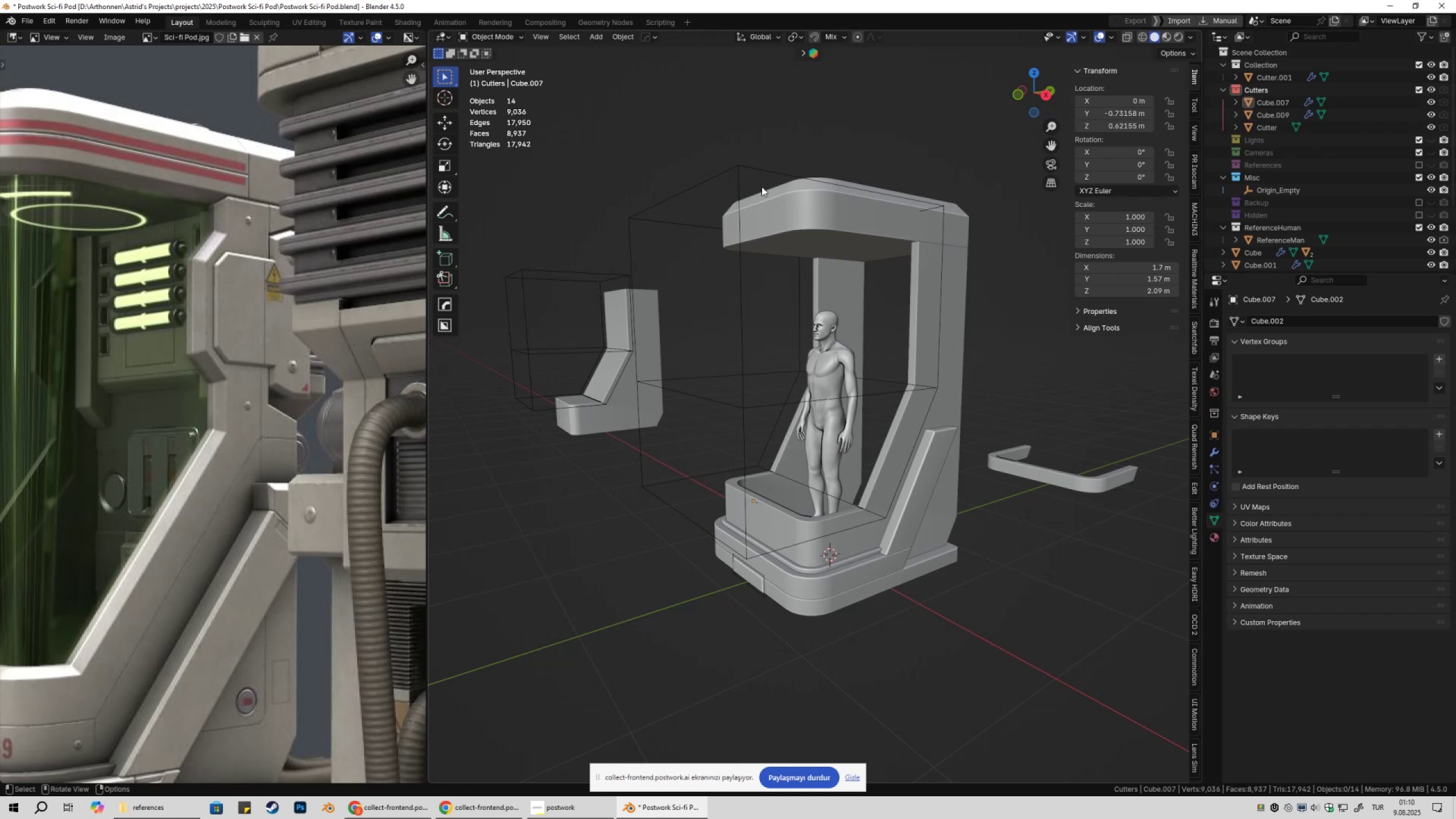 
left_click([749, 180])
 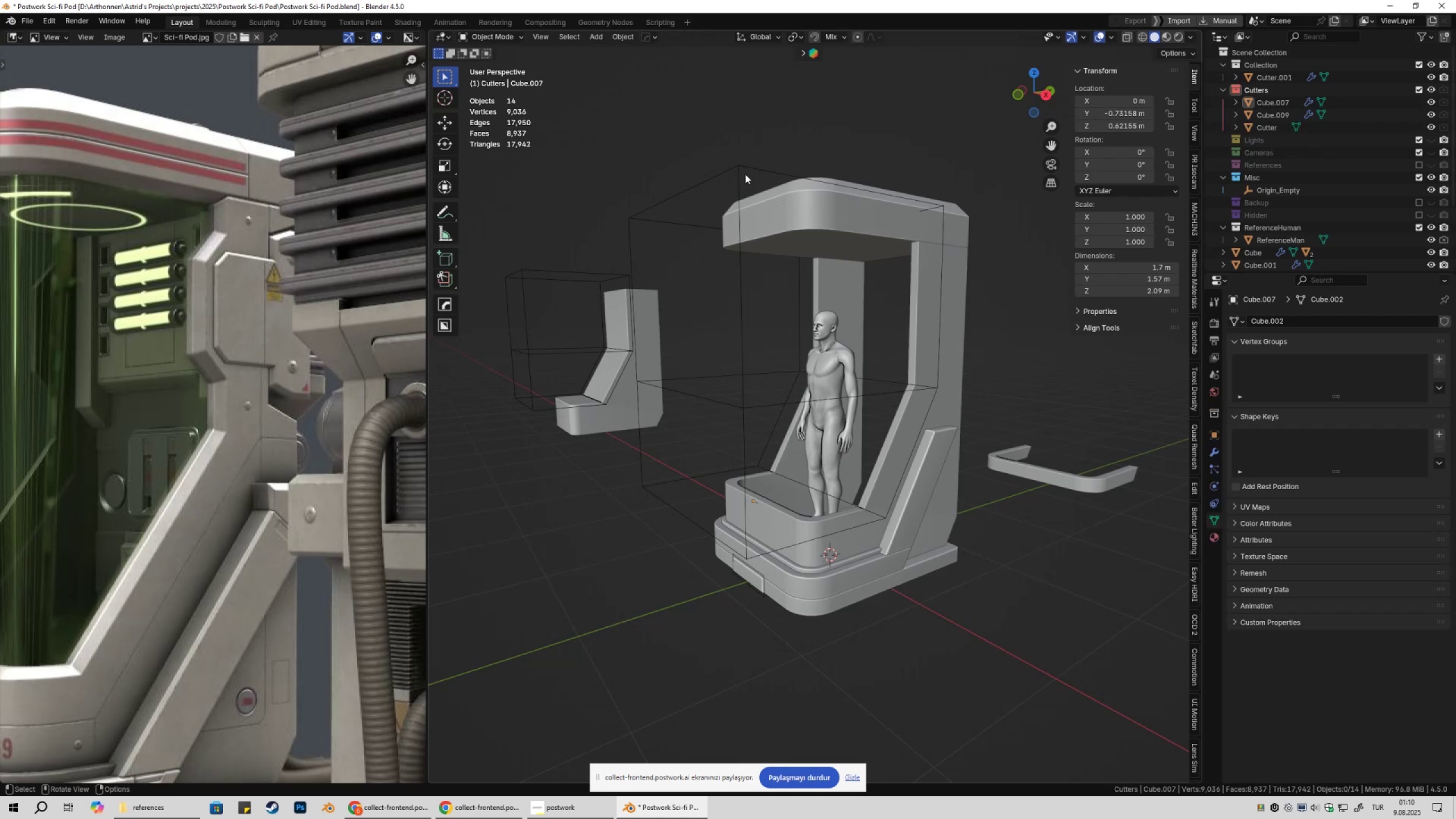 
left_click([745, 174])
 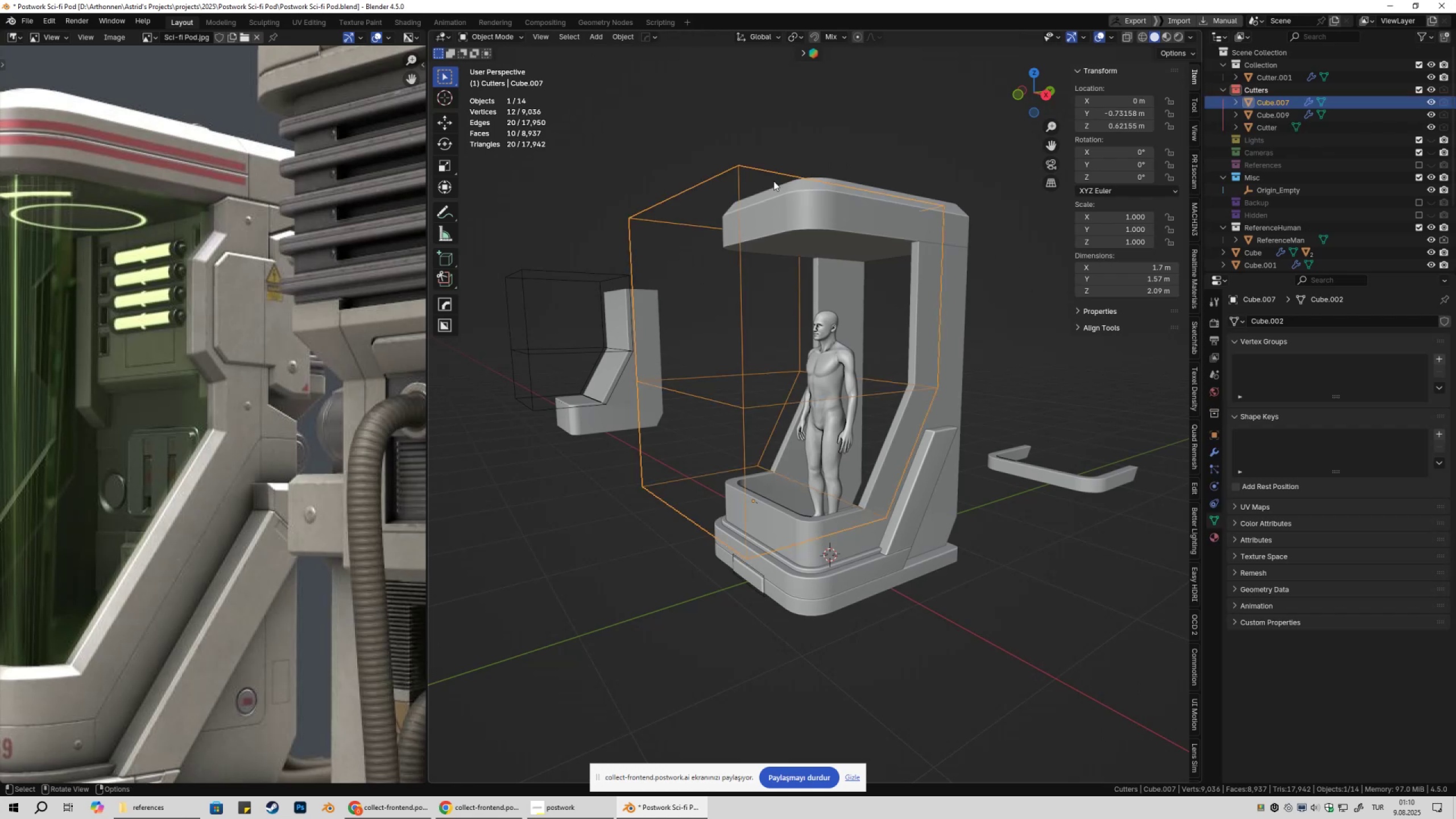 
key(Q)
 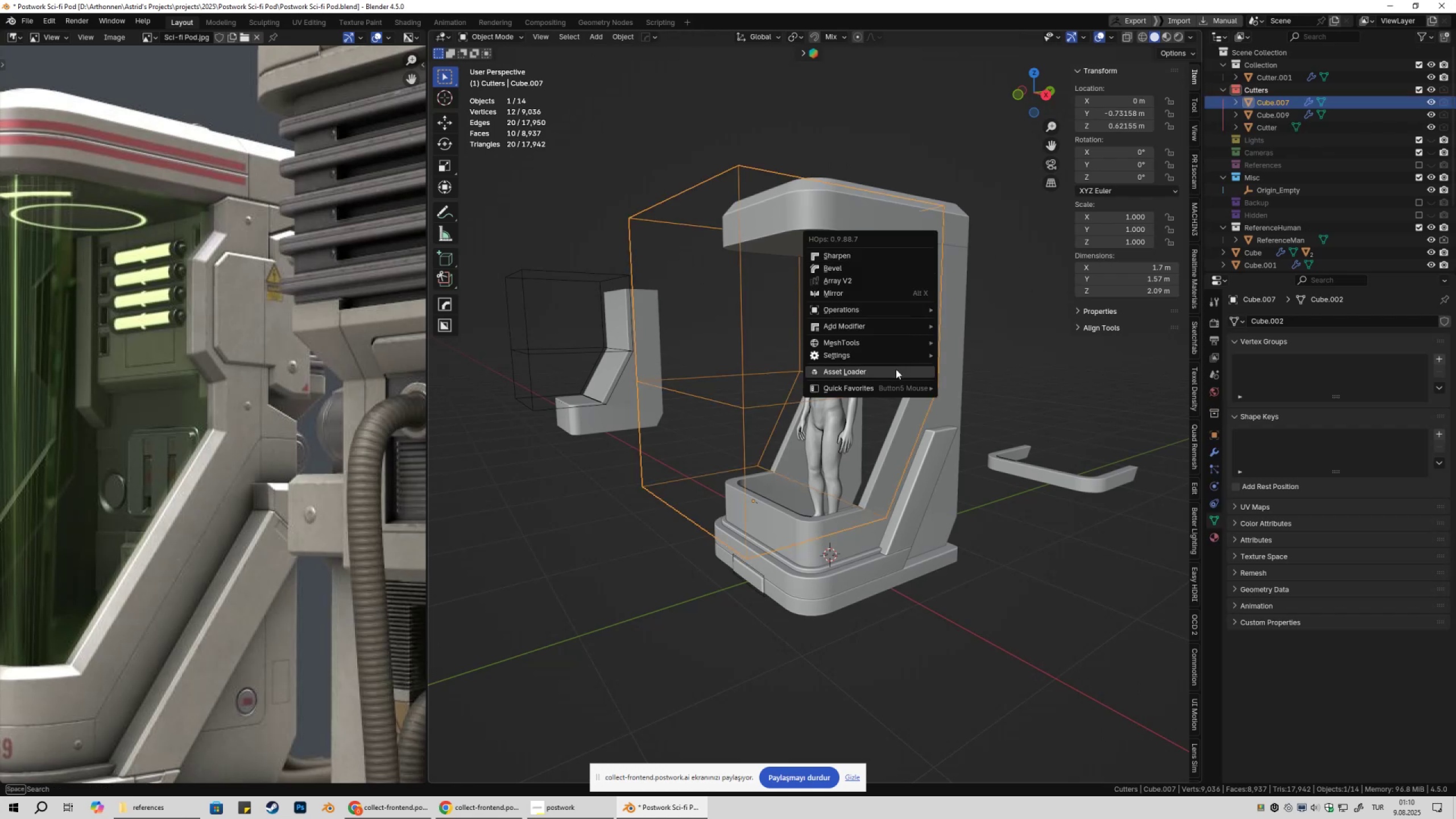 
mouse_move([913, 356])
 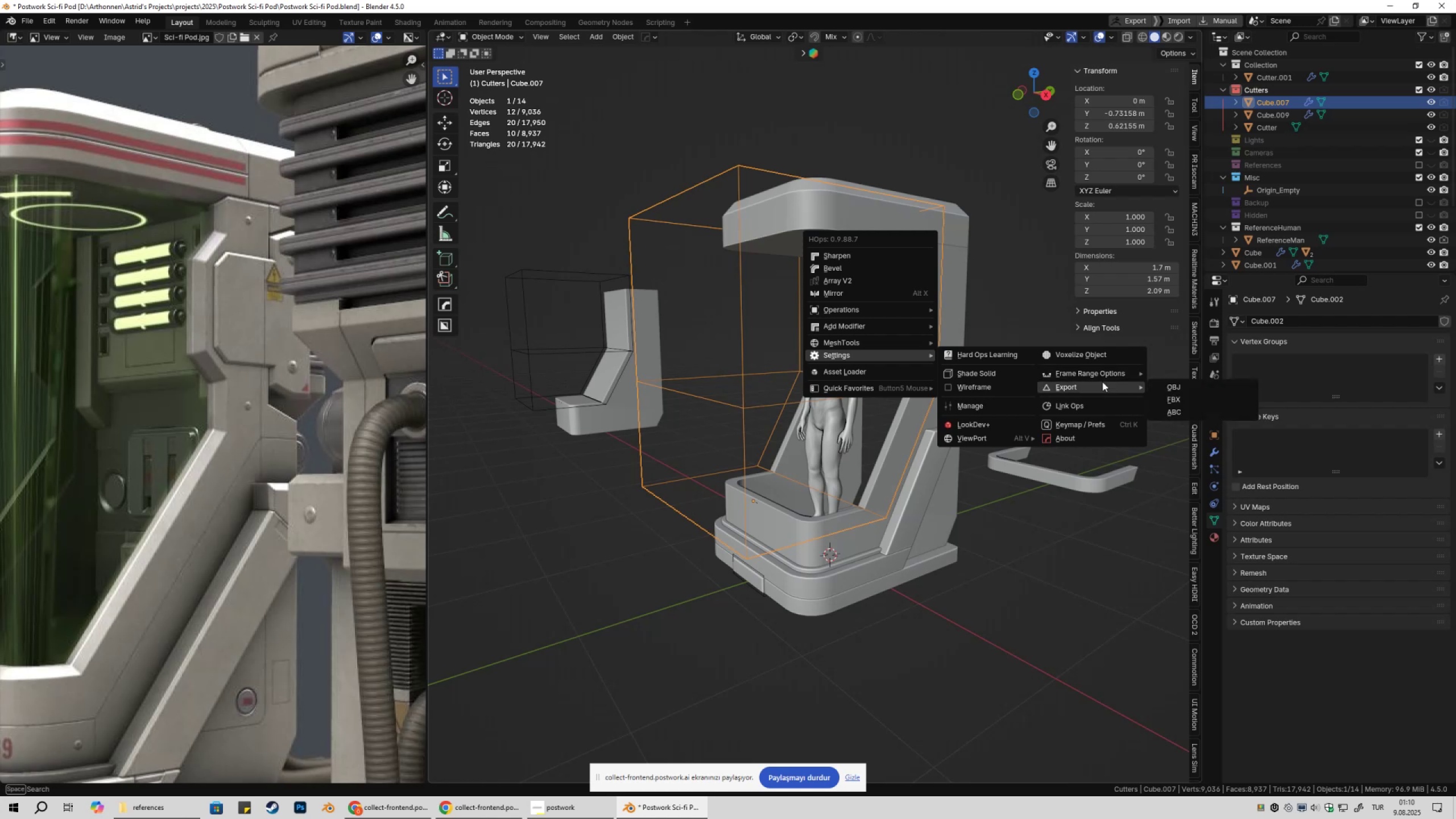 
mouse_move([1109, 387])
 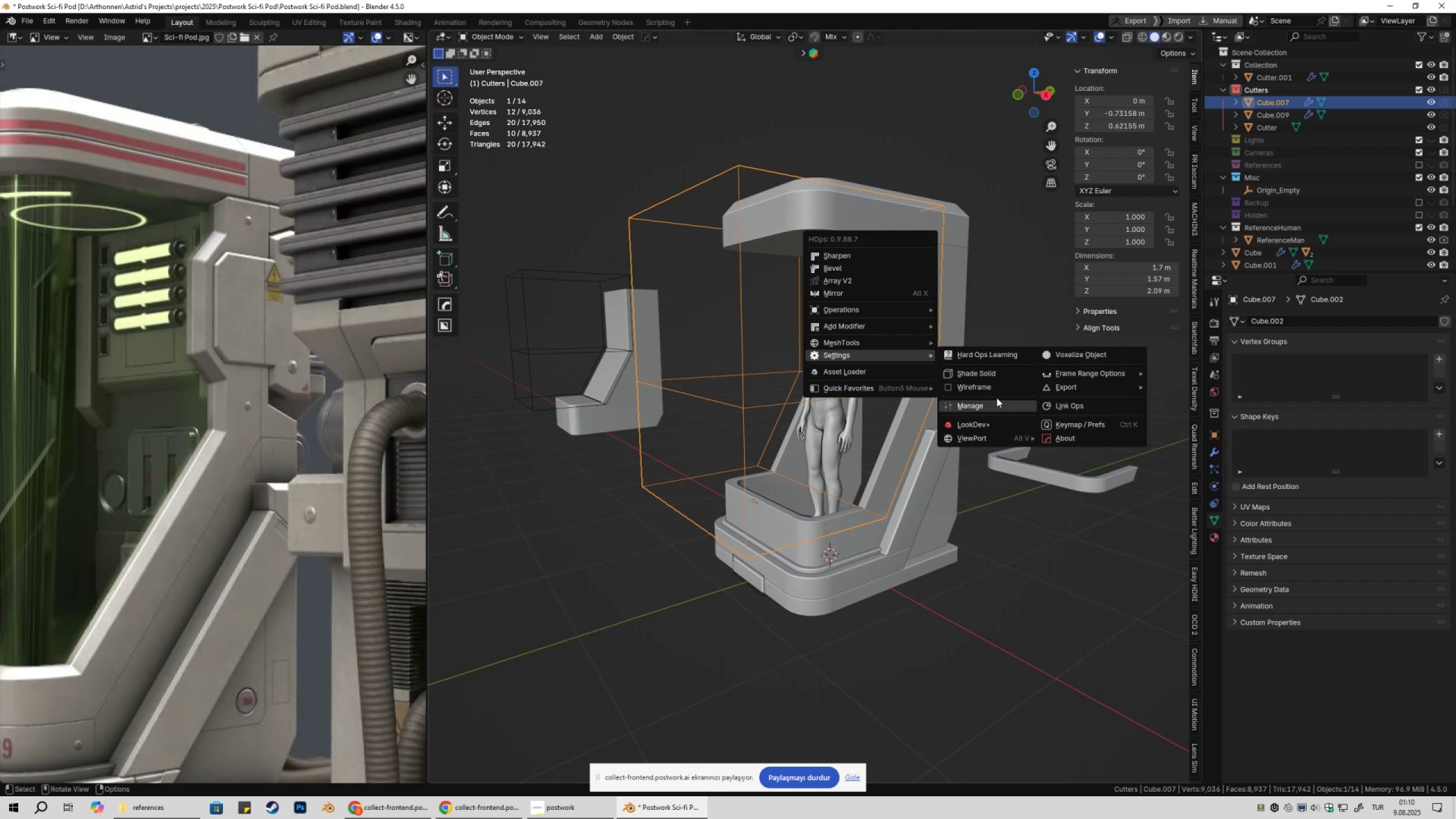 
left_click([996, 398])
 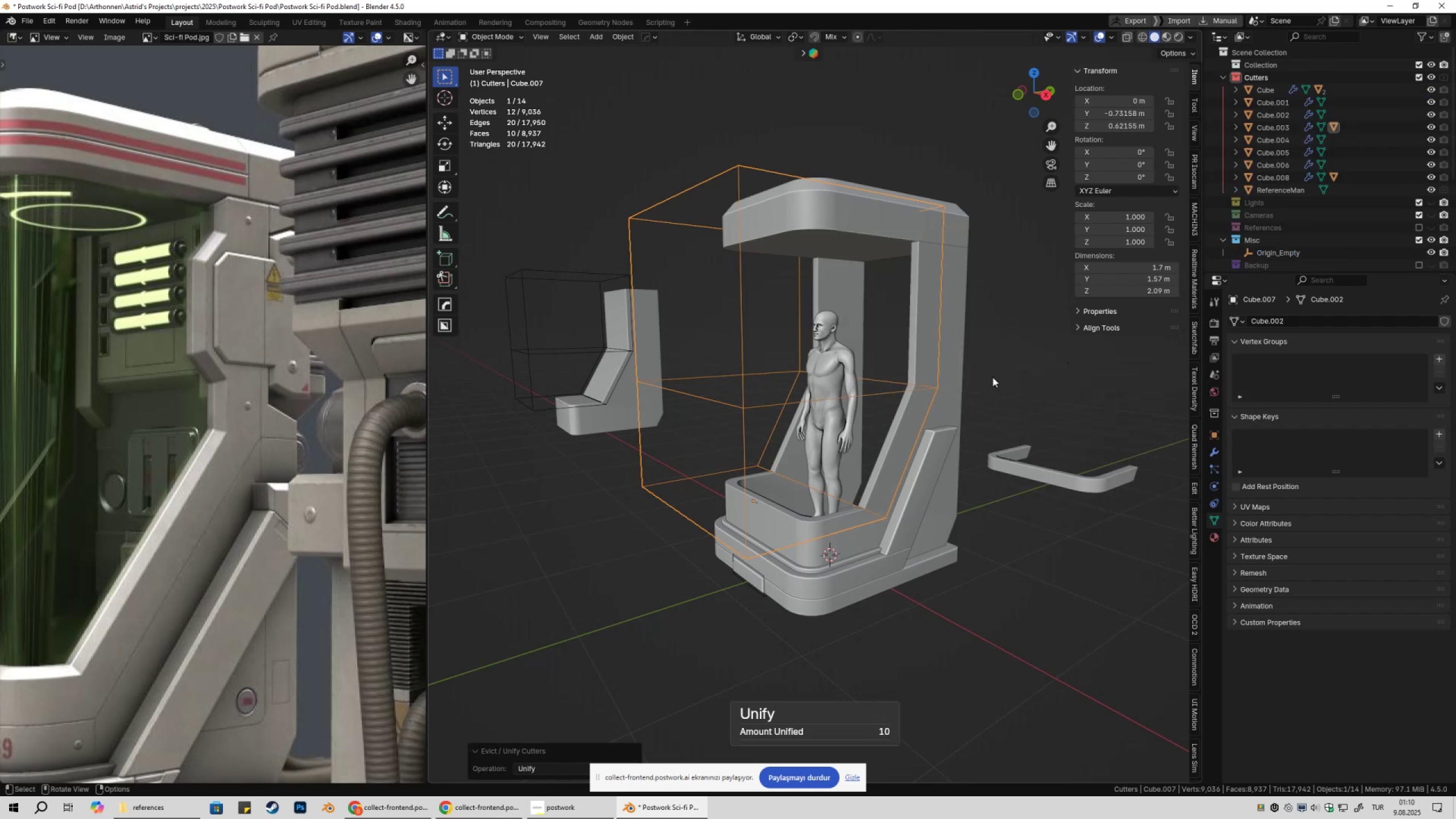 
key(Control+Z)
 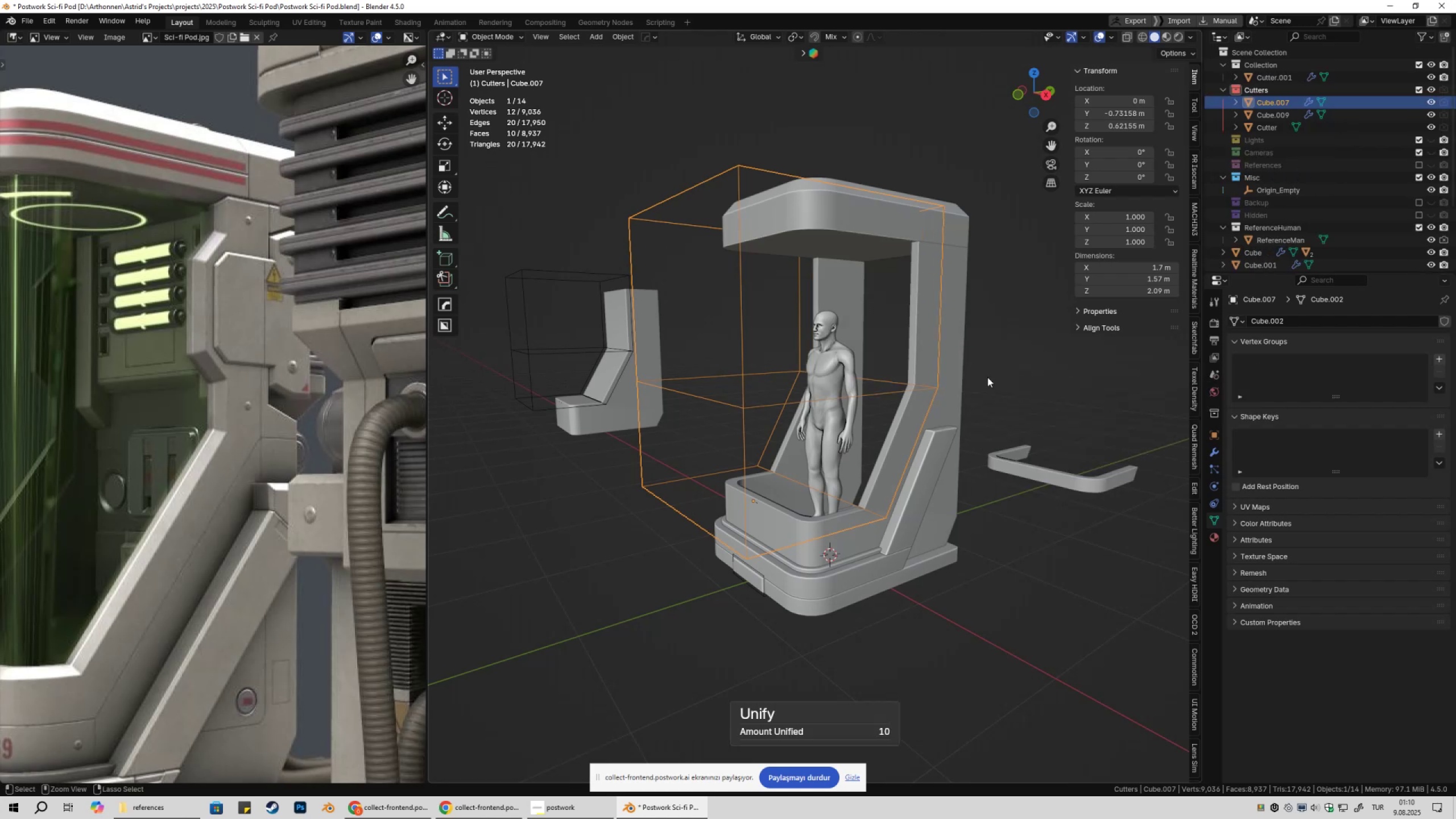 
key(Control+Z)
 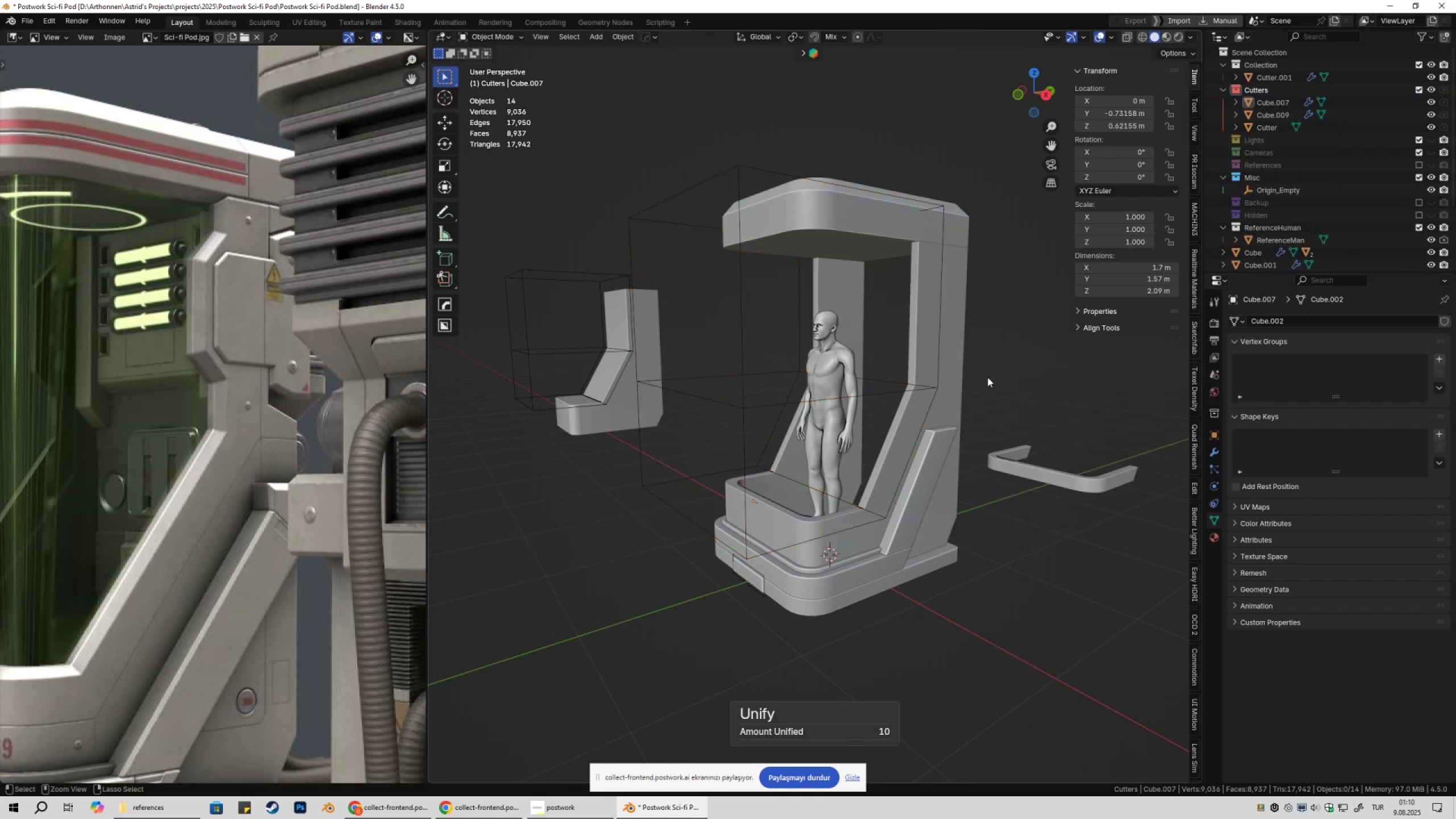 
key(Control+Z)
 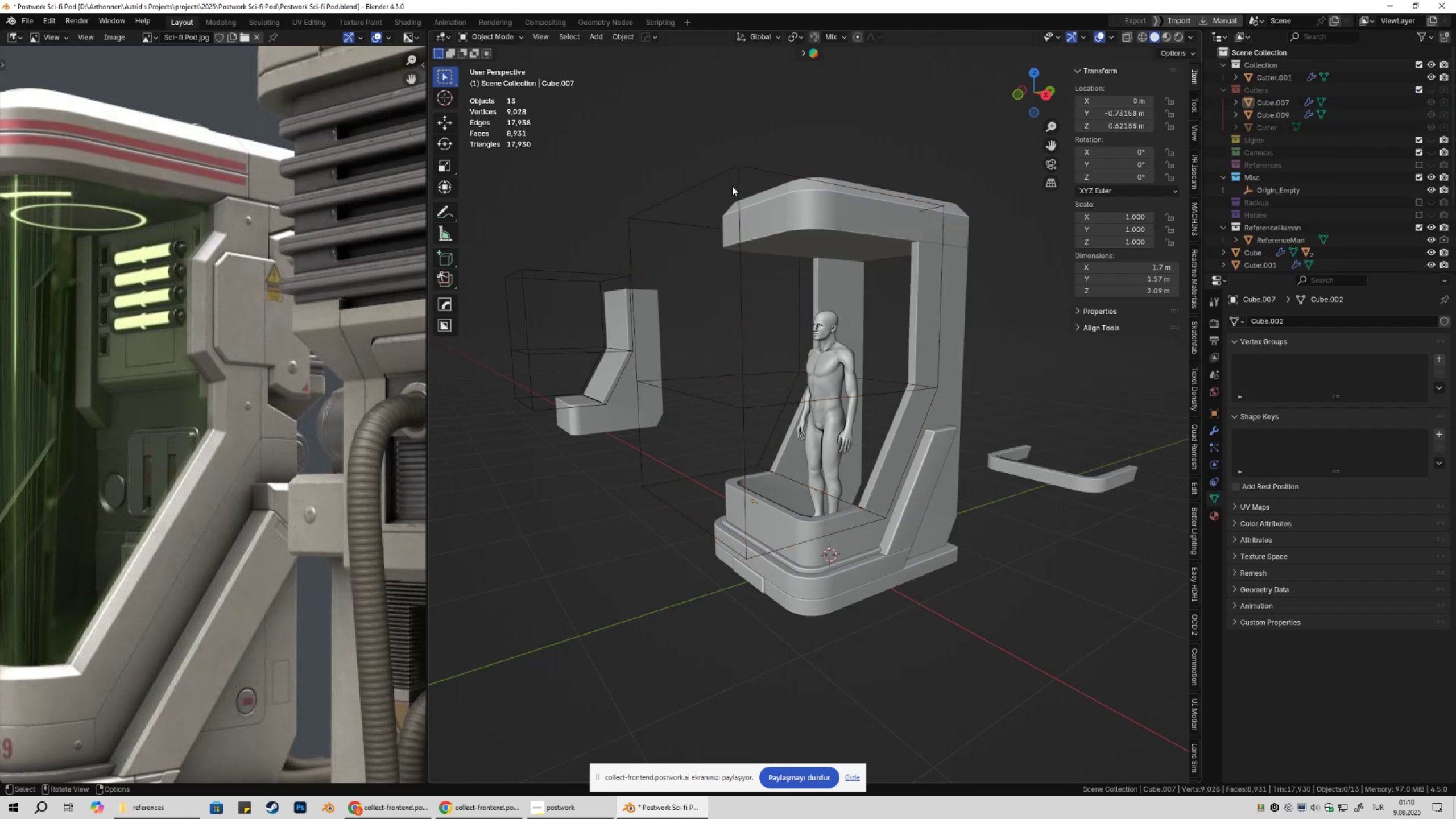 
left_click([728, 175])
 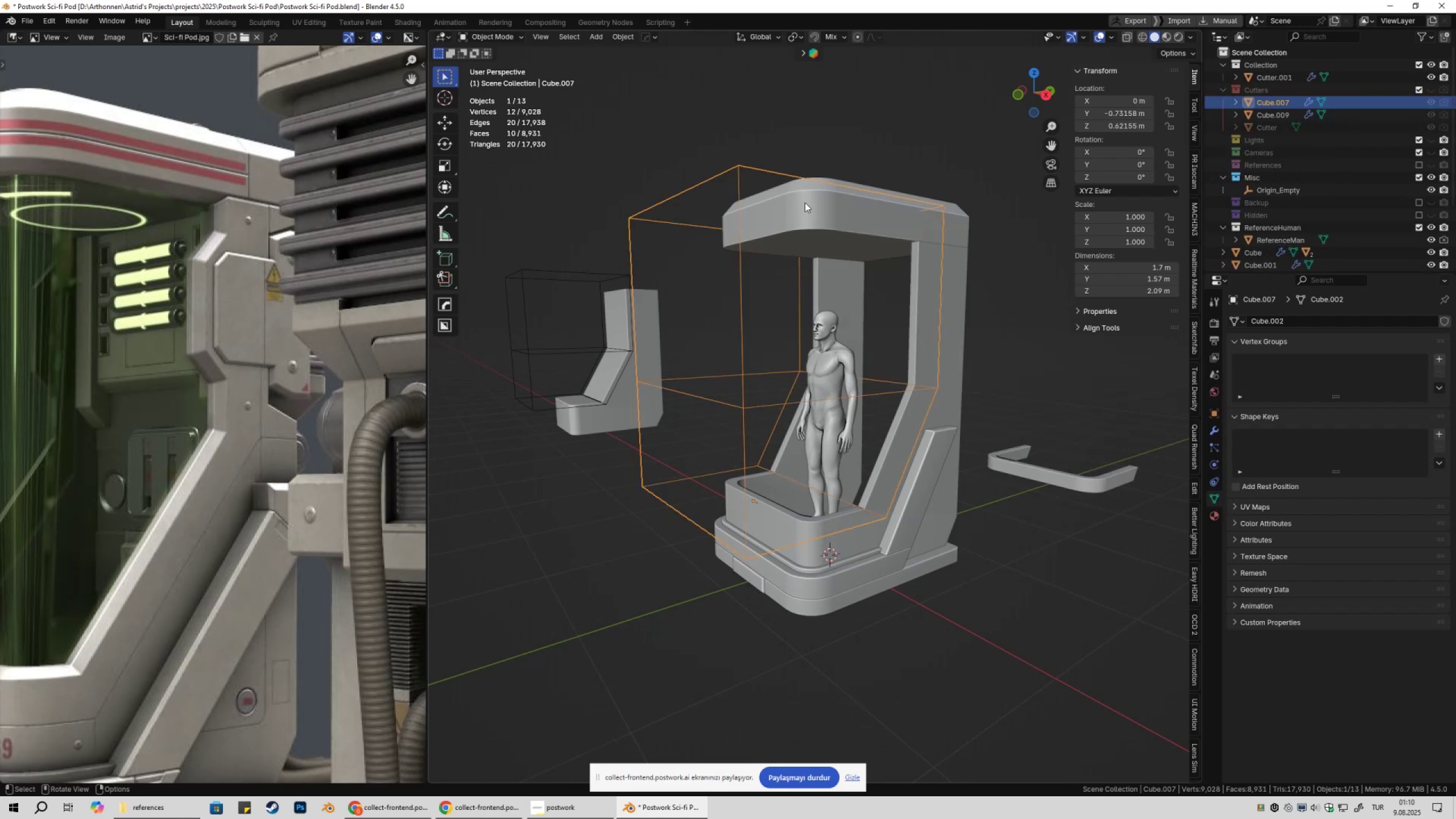 
key(Q)
 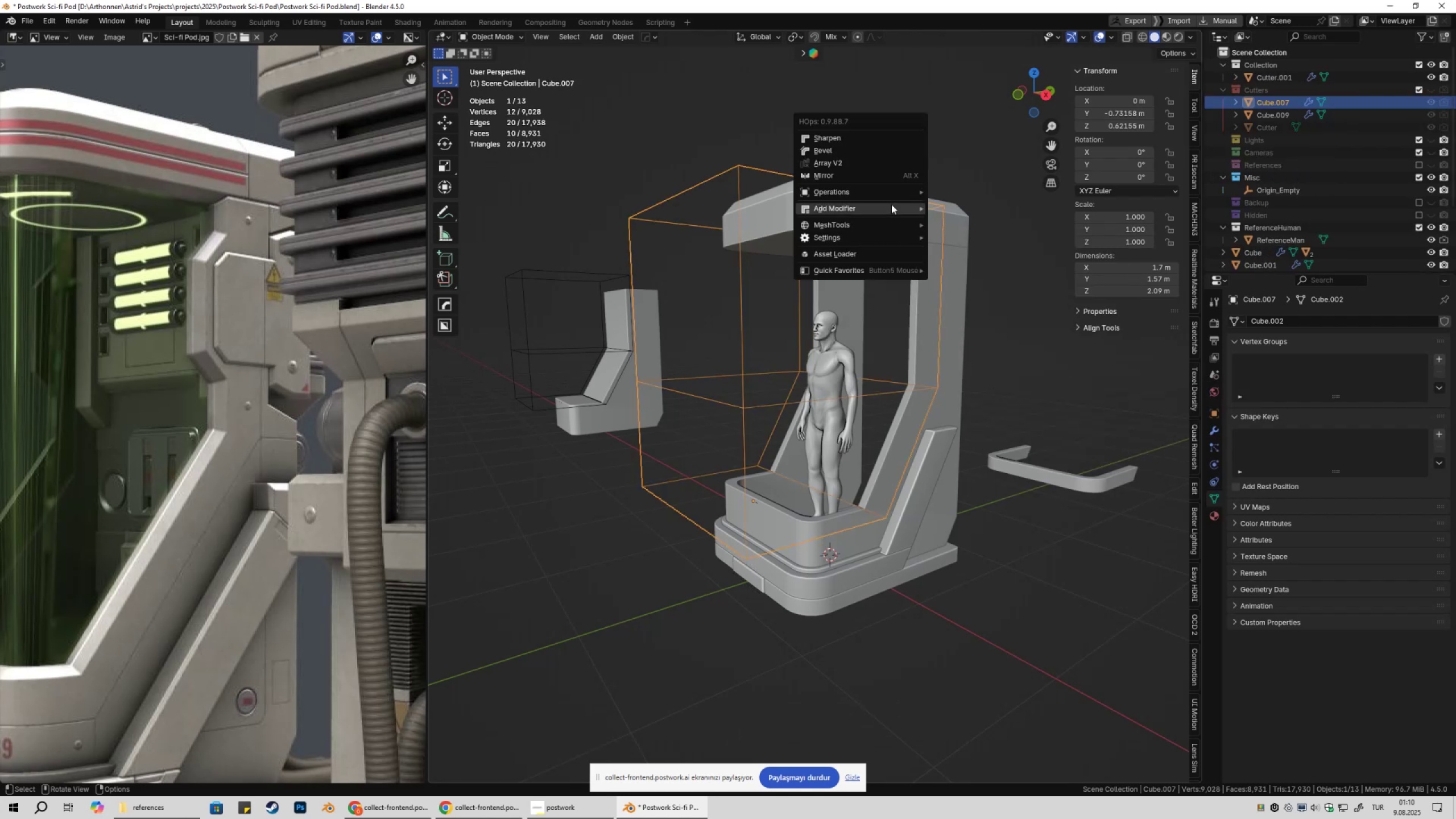 
mouse_move([903, 193])
 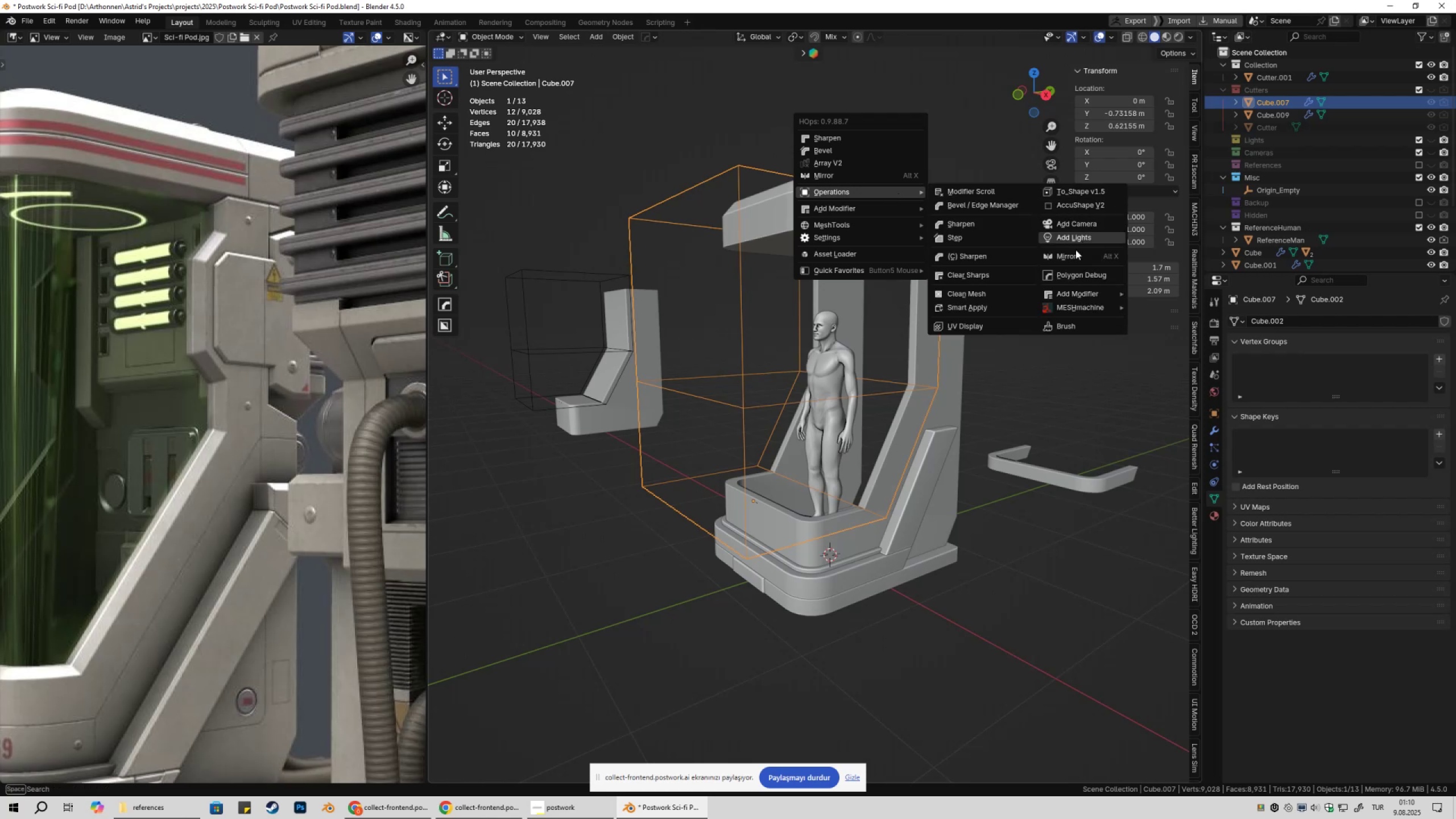 
mouse_move([1003, 322])
 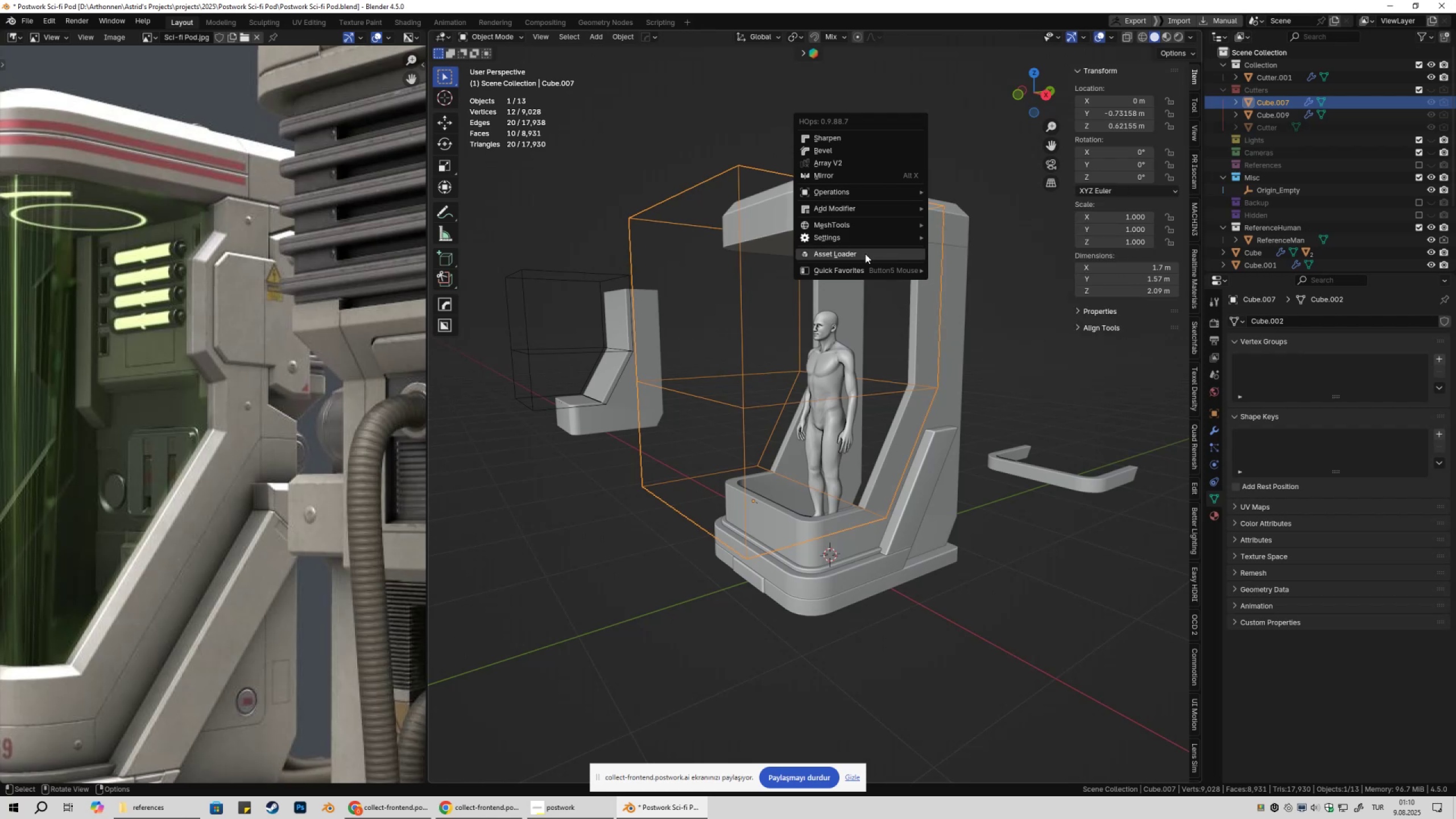 
mouse_move([881, 233])
 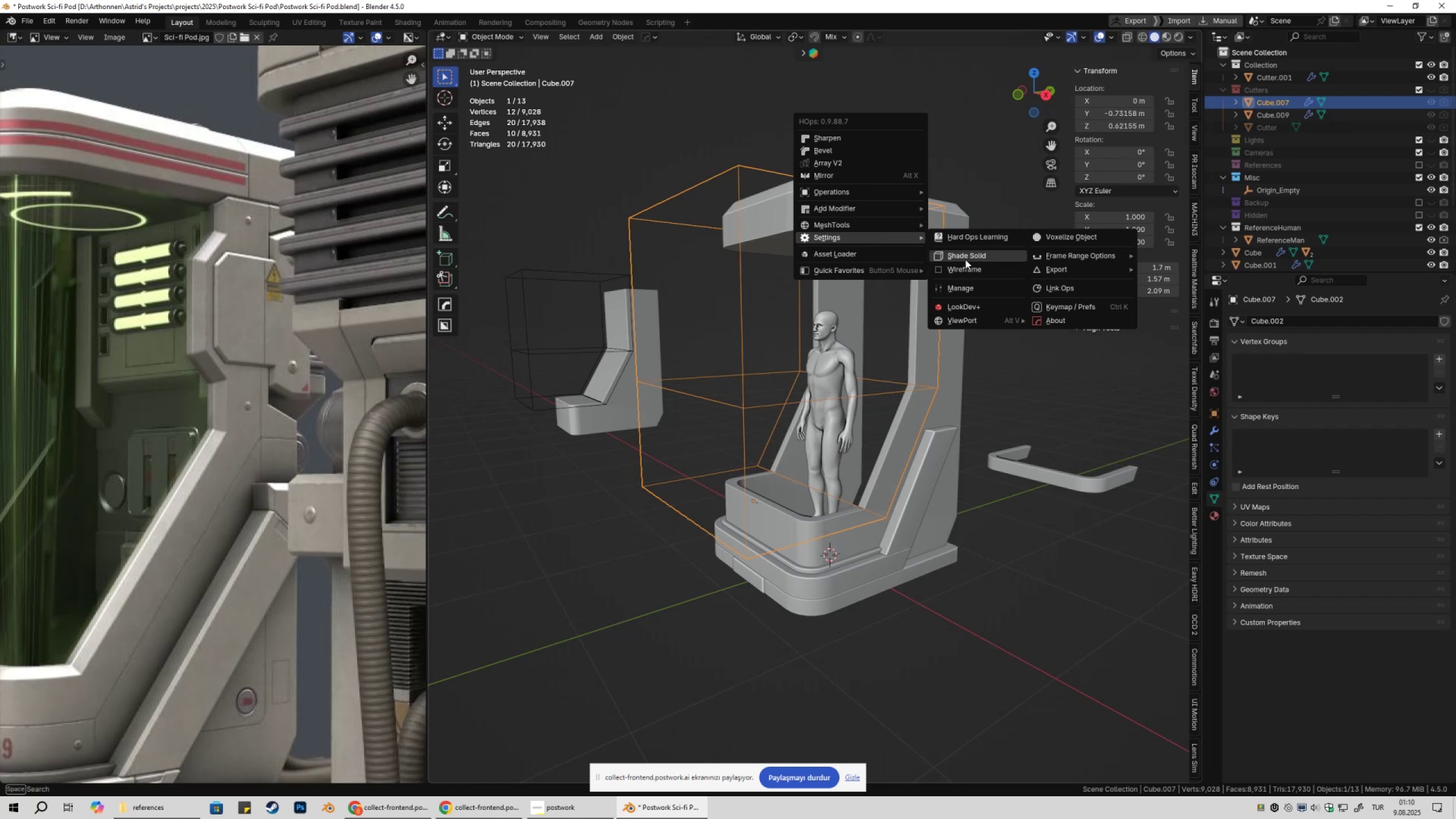 
left_click([965, 260])
 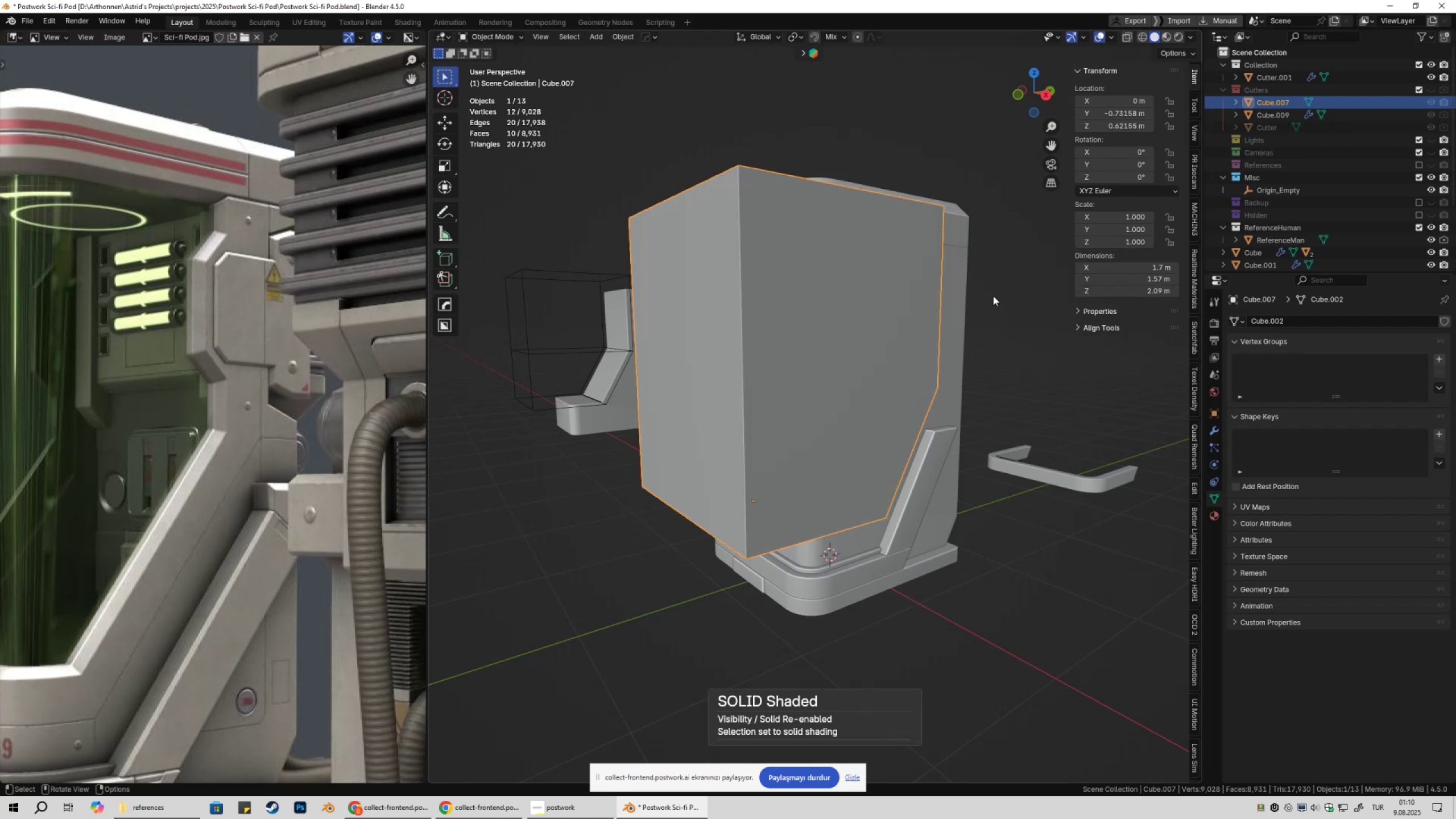 
key(Control+Z)
 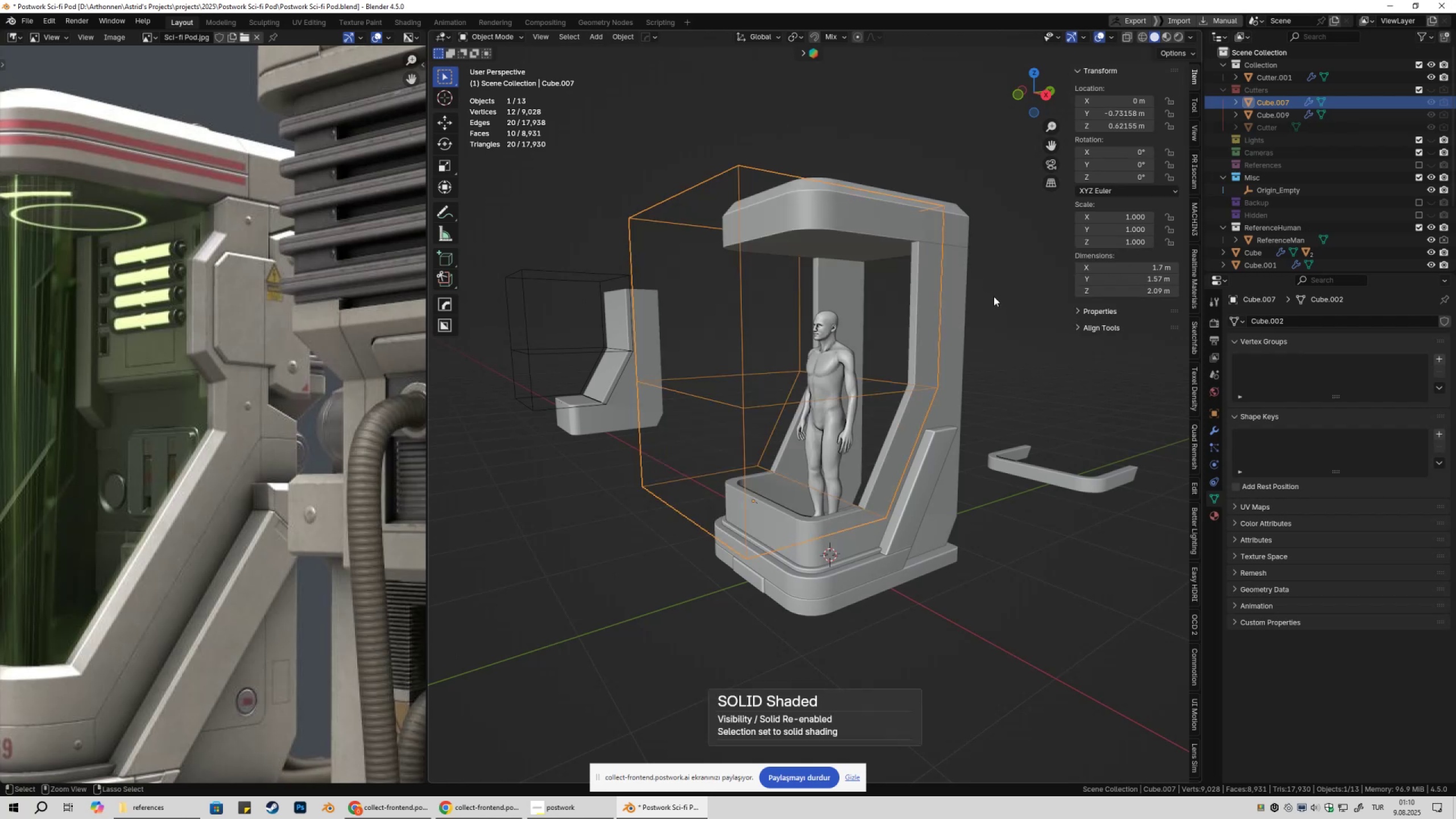 
key(Control+Z)
 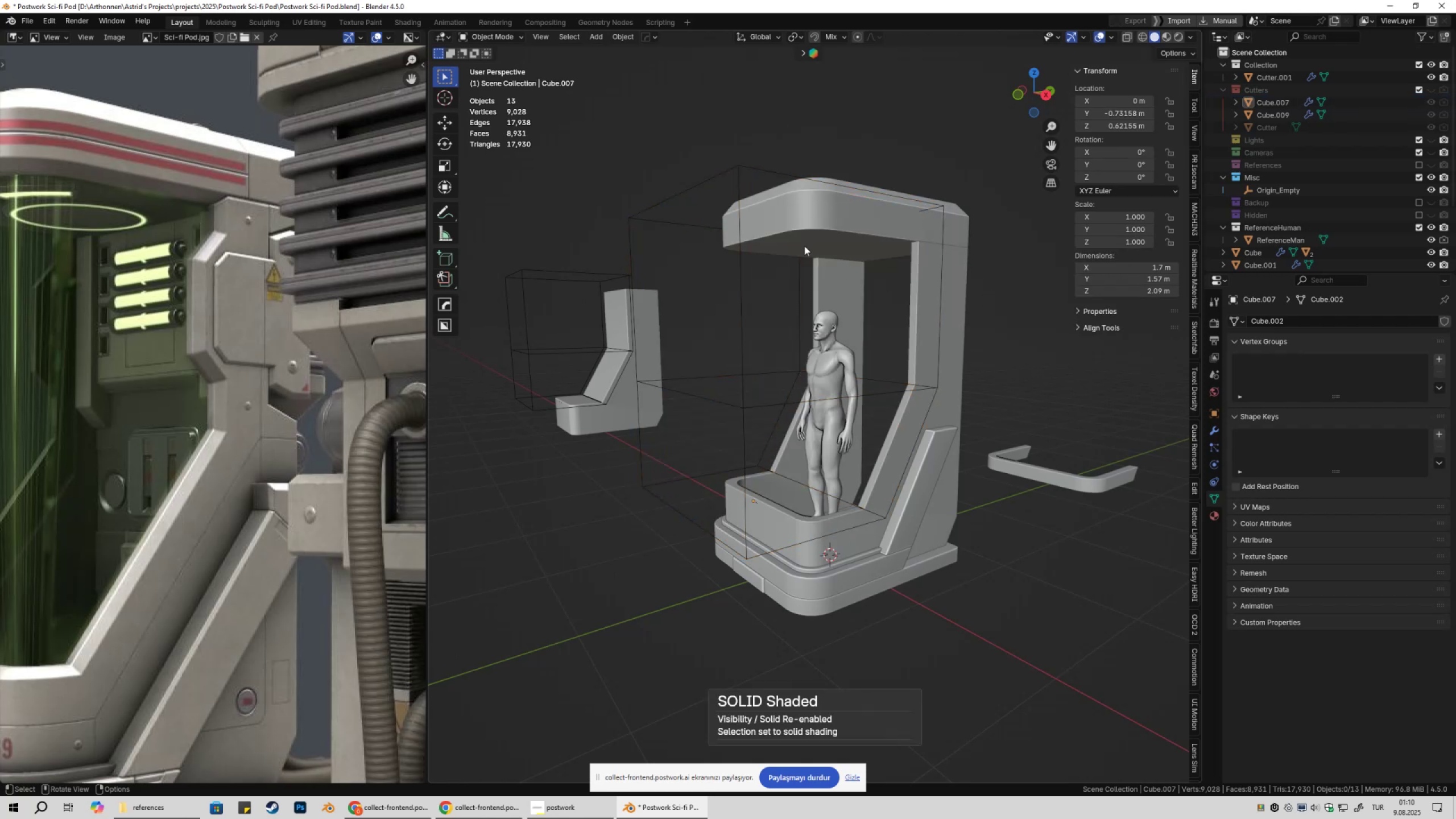 
type(@@@@@@@@@@@@@@@@@@@@@@@@)
 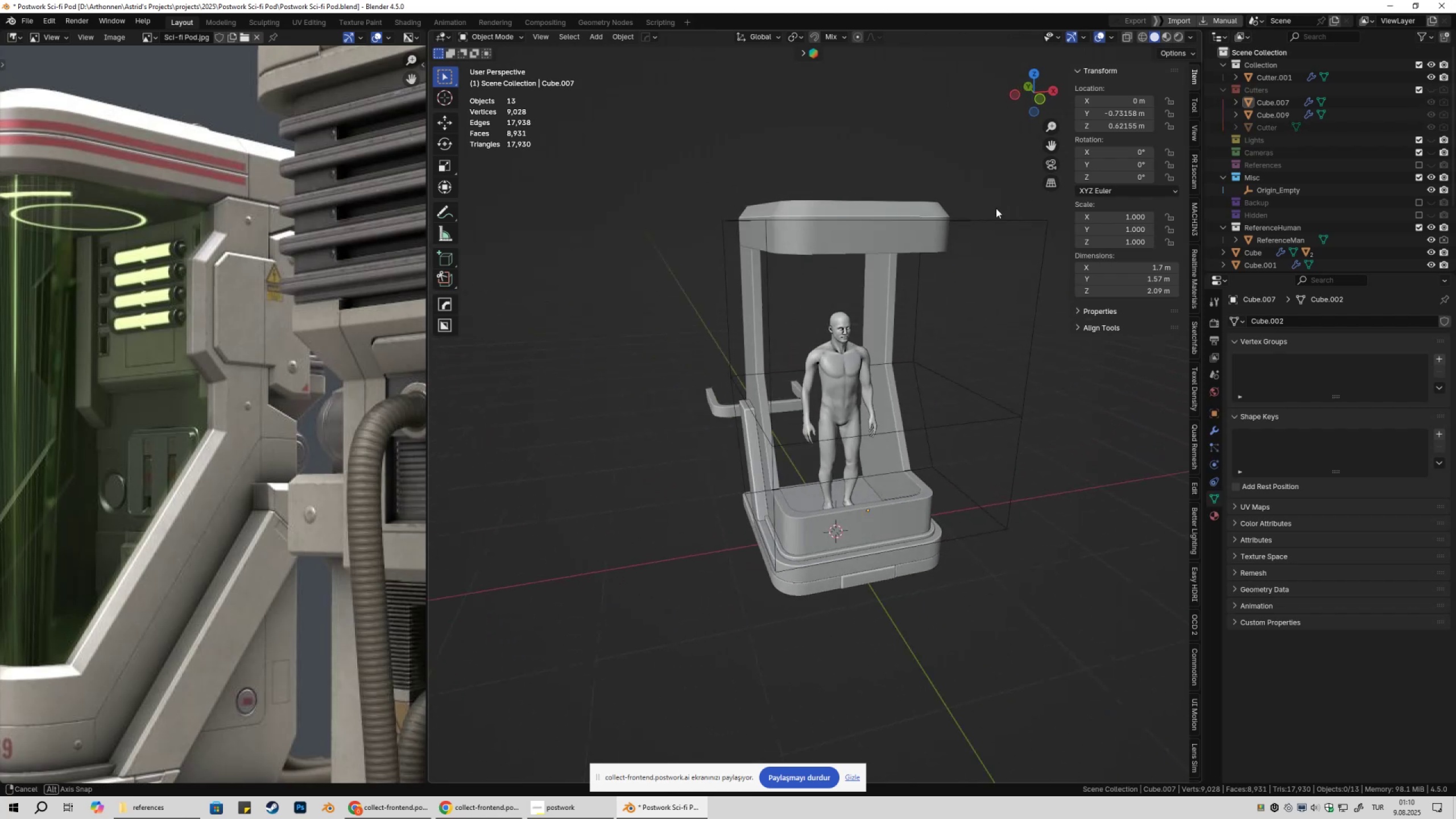 
hold_key(key=ShiftLeft, duration=0.3)
 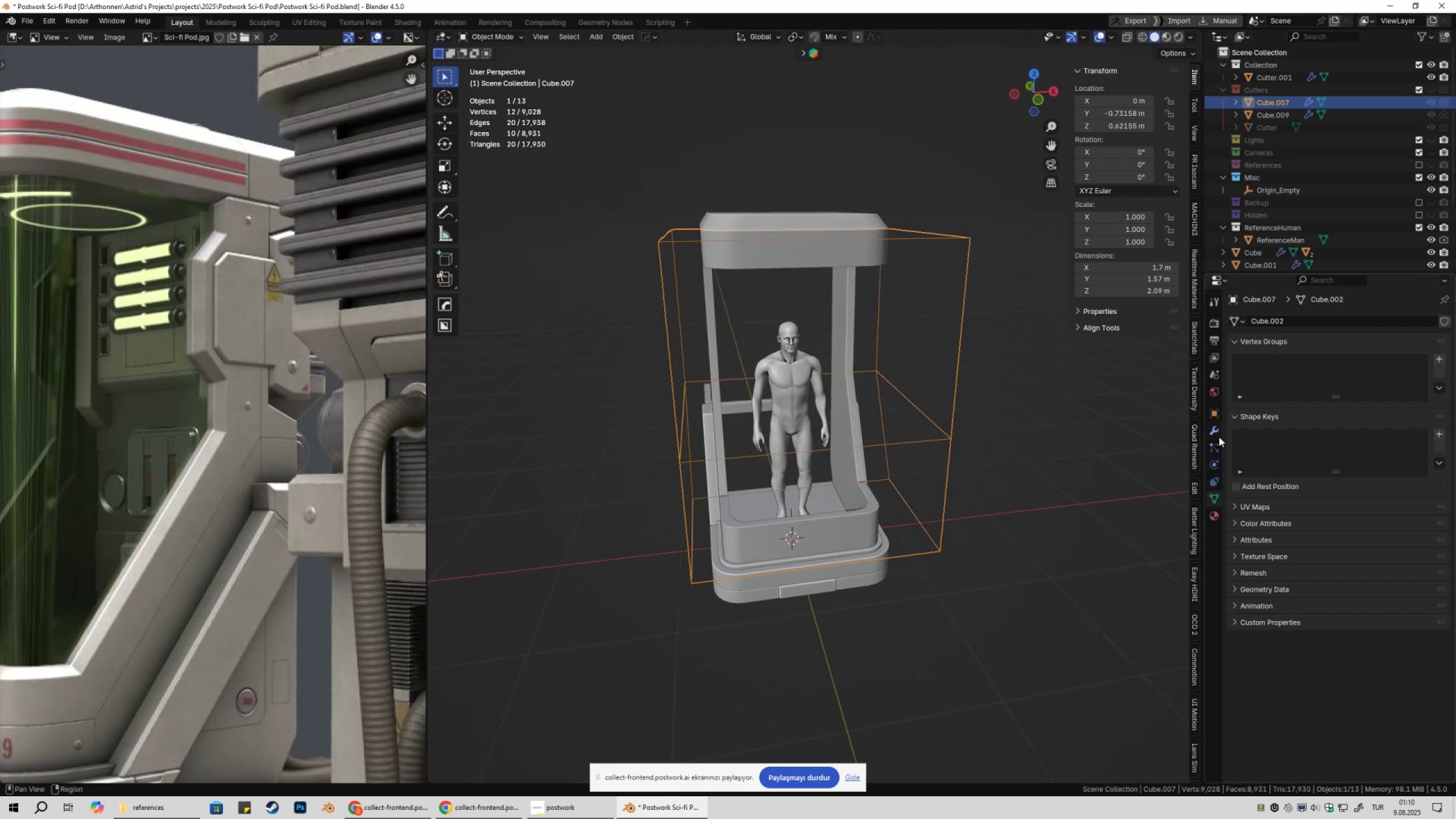 
left_click([1215, 435])
 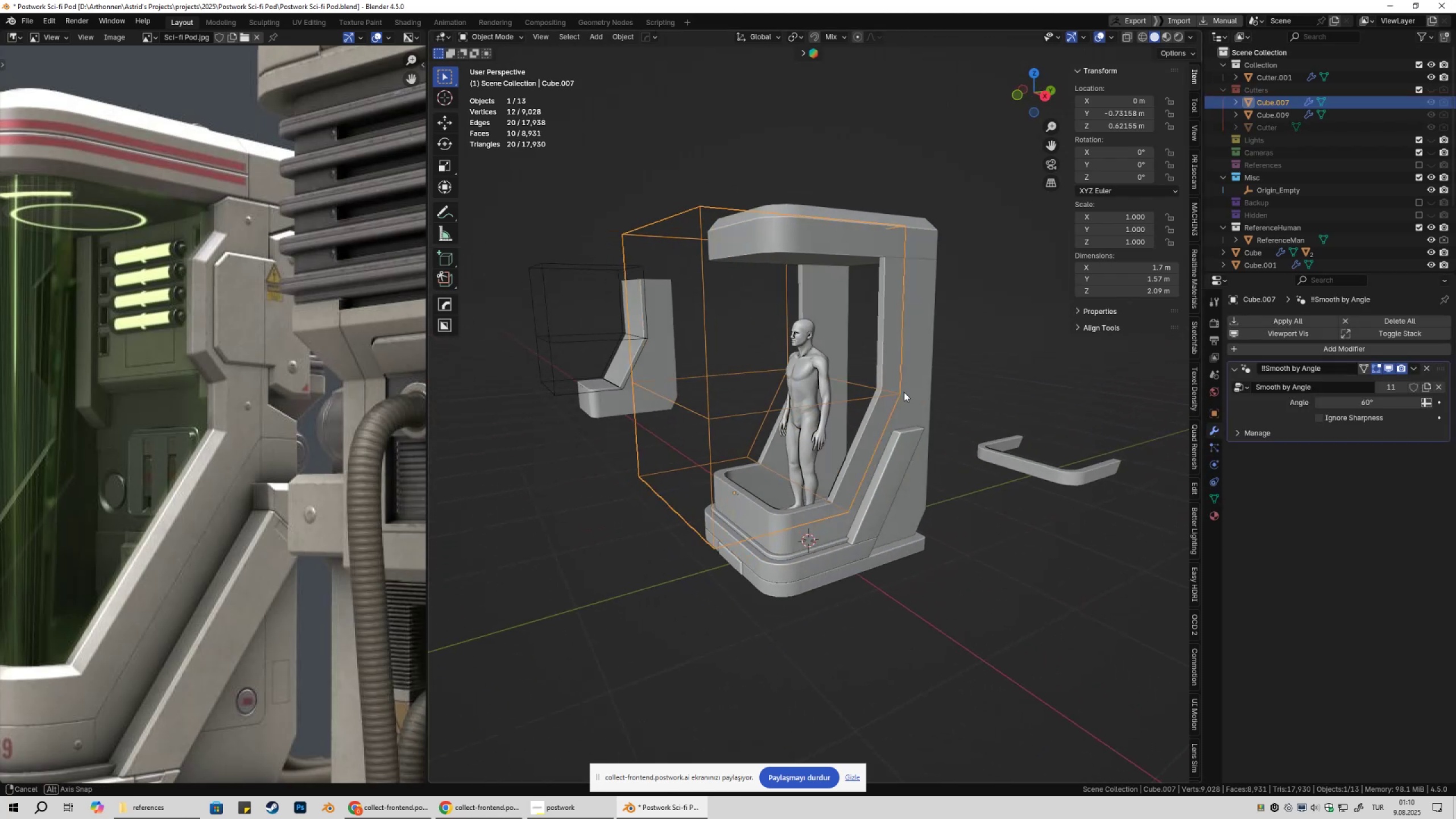 
left_click([1024, 368])
 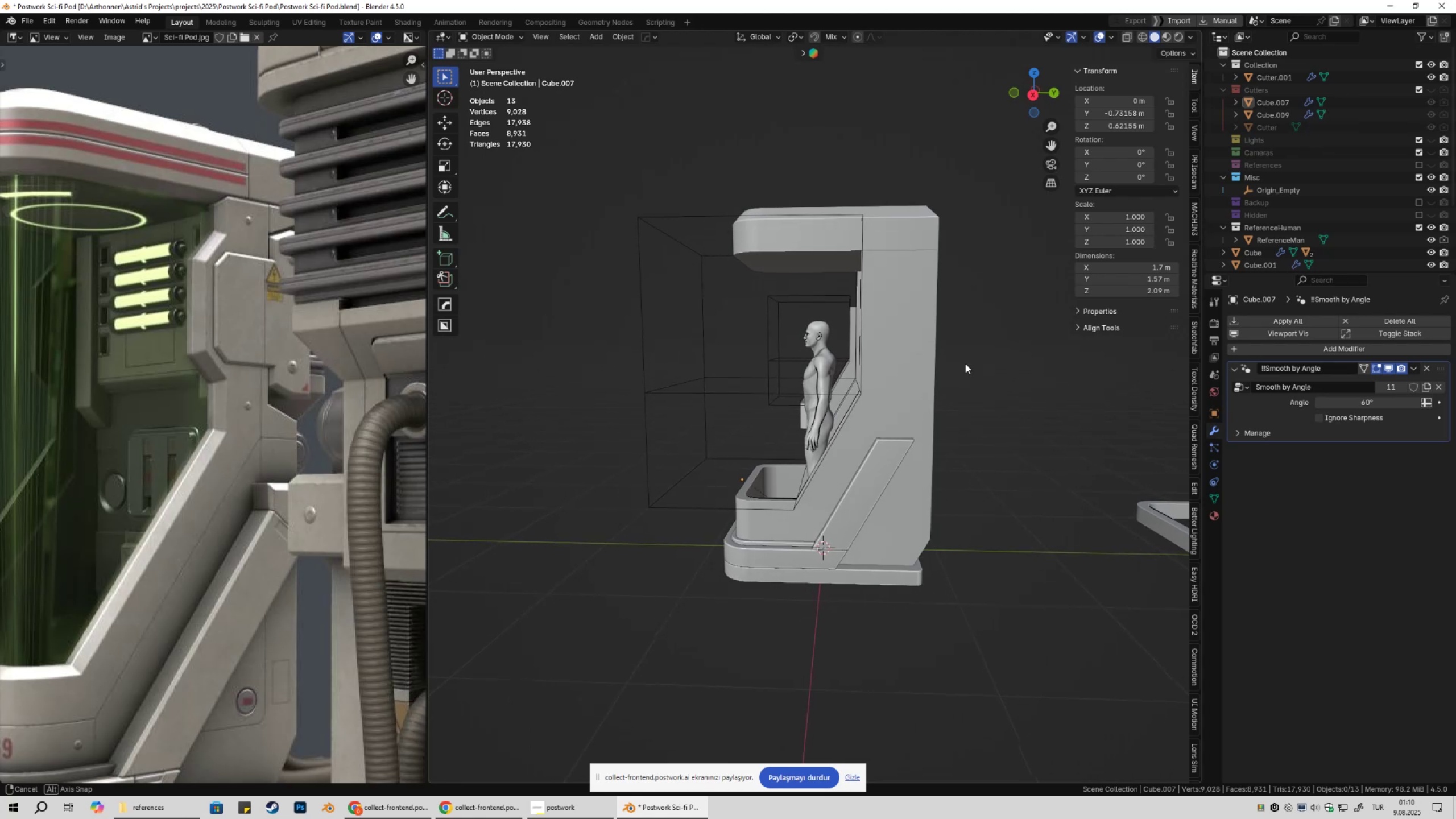 
scroll: coordinate [230, 395], scroll_direction: down, amount: 2.0
 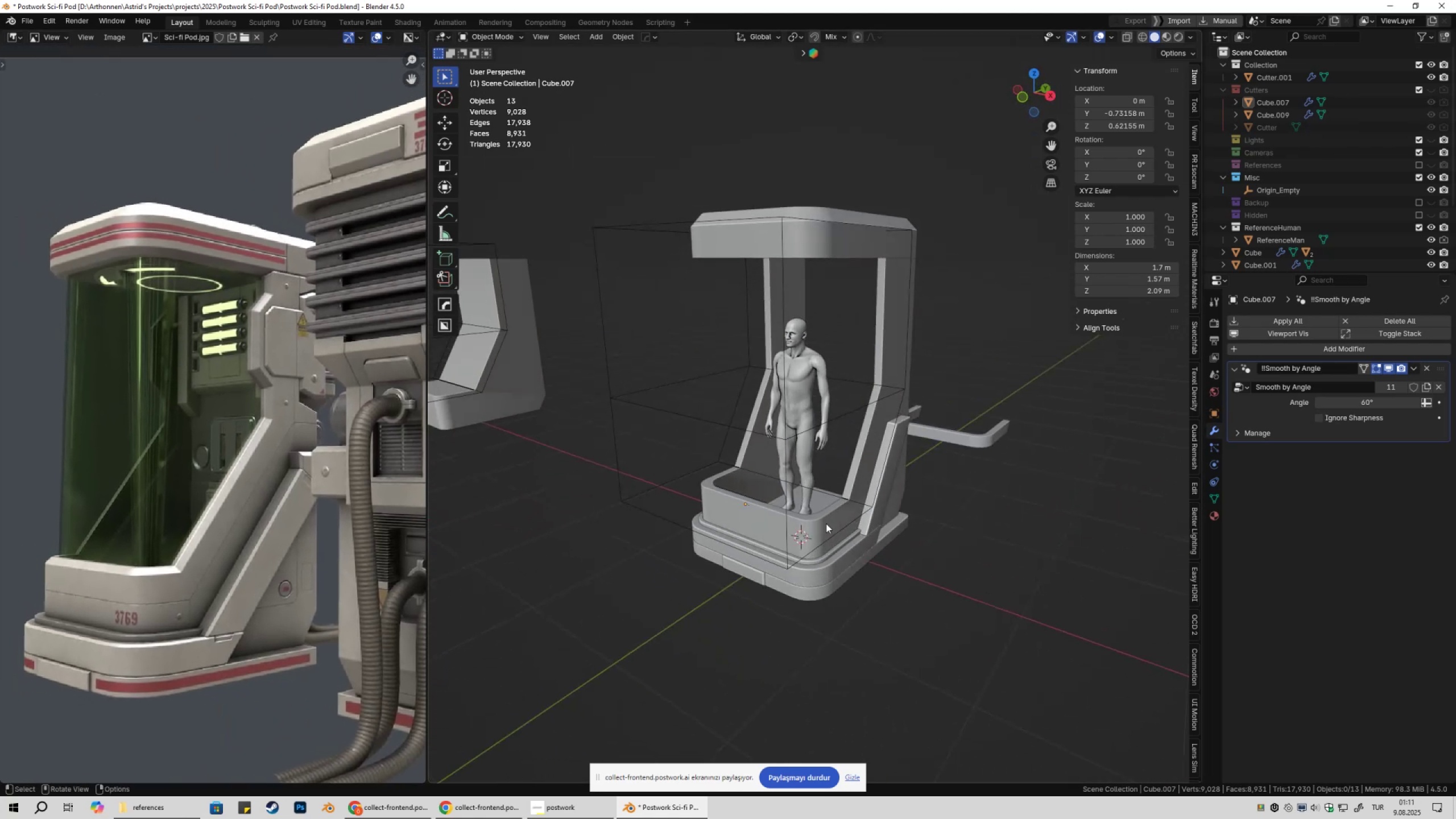 
wait(12.25)
 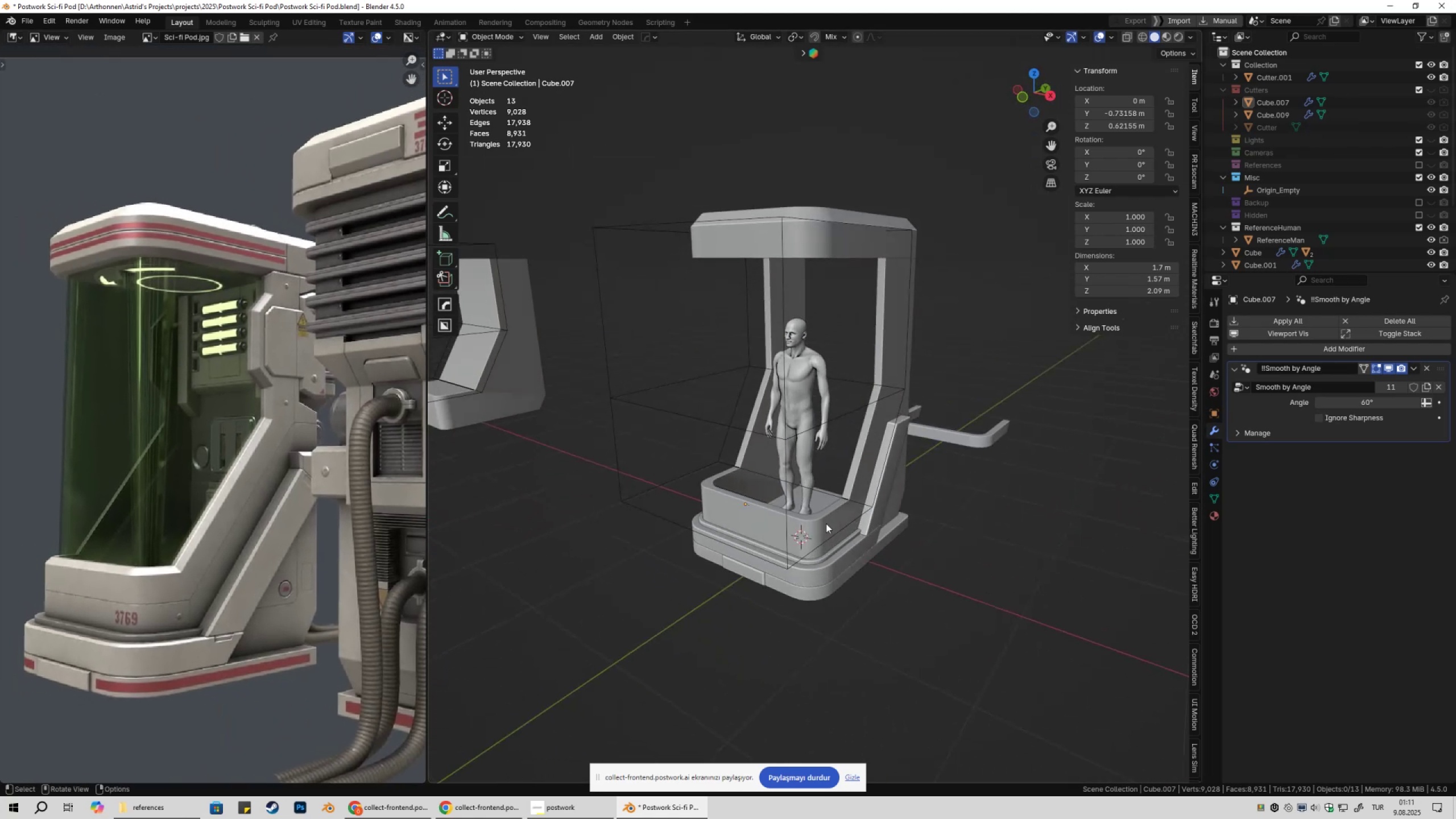 
scroll: coordinate [835, 458], scroll_direction: up, amount: 2.0
 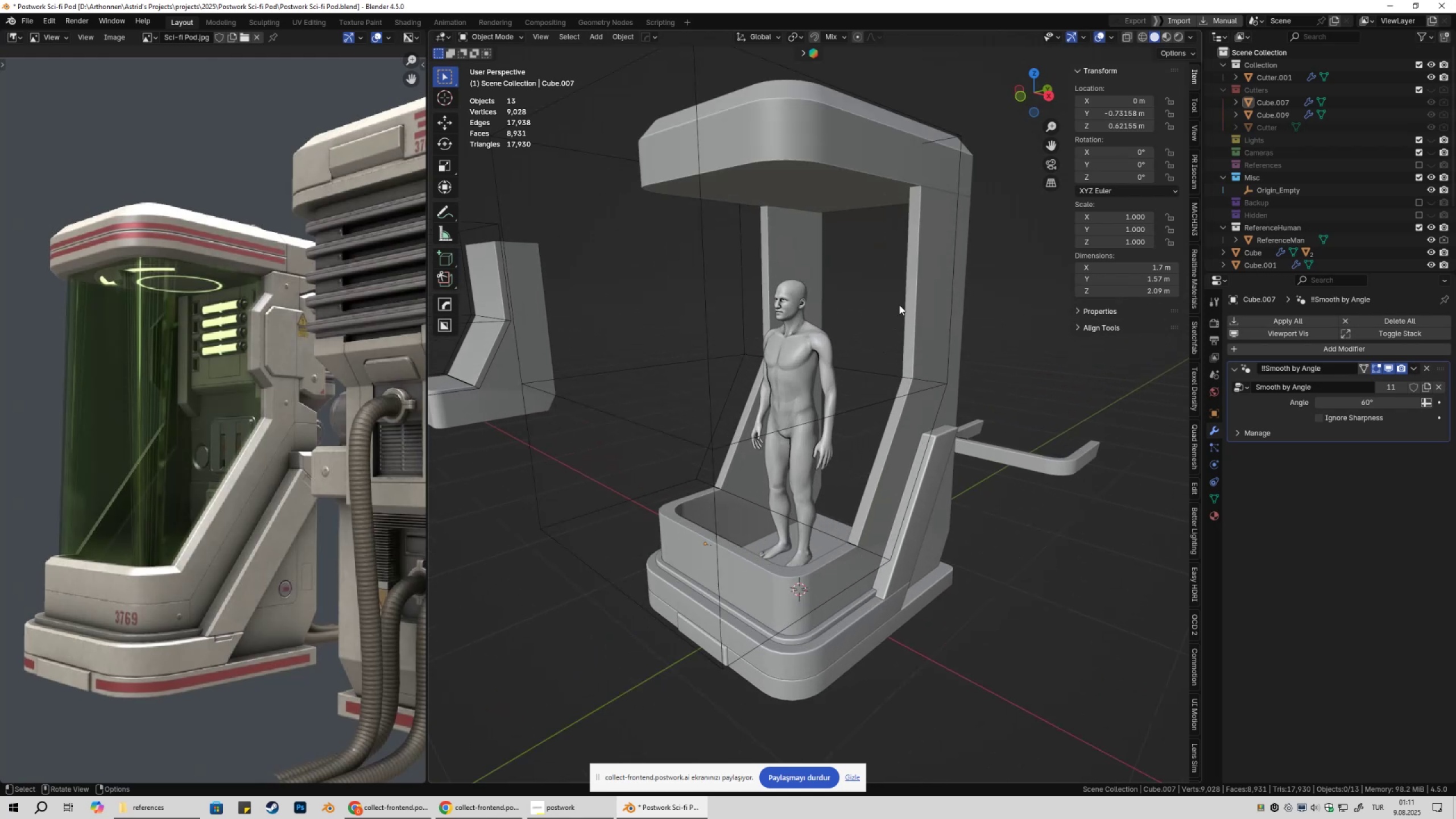 
left_click([920, 292])
 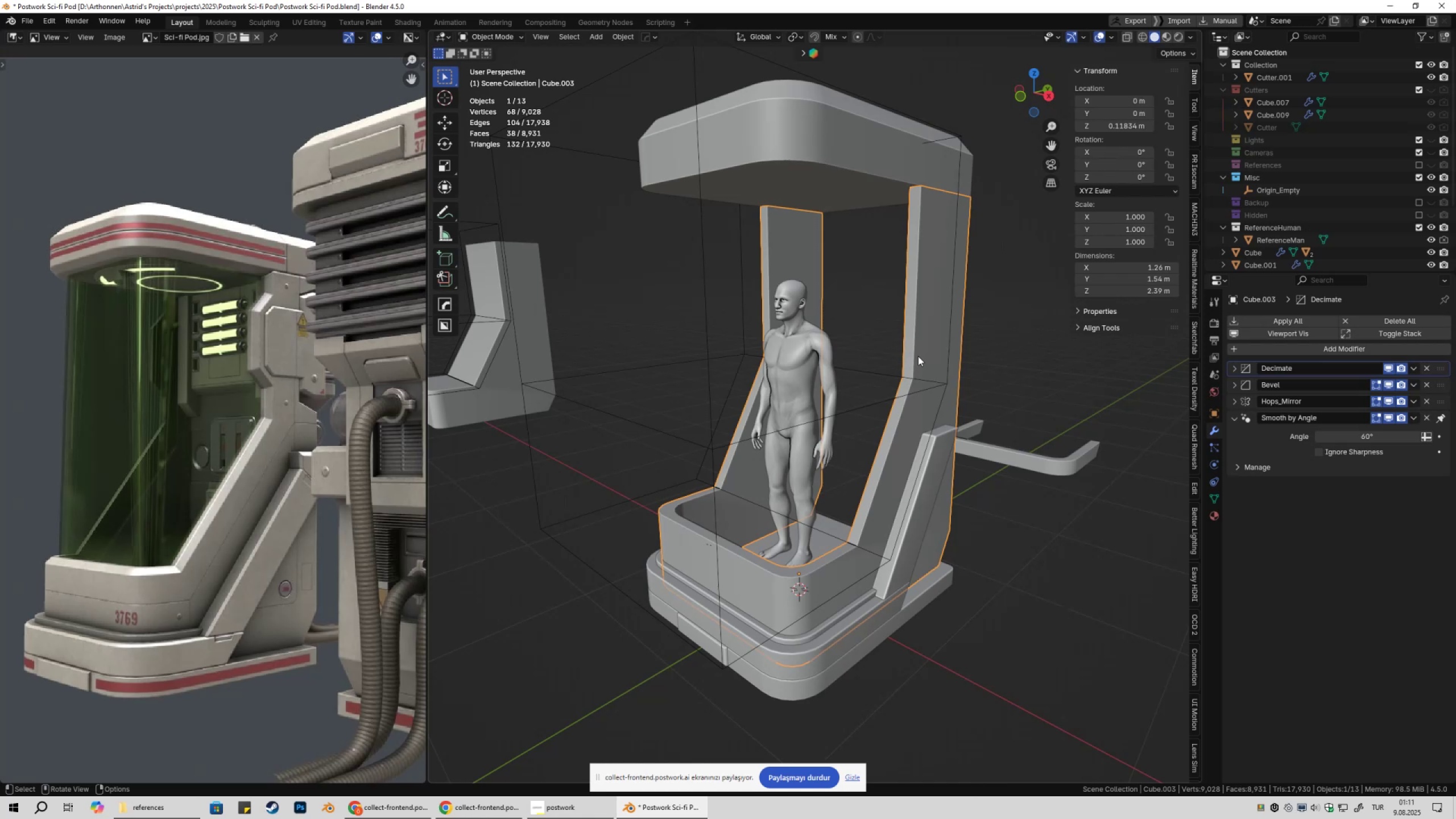 
wait(12.67)
 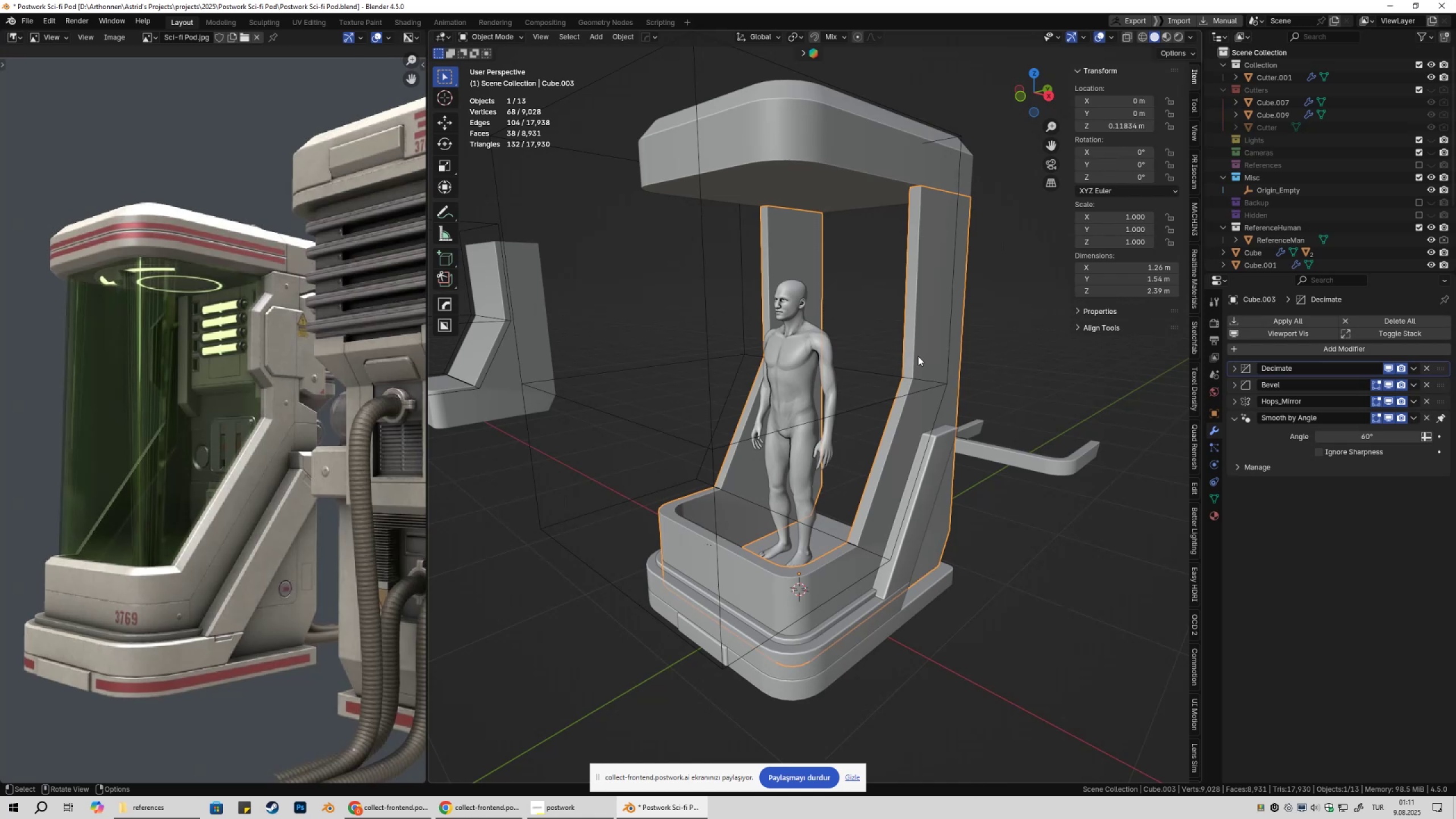 
hold_key(key=ShiftLeft, duration=0.37)
 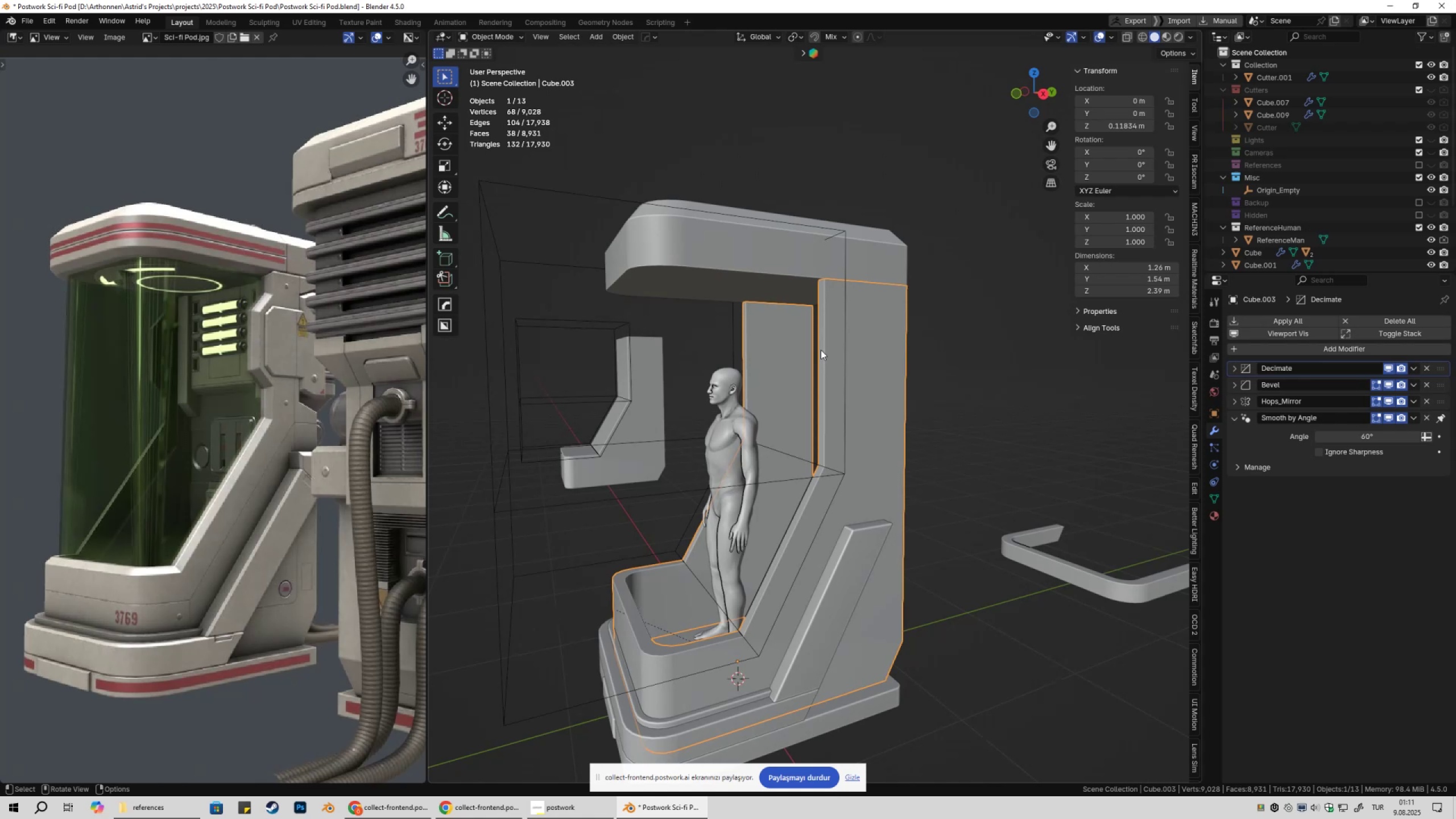 
key(Tab)
 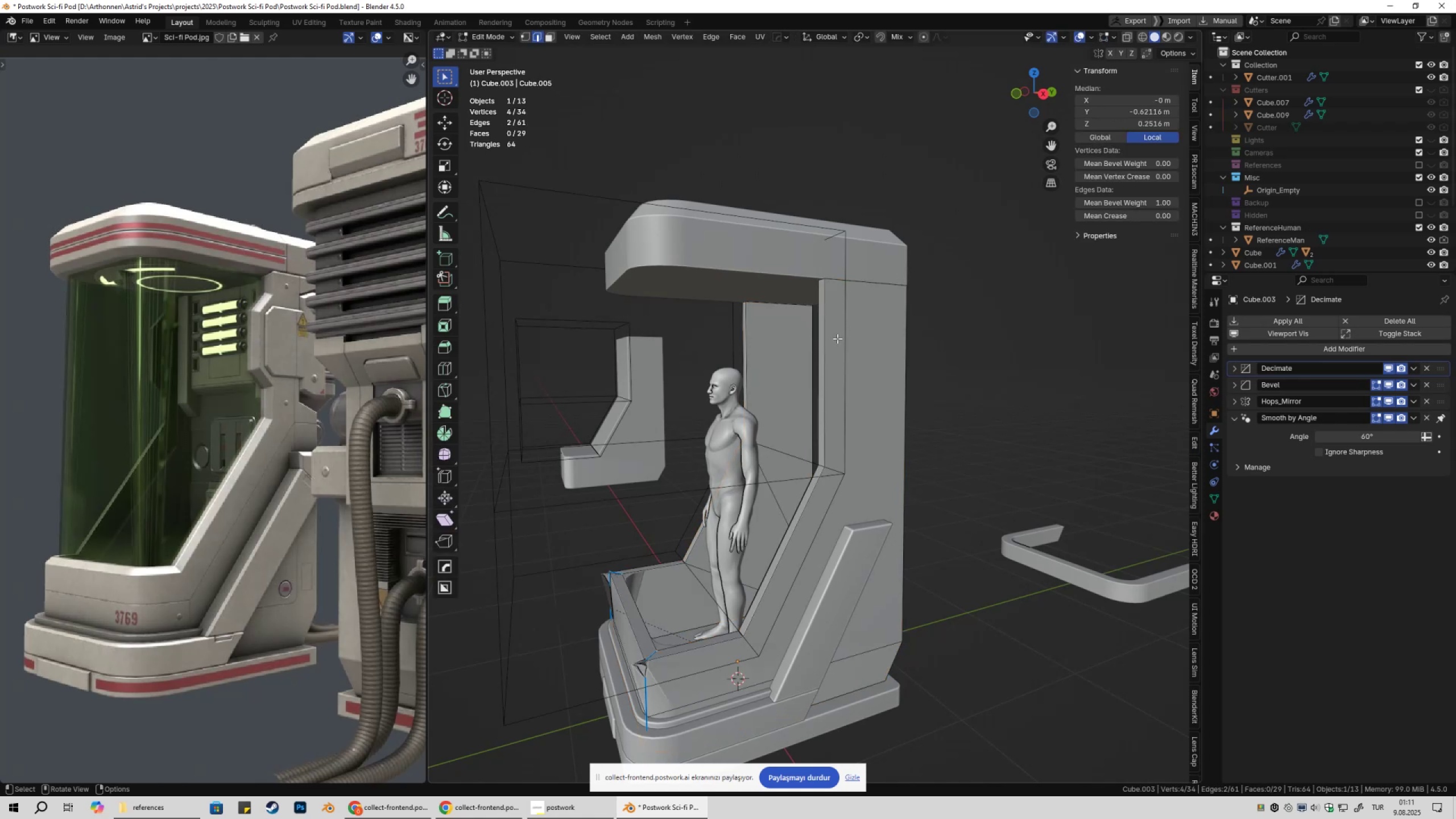 
key(Control+ControlLeft)
 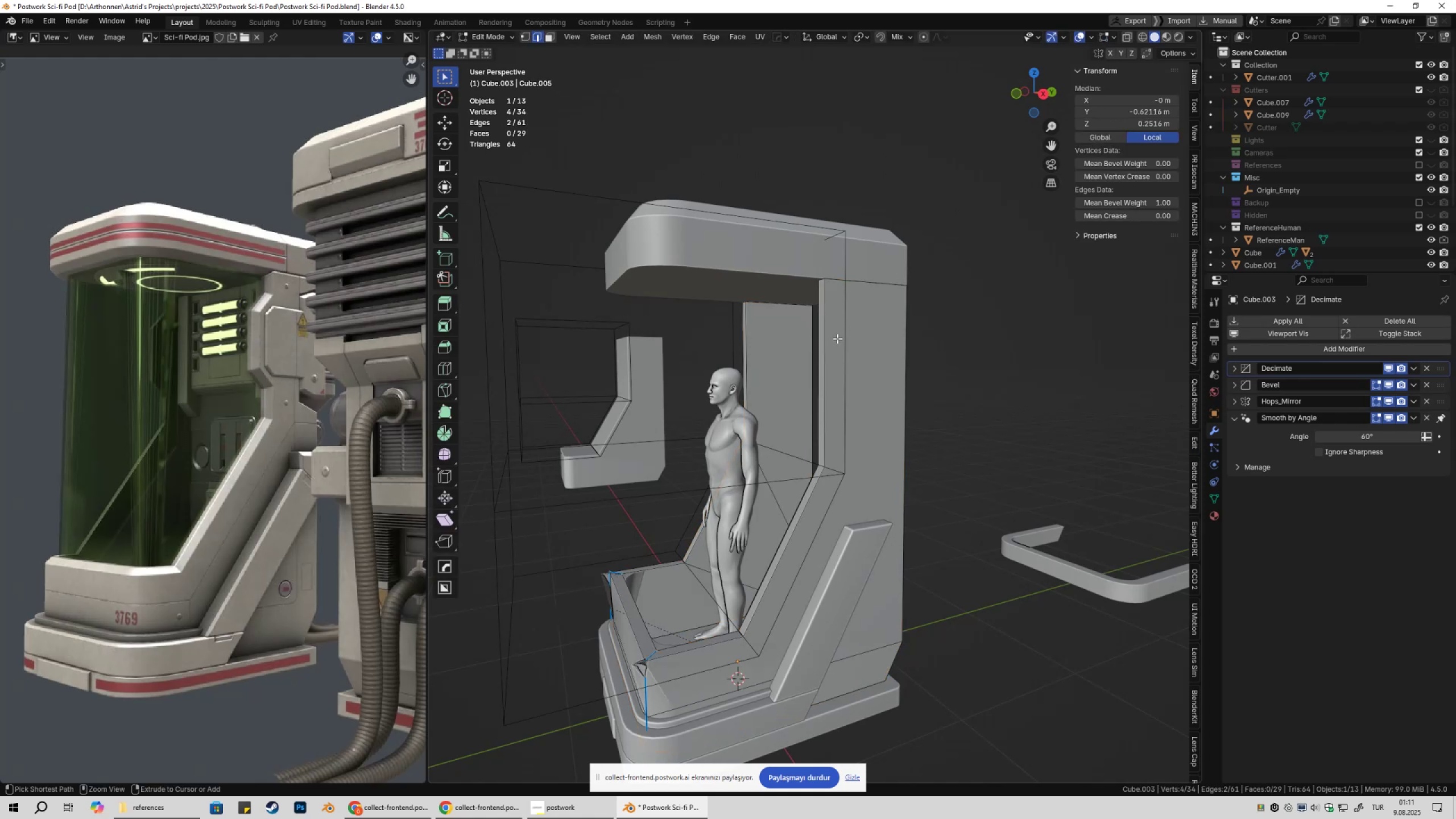 
key(Control+R)
 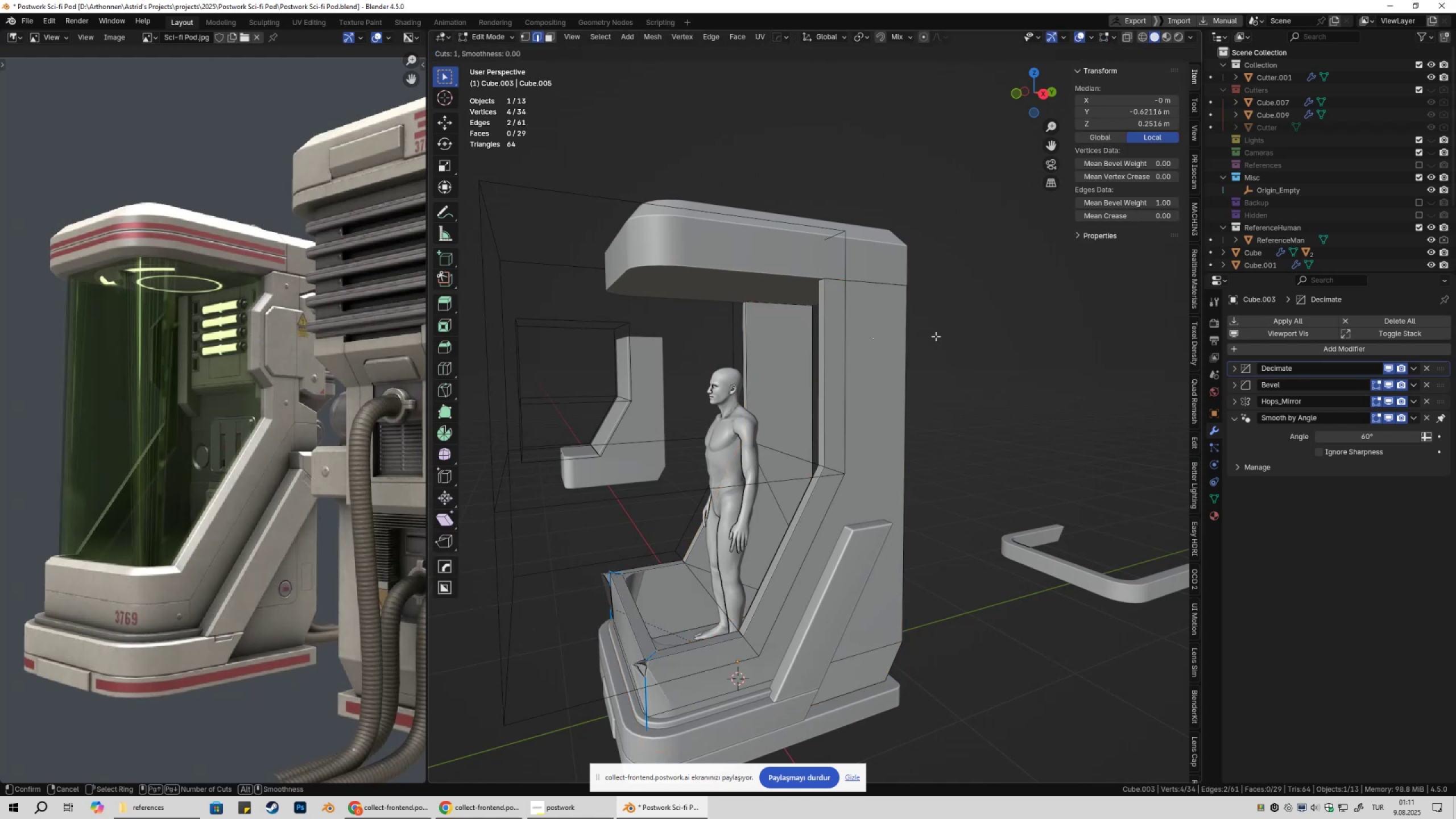 
key(Escape)
 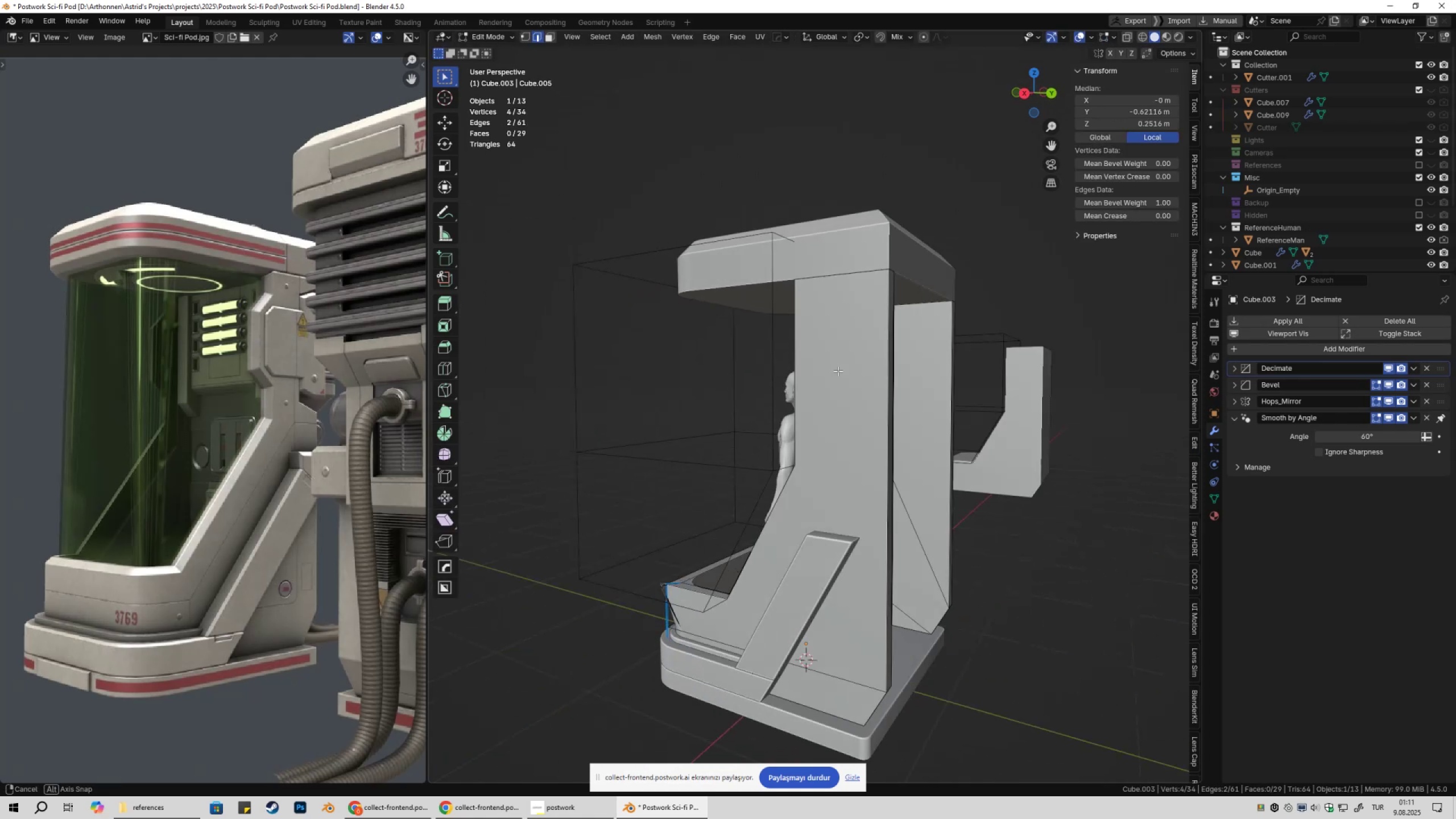 
key(Tab)
 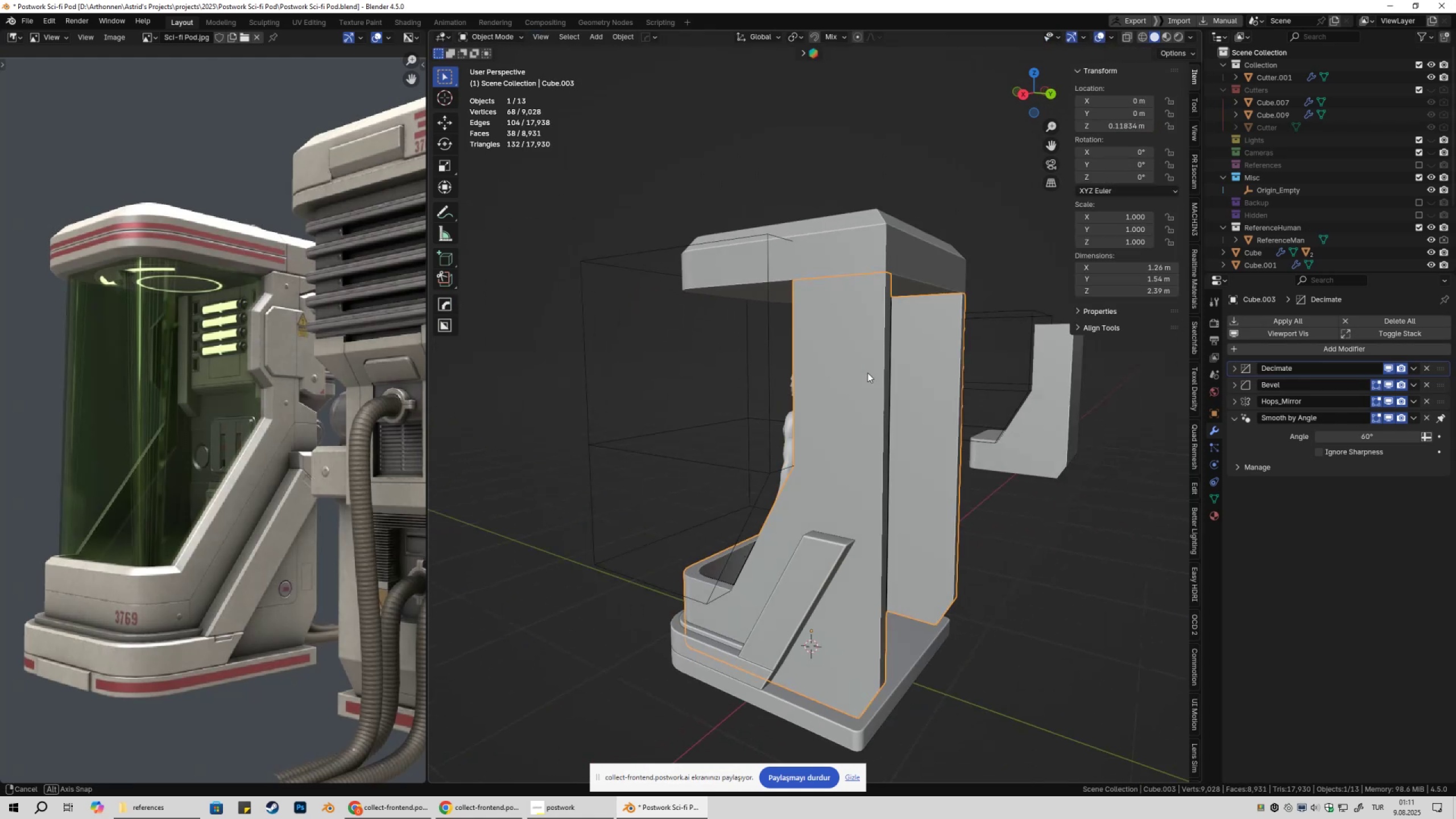 
key(Tab)
 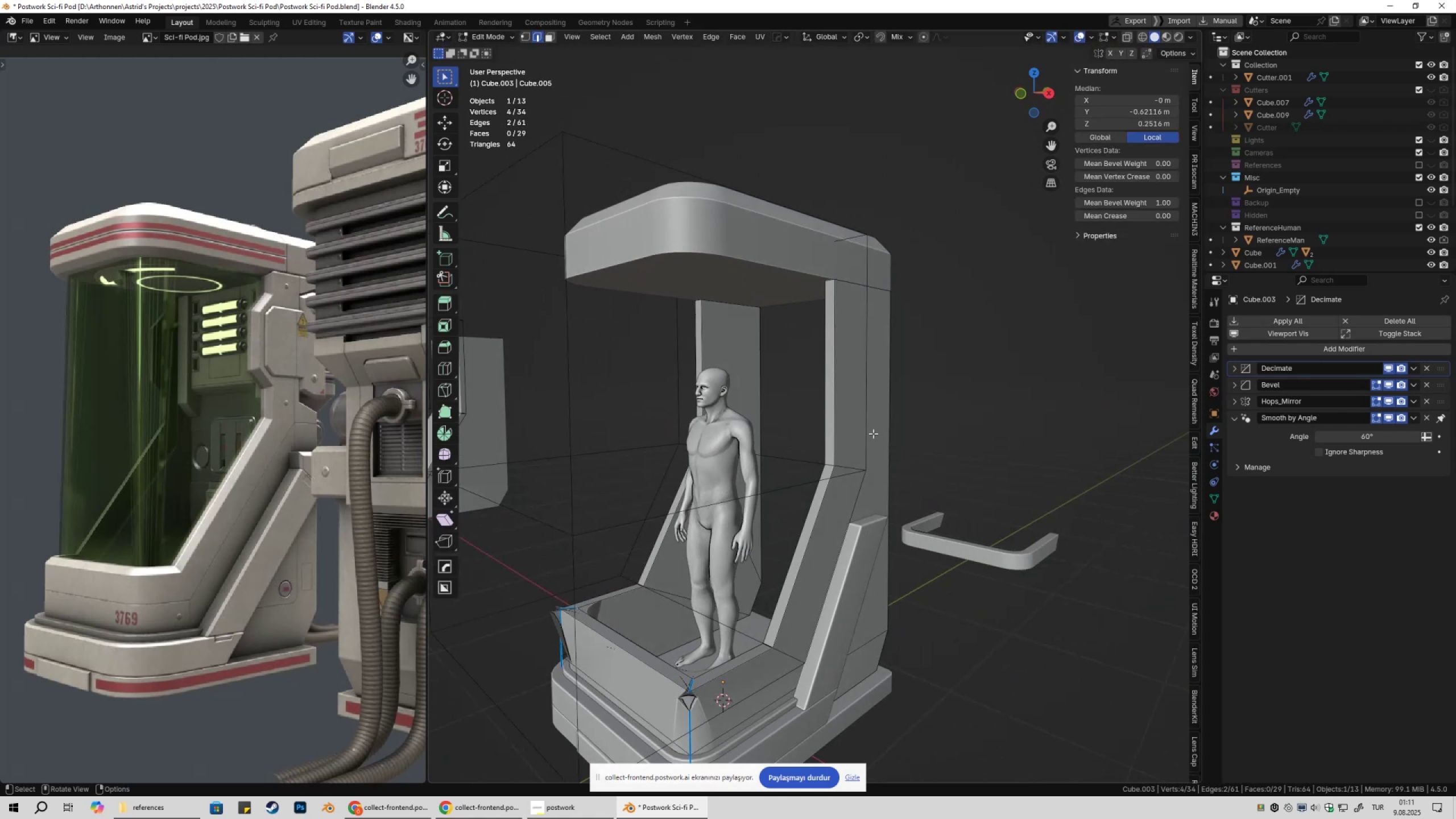 
key(NumpadDivide)
 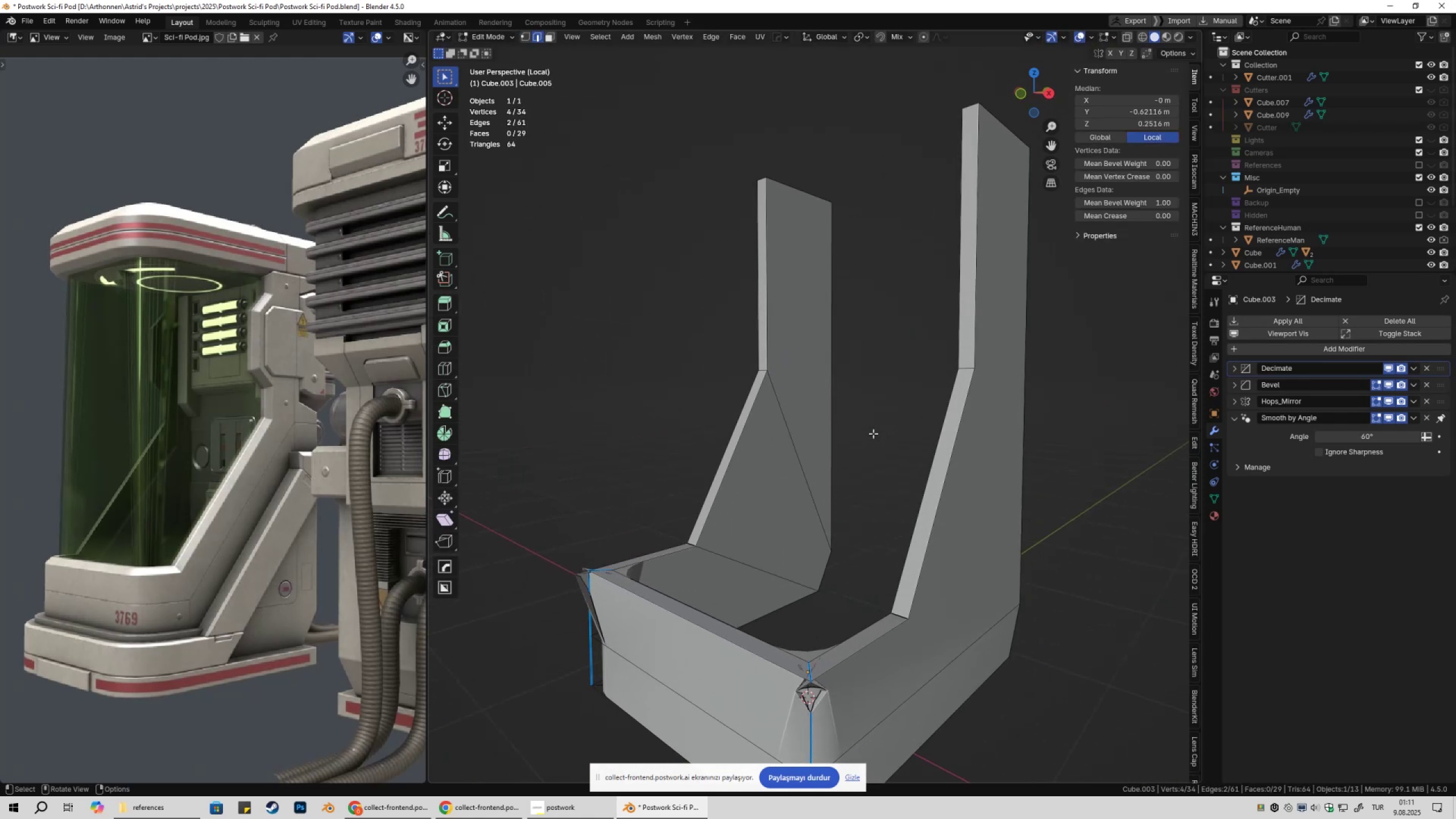 
key(1)
 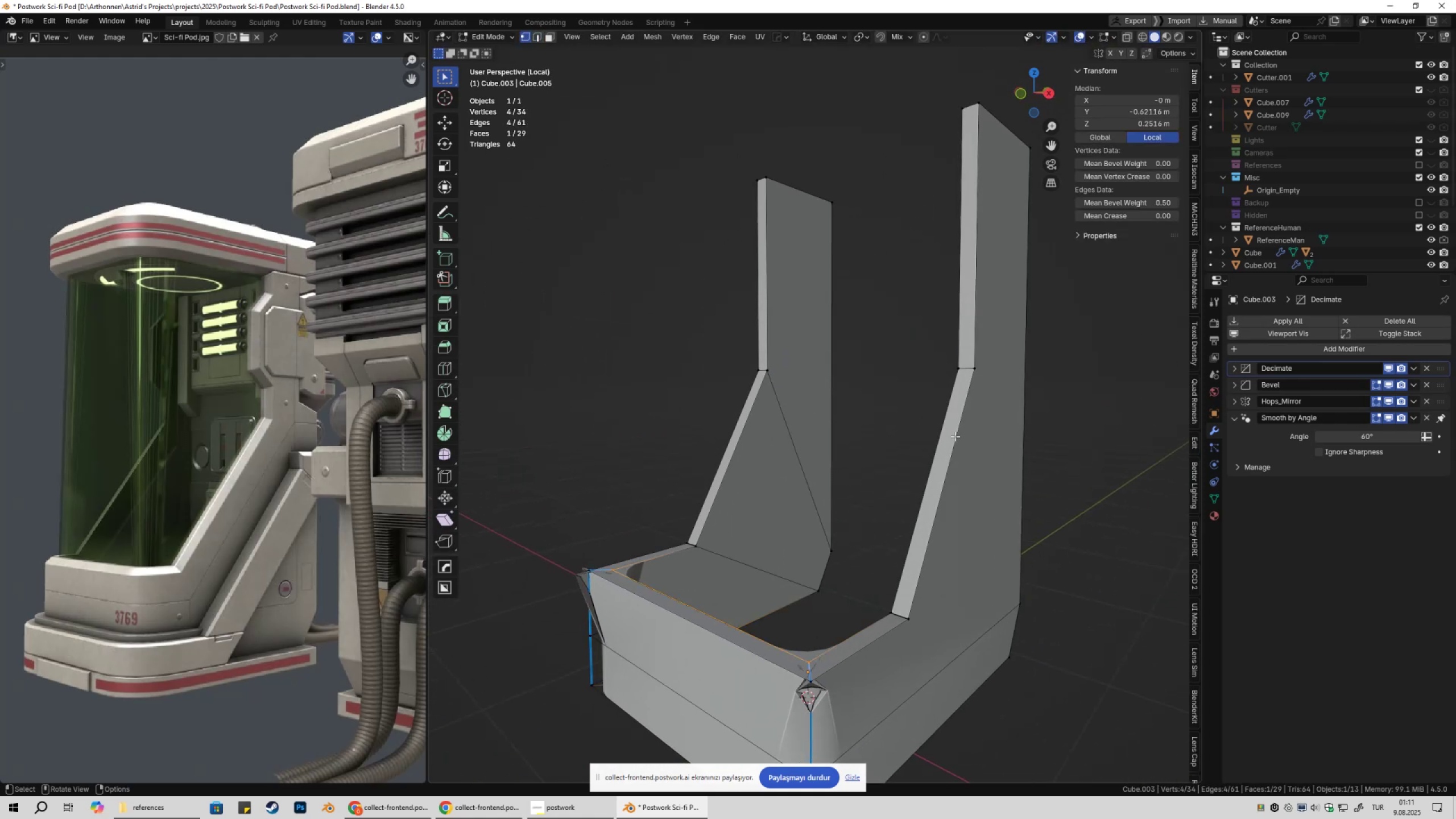 
hold_key(key=ShiftLeft, duration=0.33)
 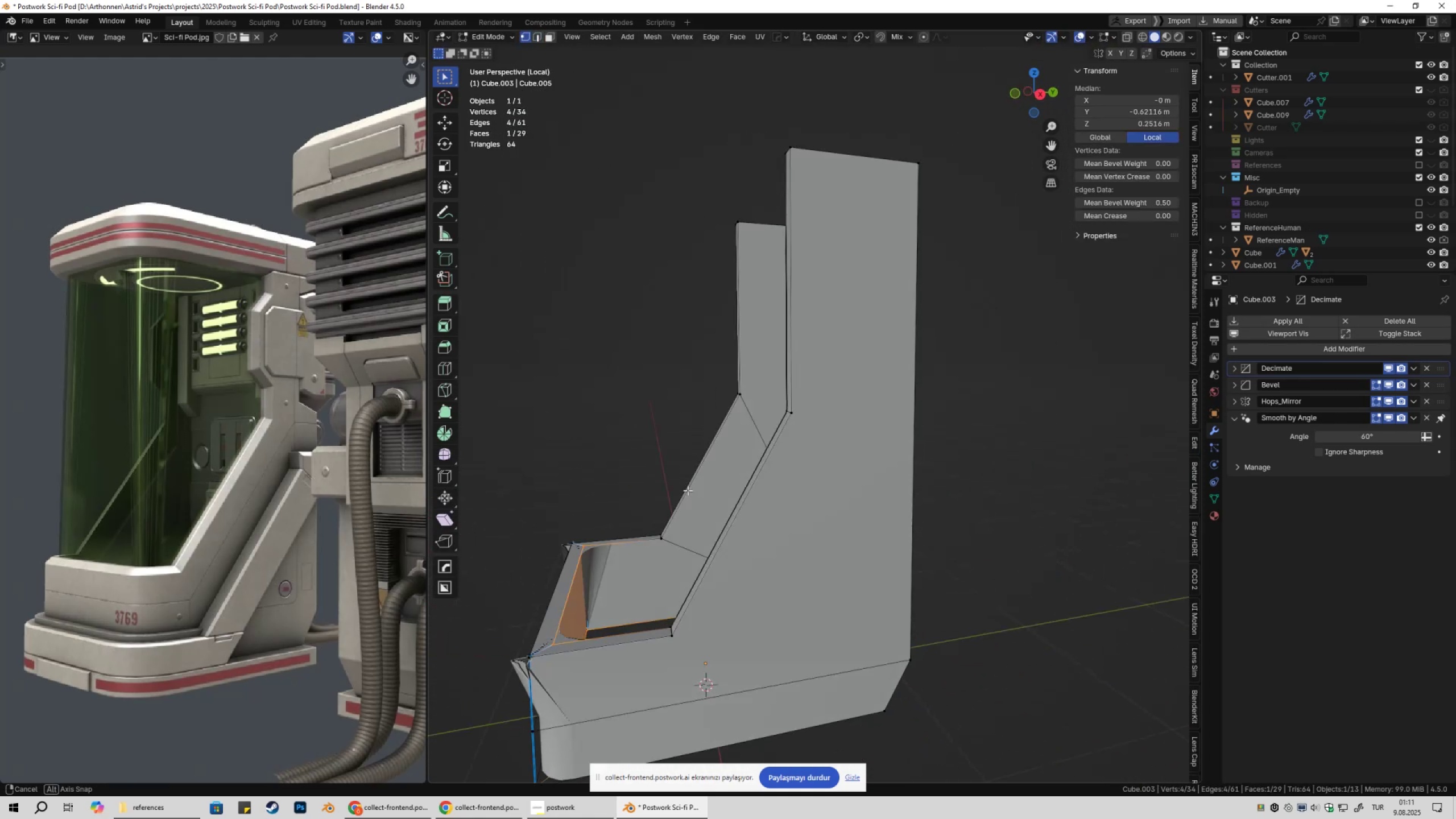 
key(Shift+ShiftLeft)
 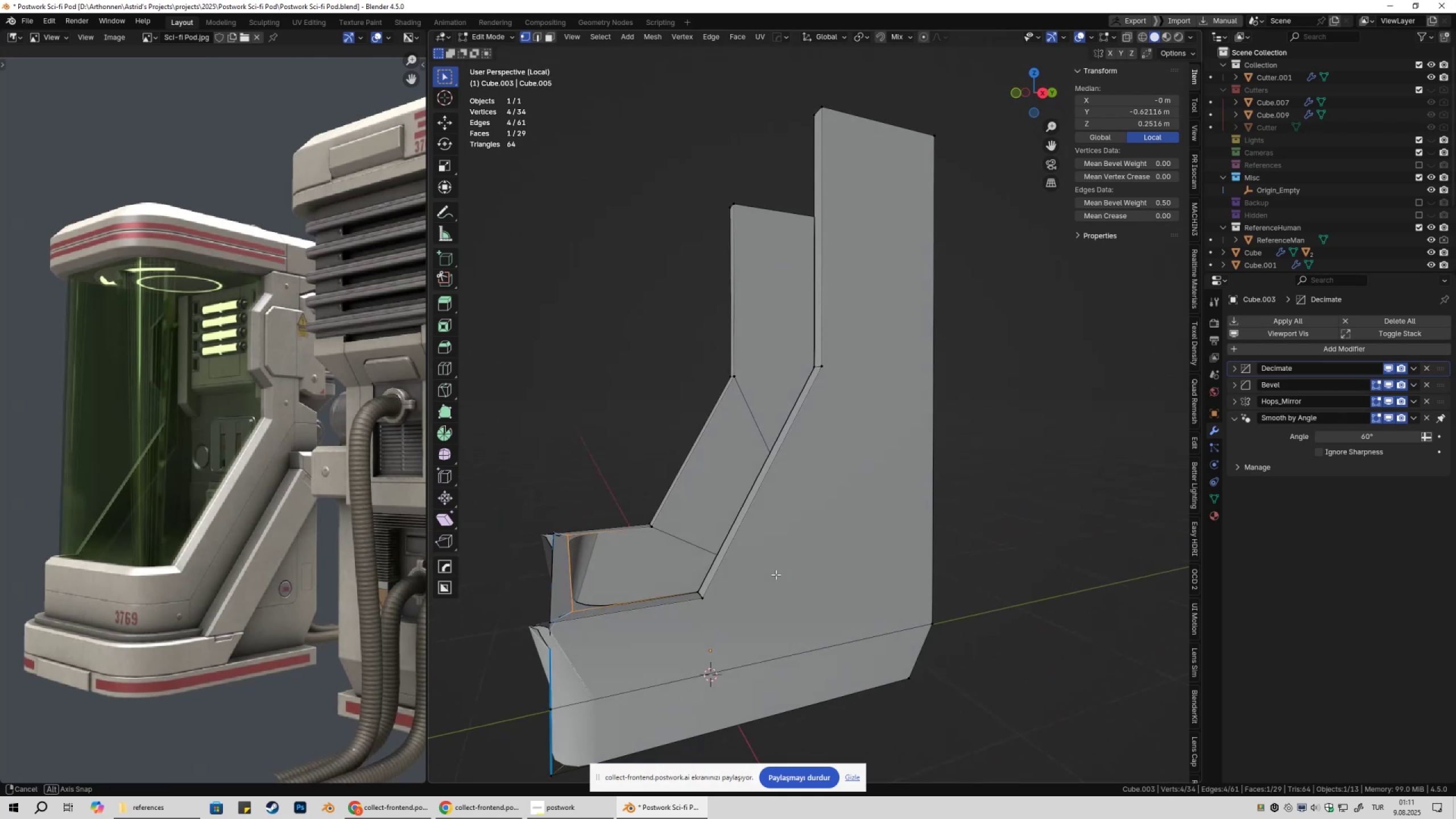 
key(1)
 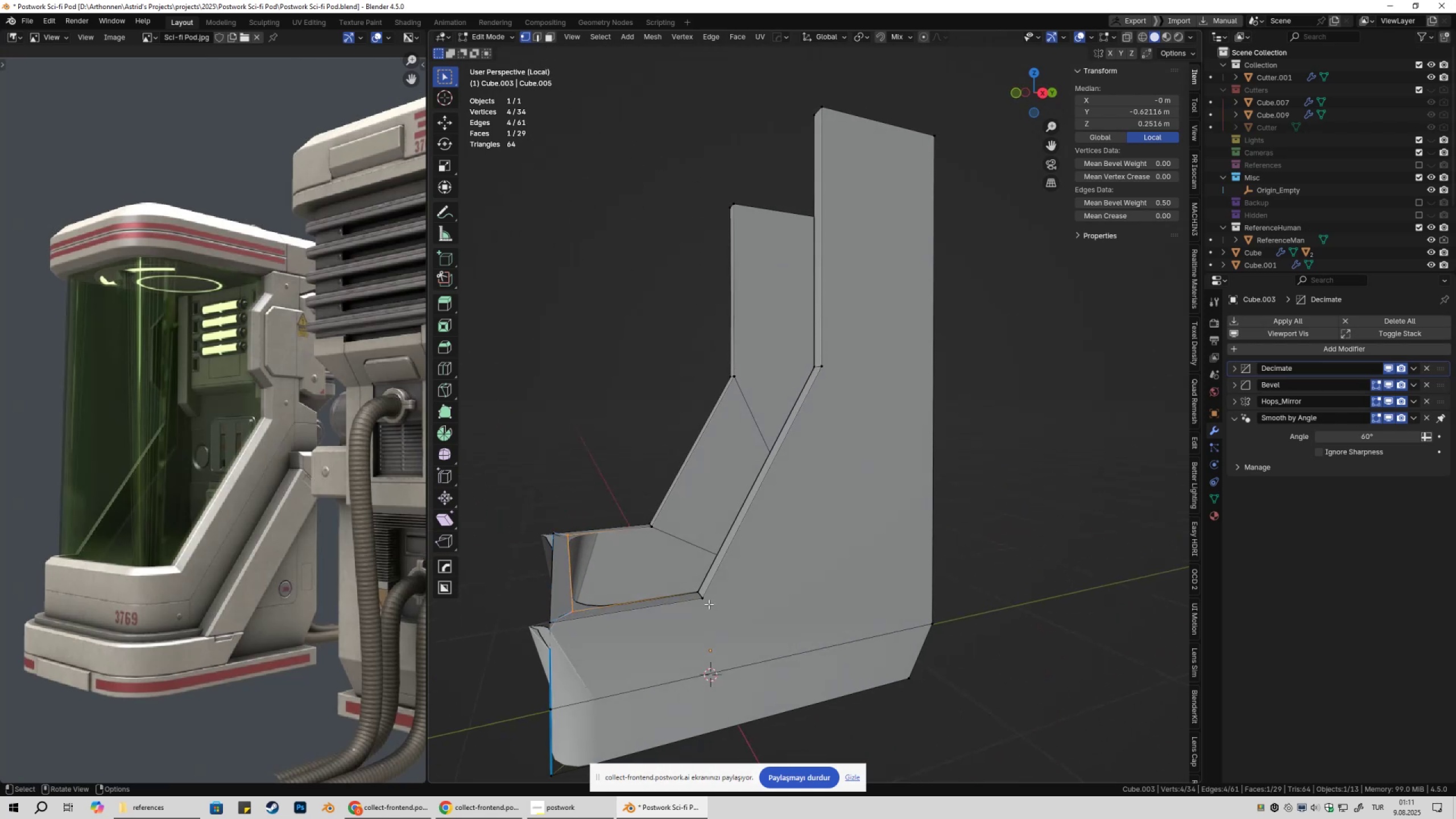 
left_click([709, 604])
 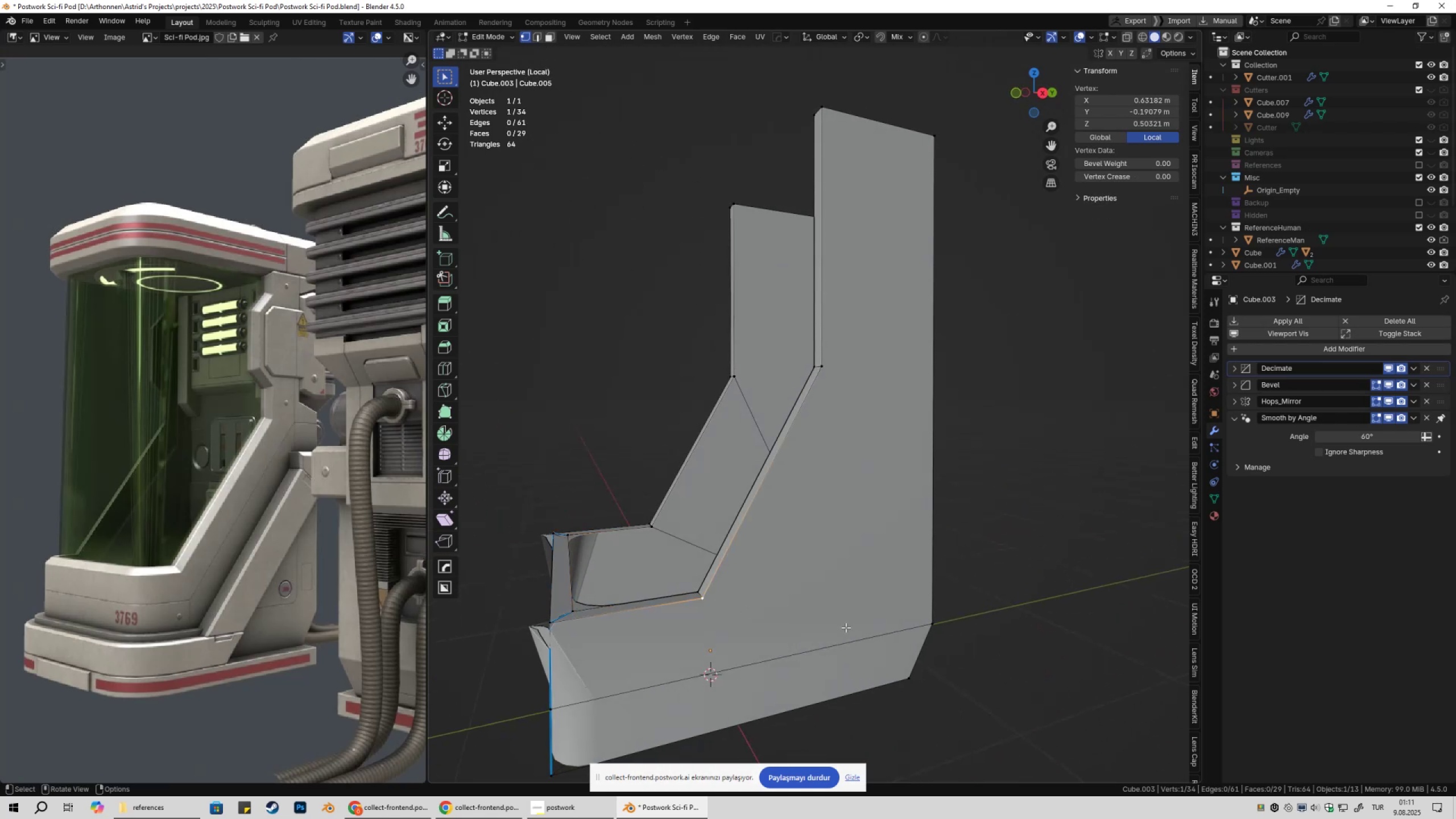 
hold_key(key=ShiftLeft, duration=0.45)
 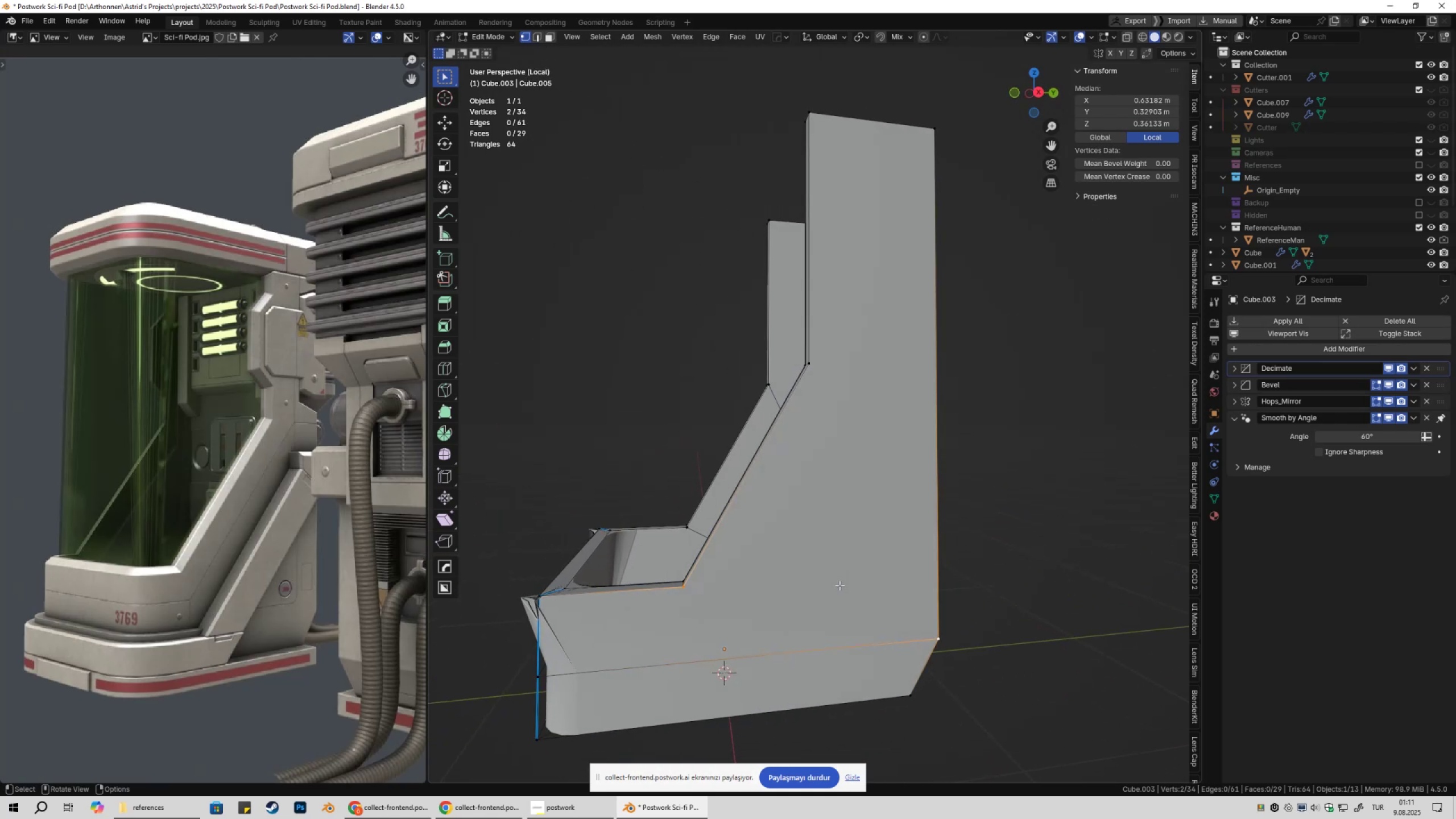 
key(J)
 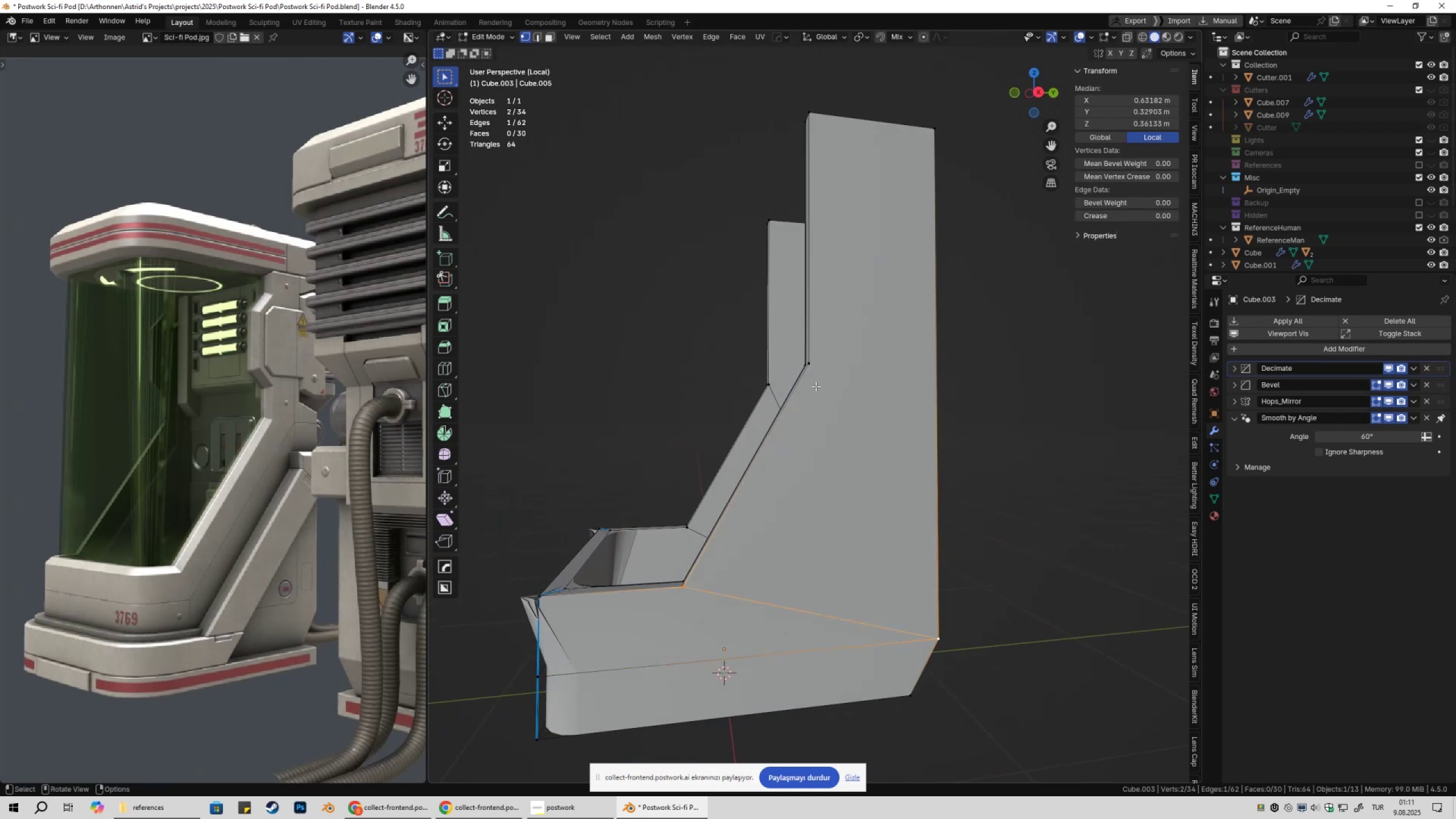 
left_click([816, 380])
 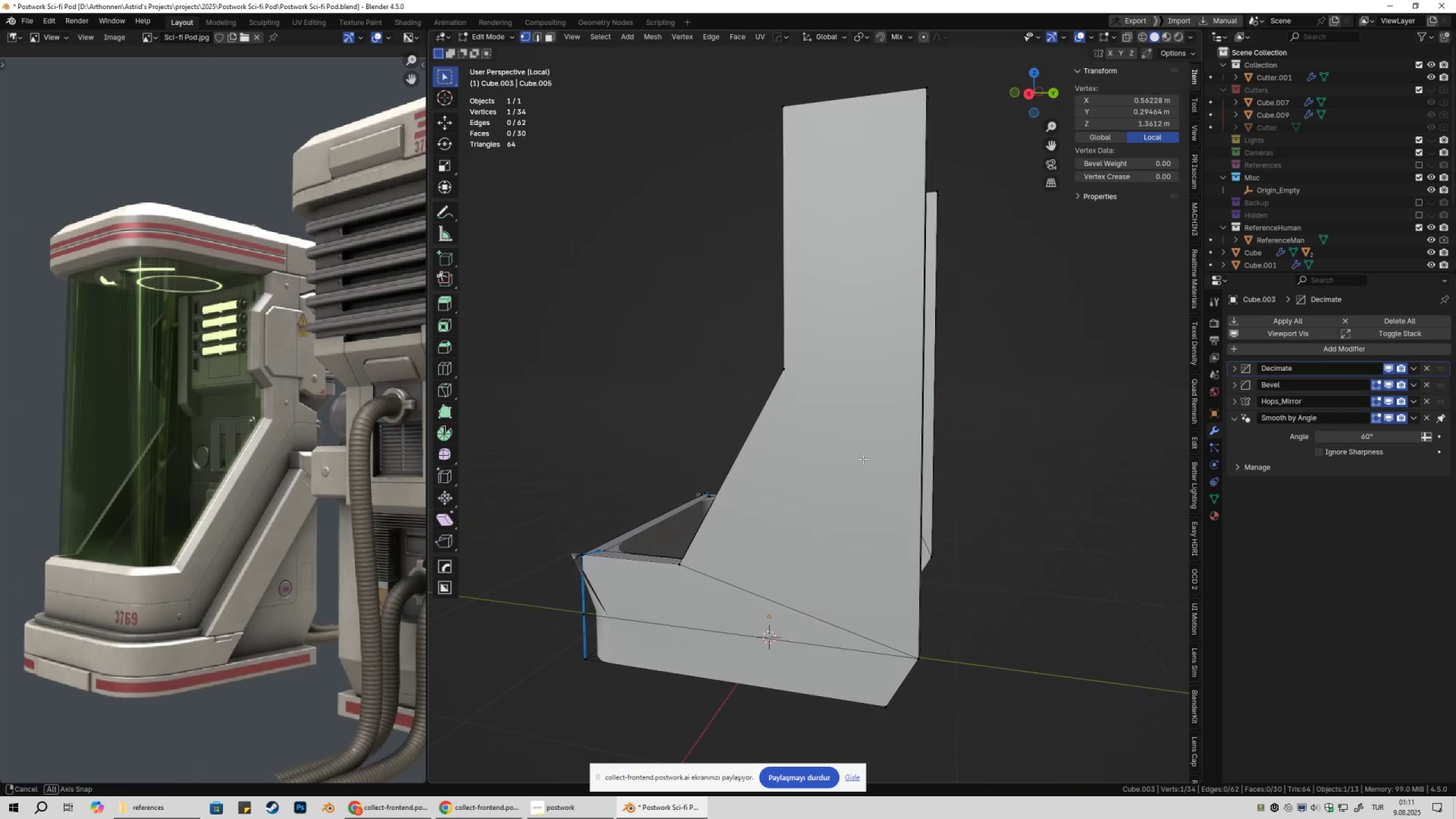 
hold_key(key=ShiftLeft, duration=0.34)
 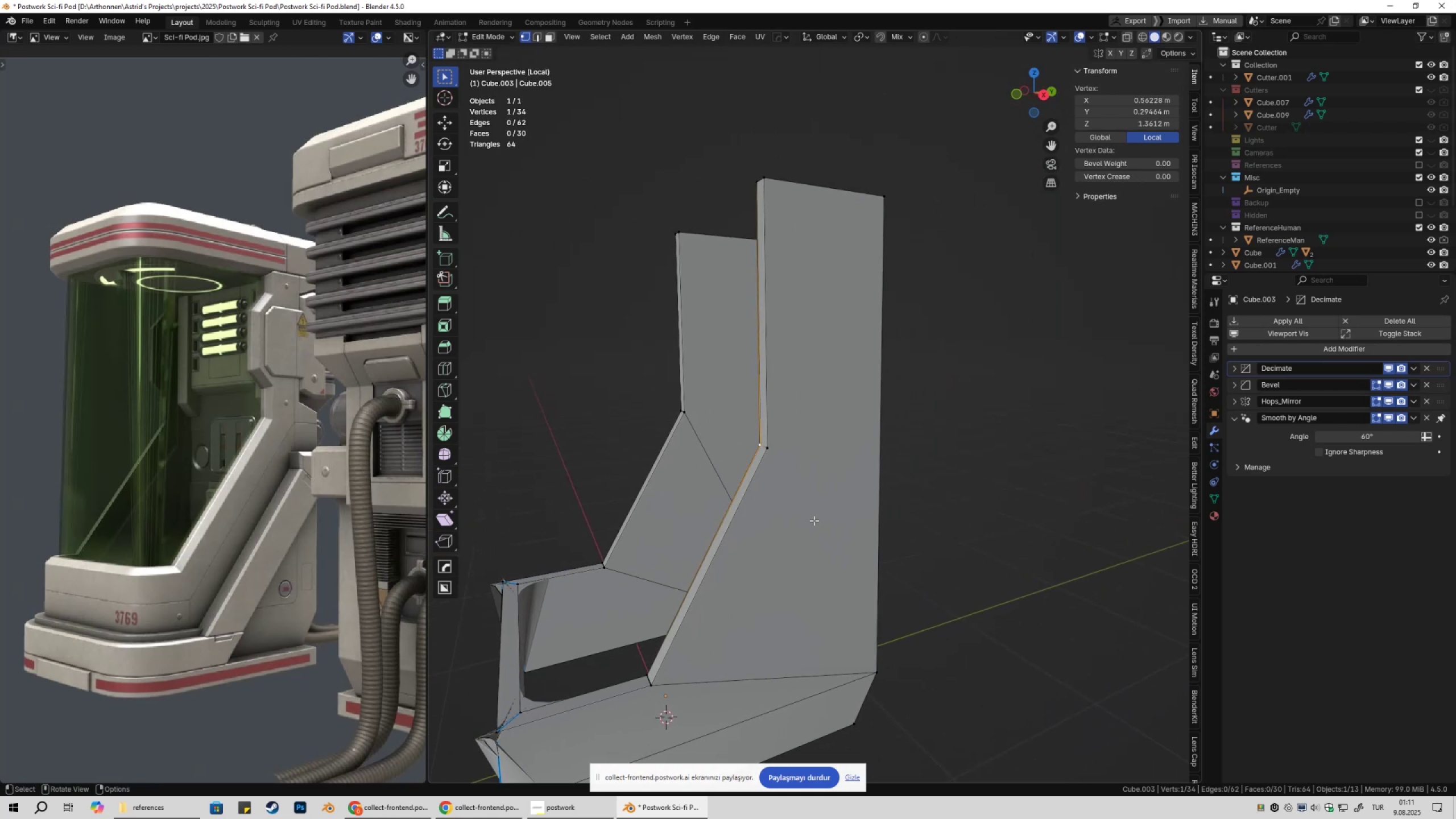 
scroll: coordinate [814, 520], scroll_direction: up, amount: 1.0
 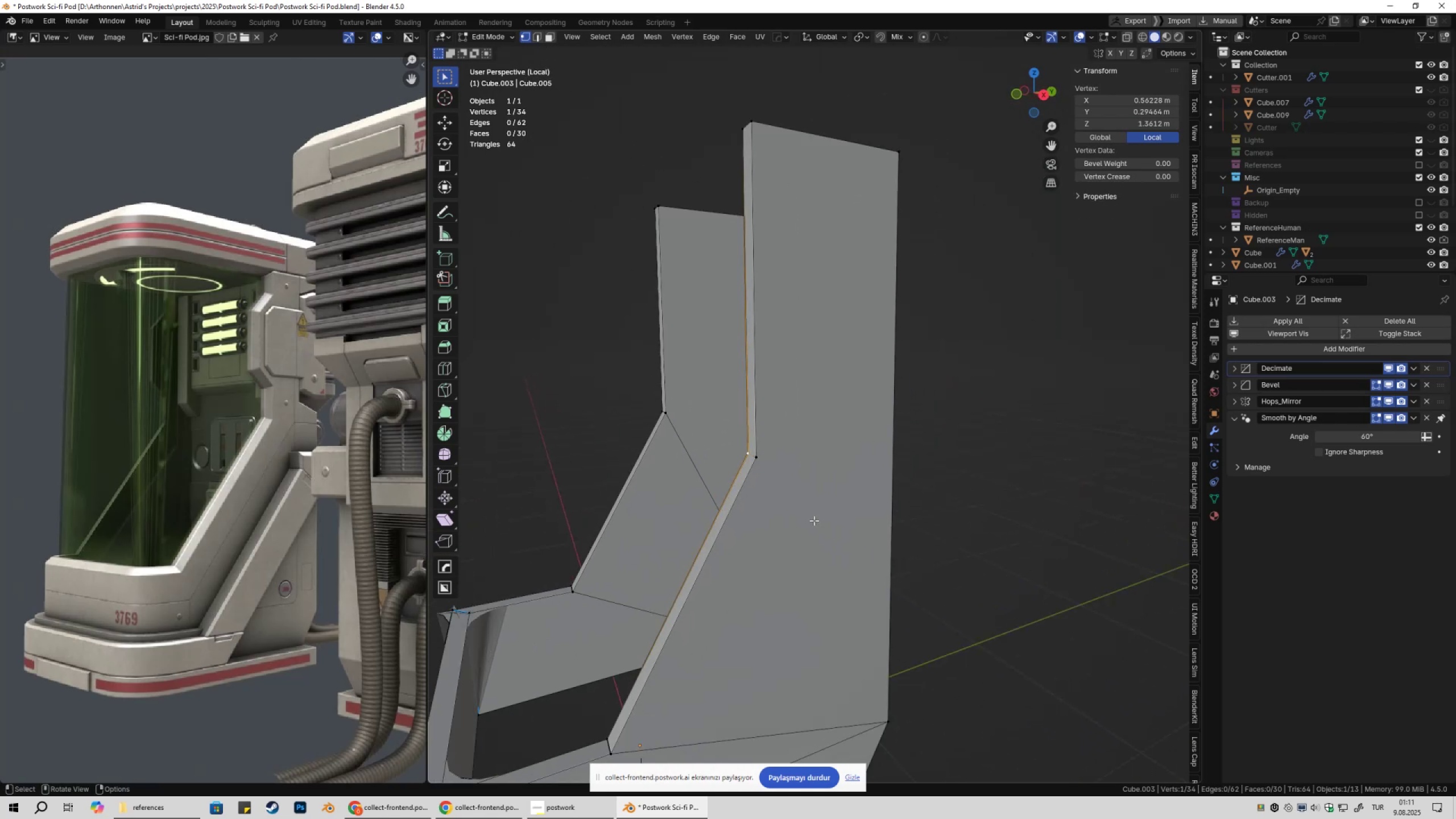 
key(K)
 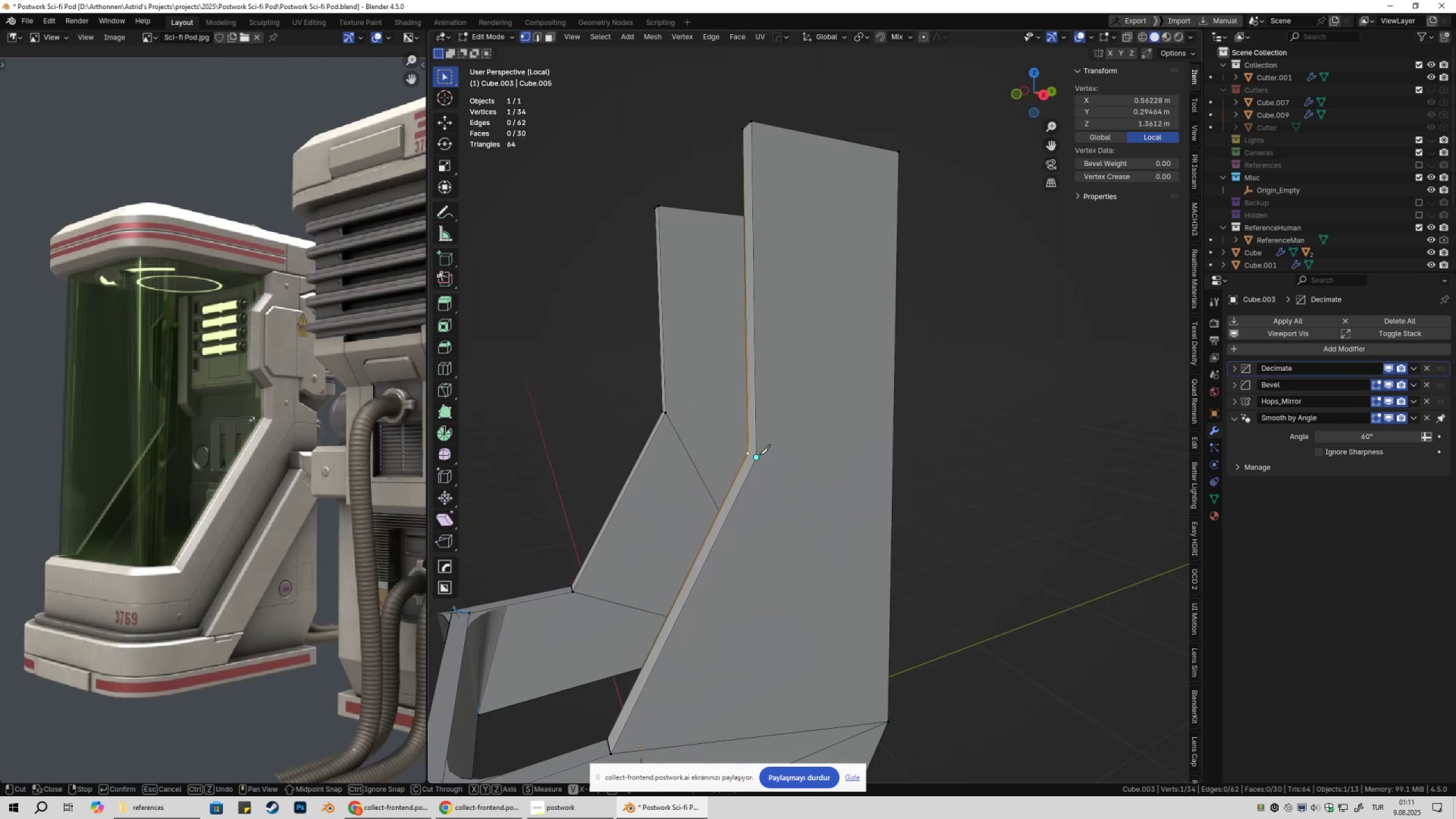 
left_click([759, 454])
 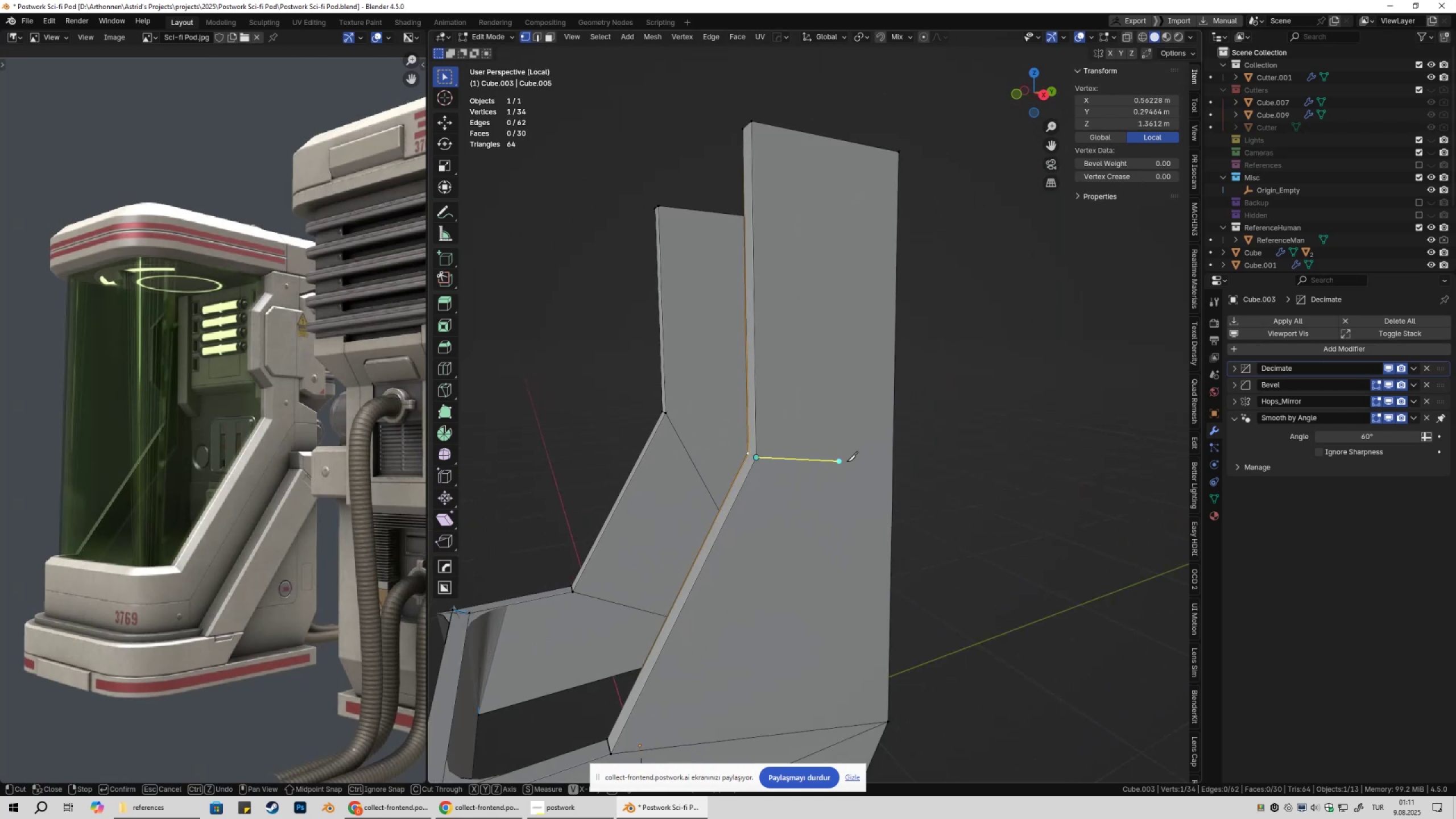 
type(xy)
 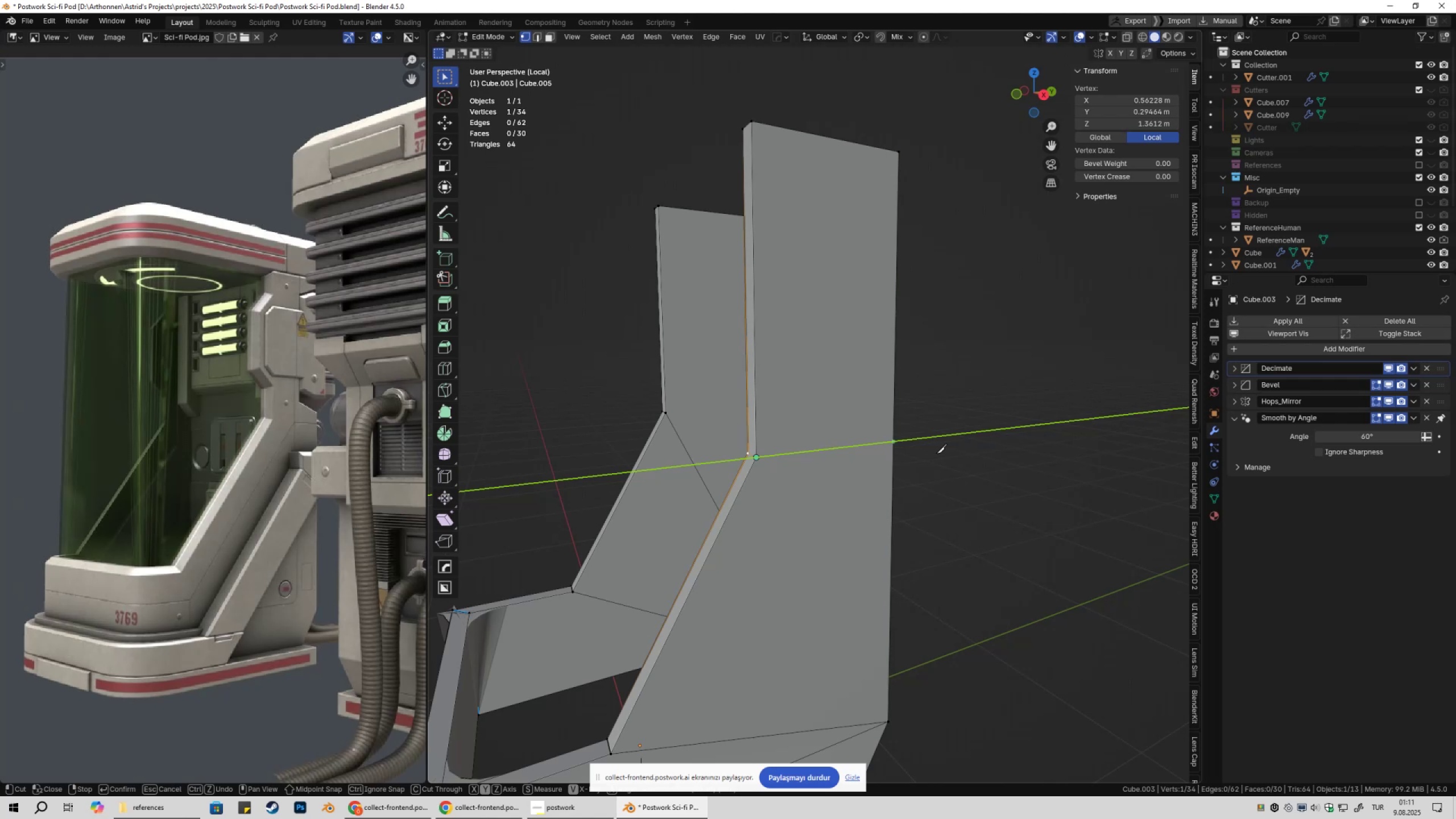 
left_click([936, 453])
 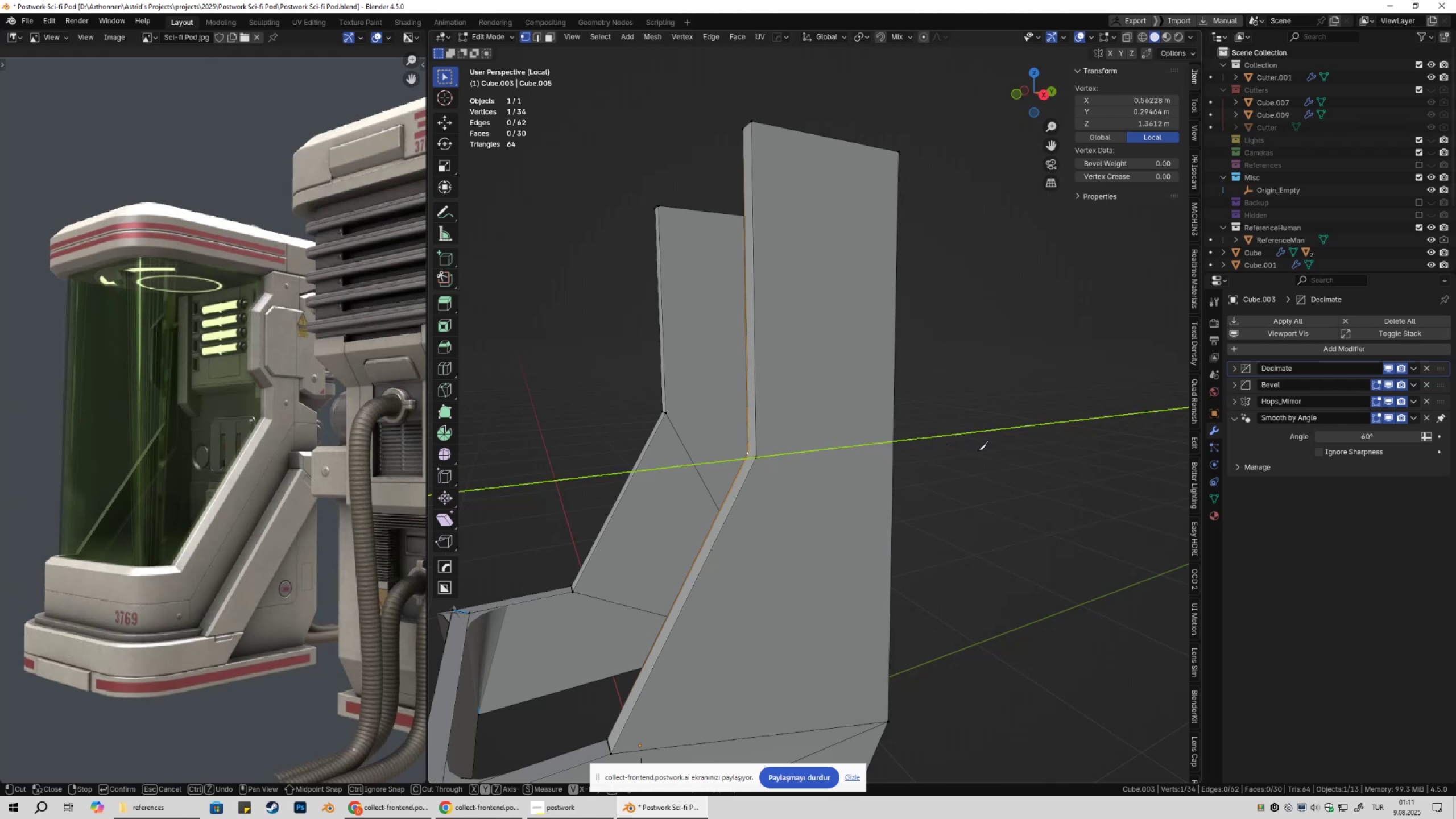 
right_click([978, 450])
 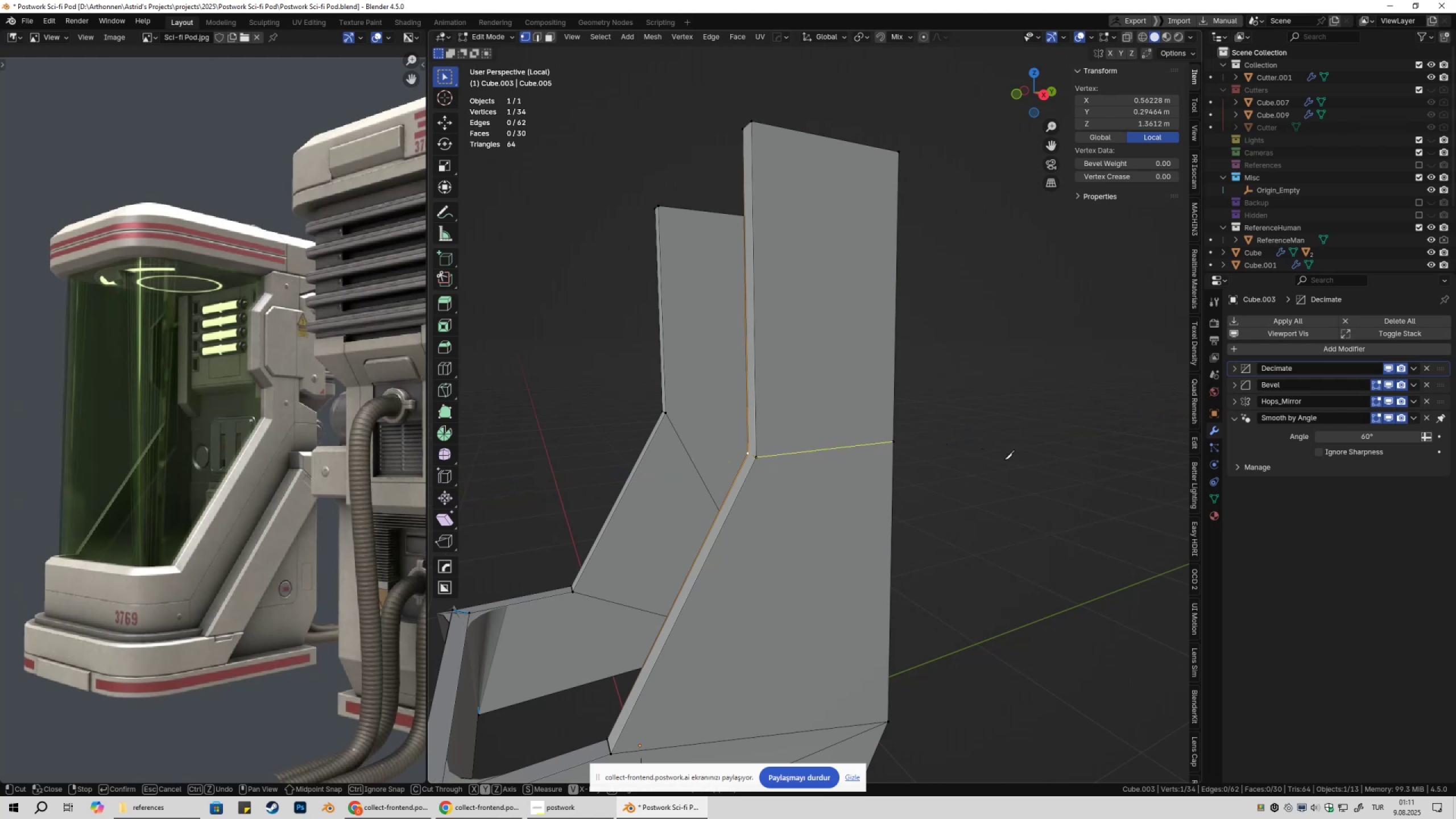 
key(Space)
 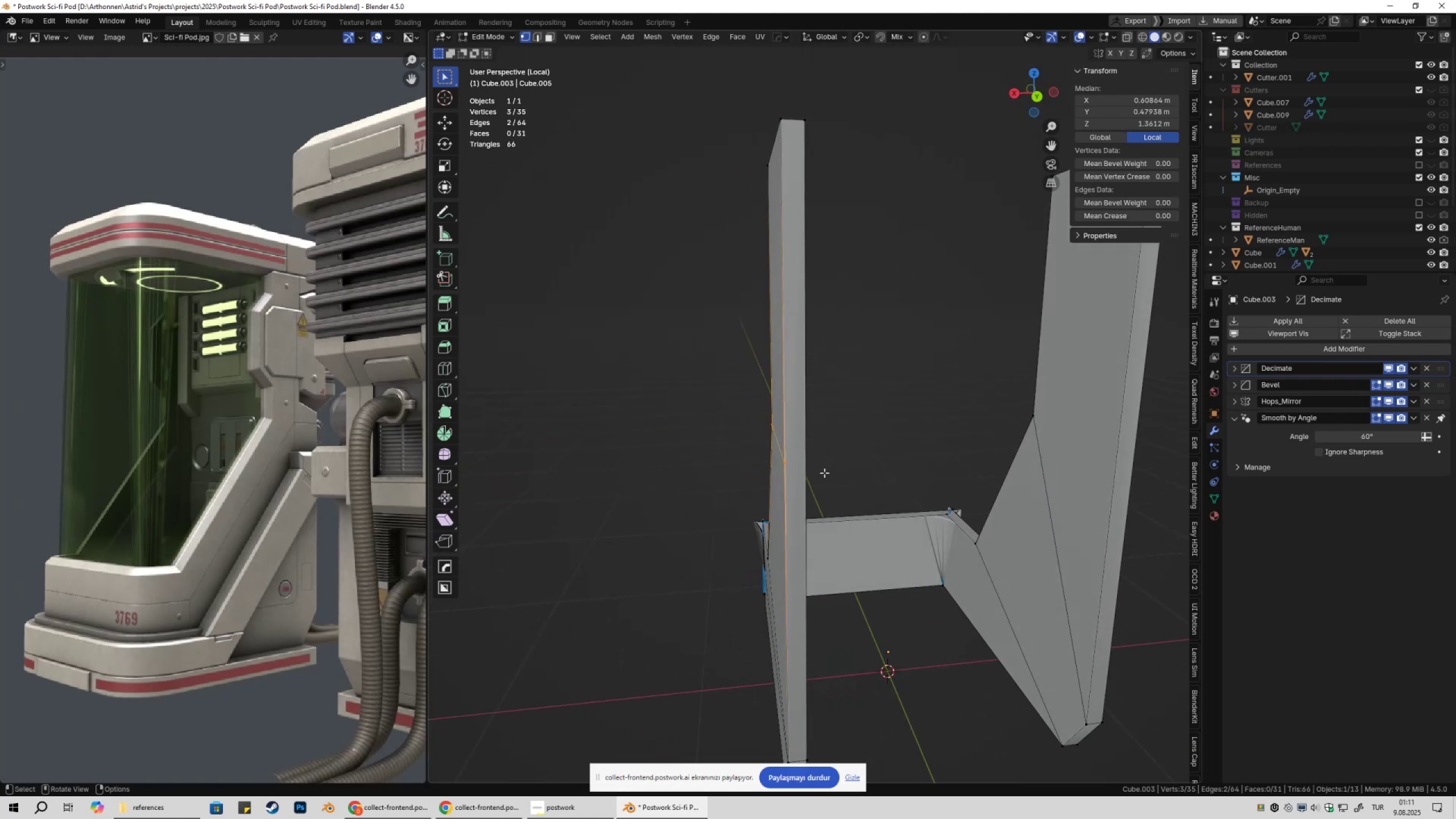 
key(K)
 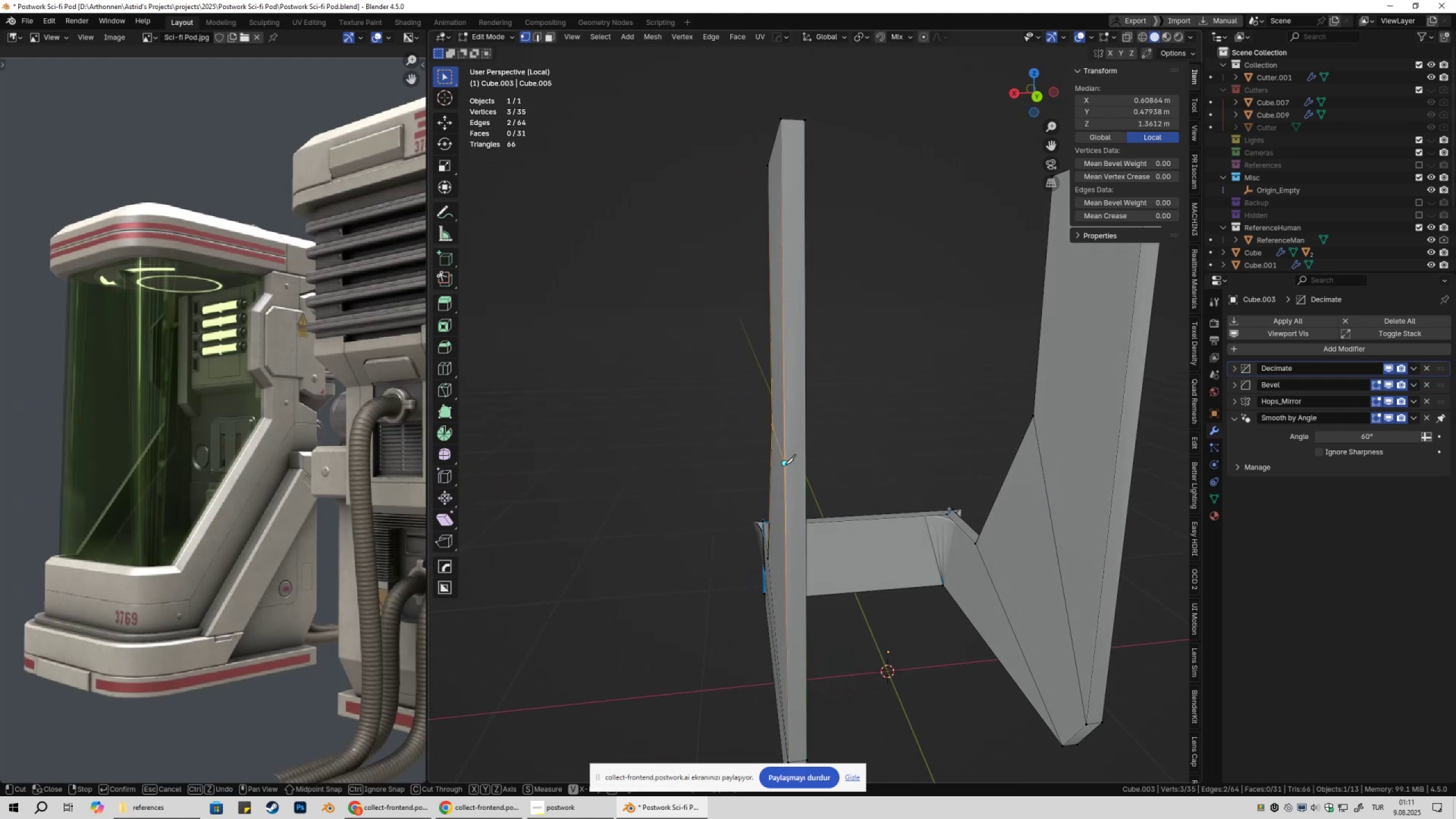 
left_click([785, 464])
 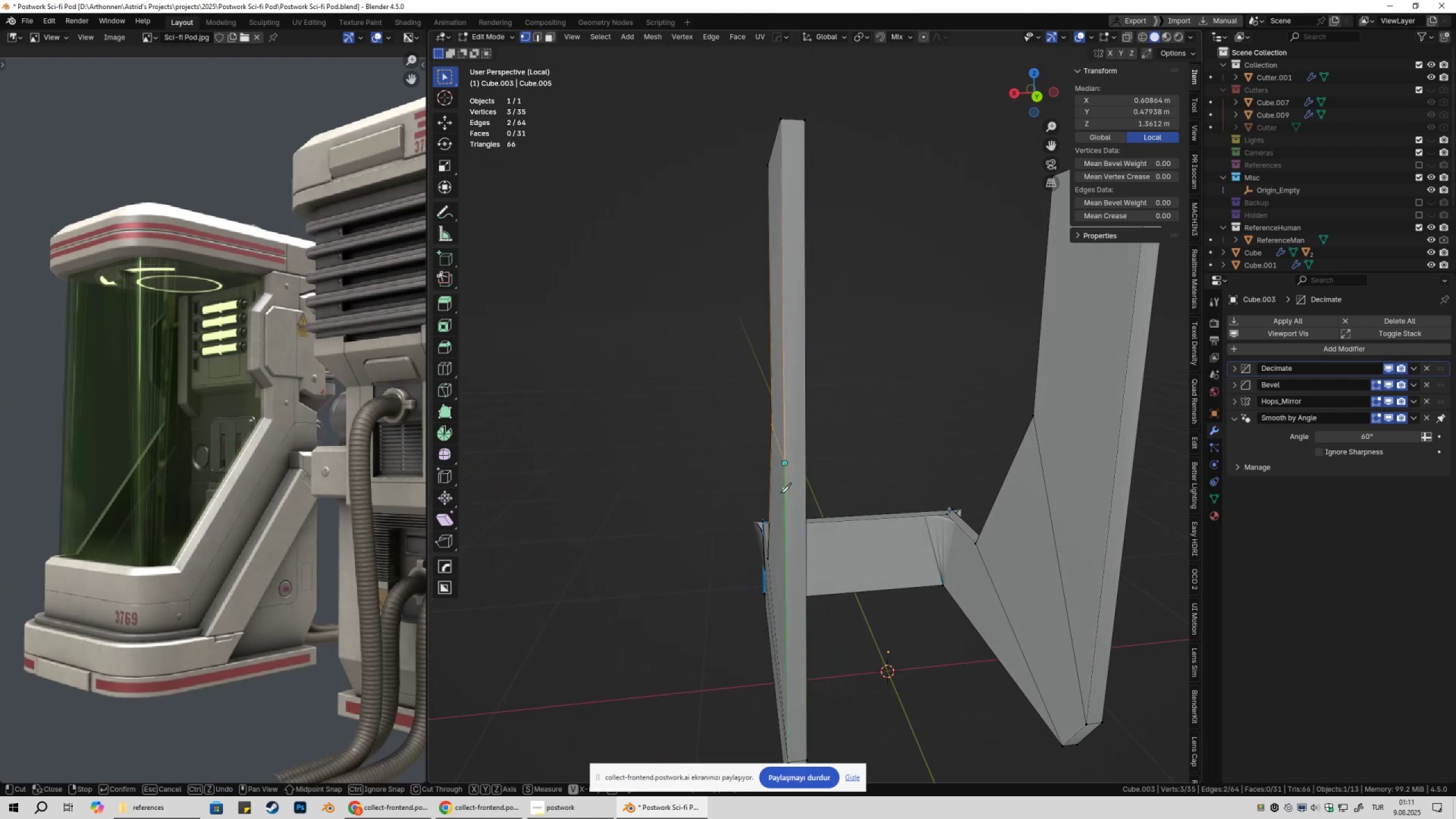 
type(yx)
 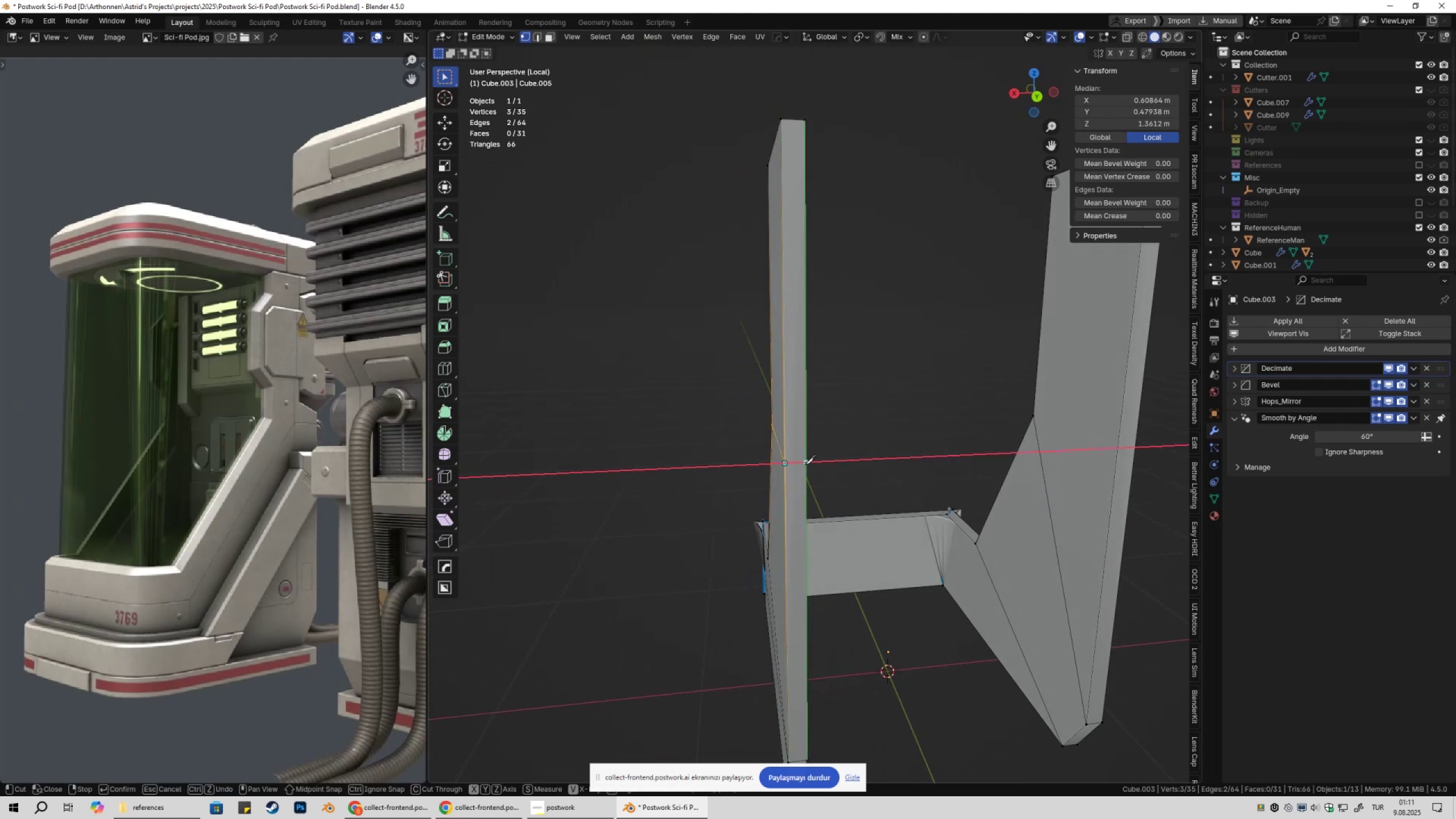 
left_click([804, 464])
 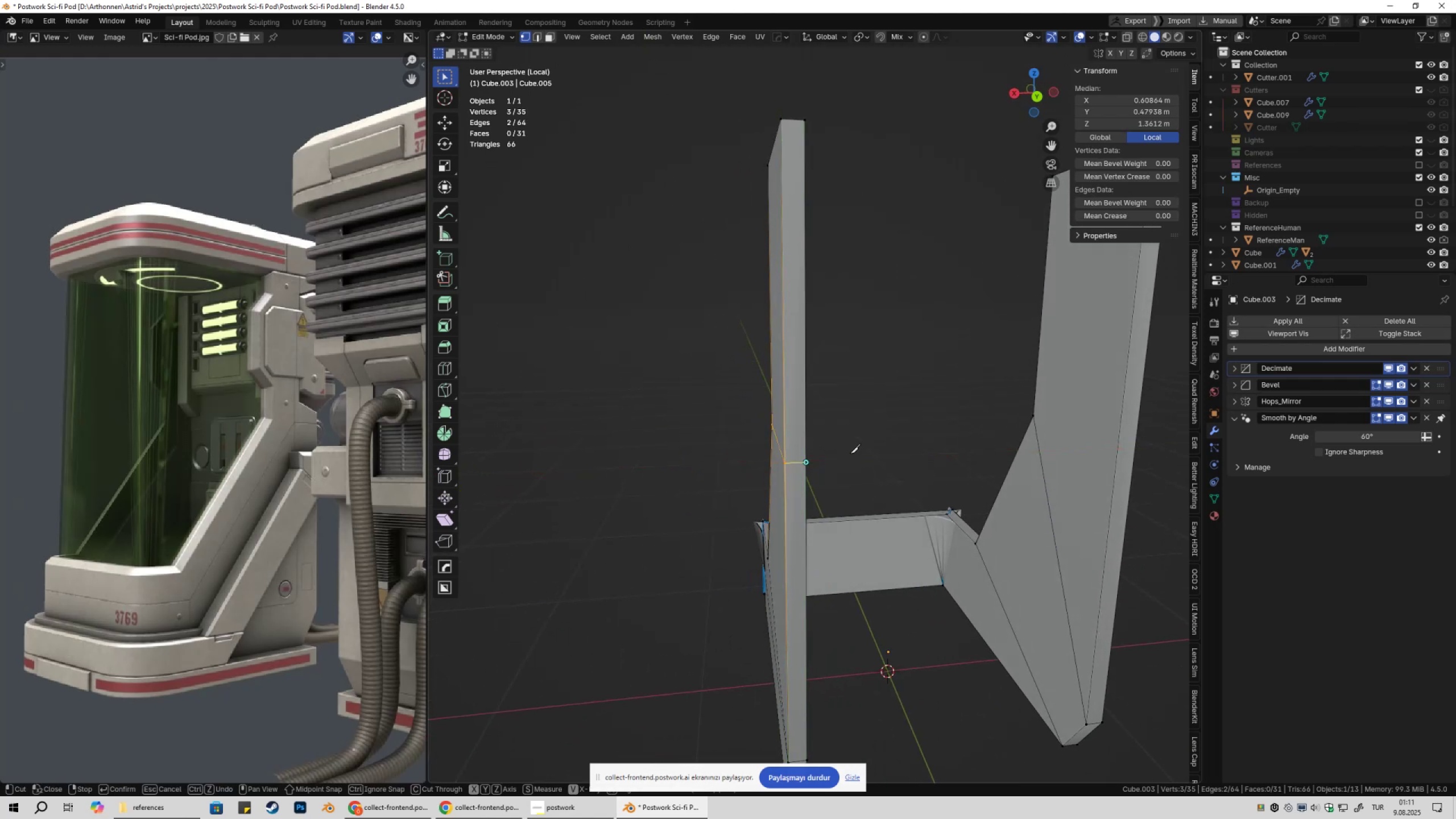 
key(Space)
 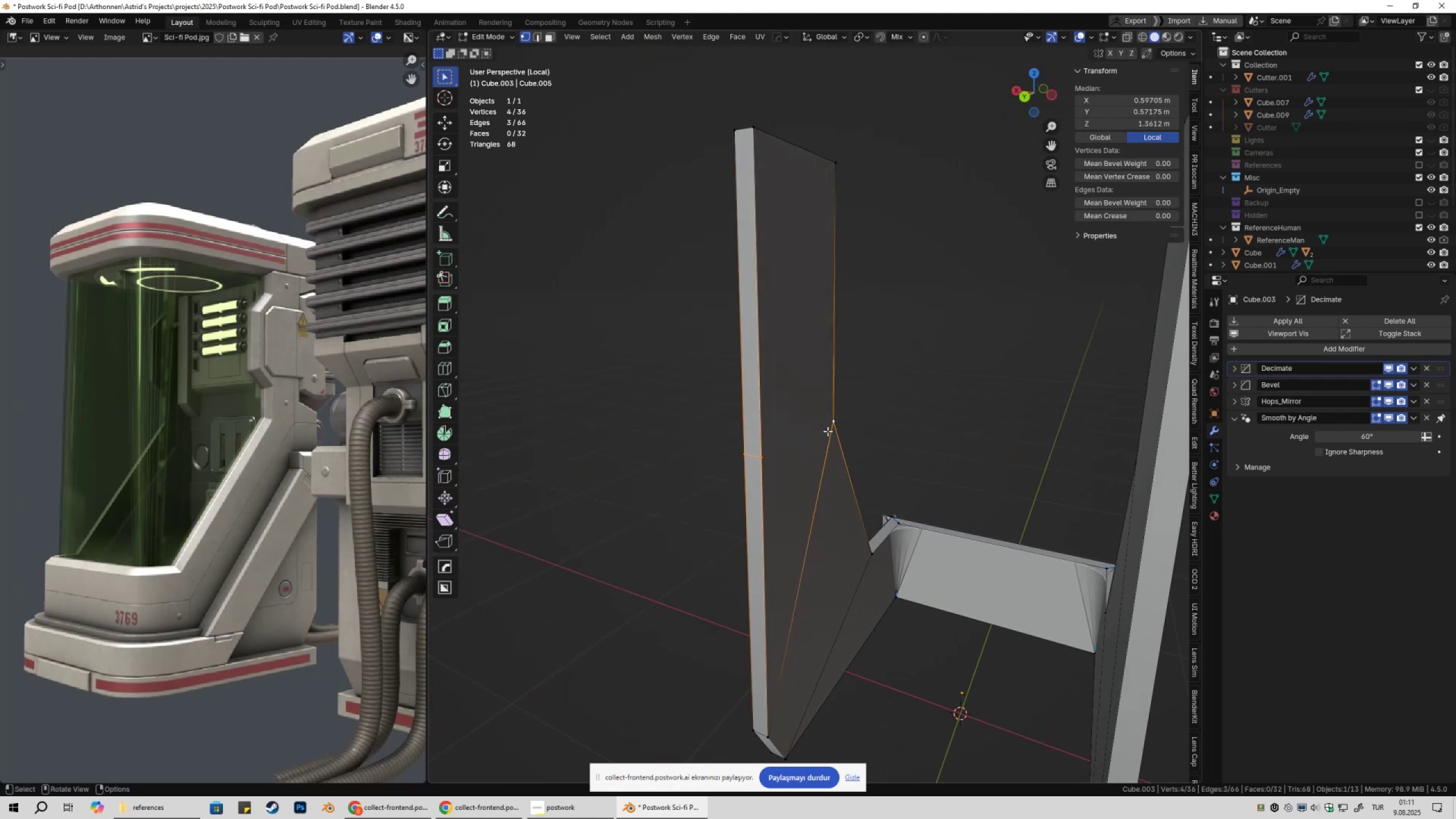 
hold_key(key=ShiftLeft, duration=0.41)
double_click([763, 465])
 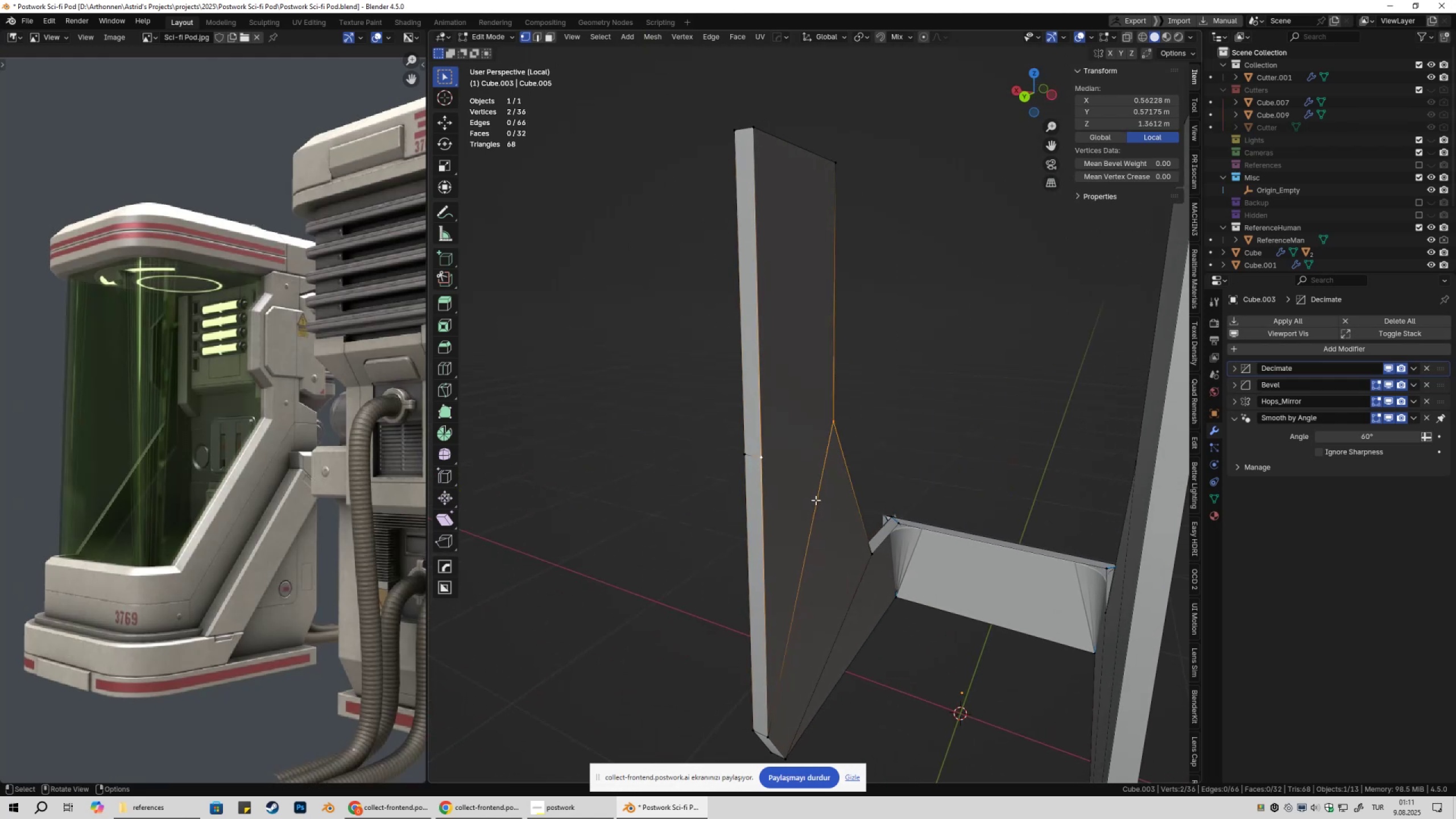 
type(j2)
 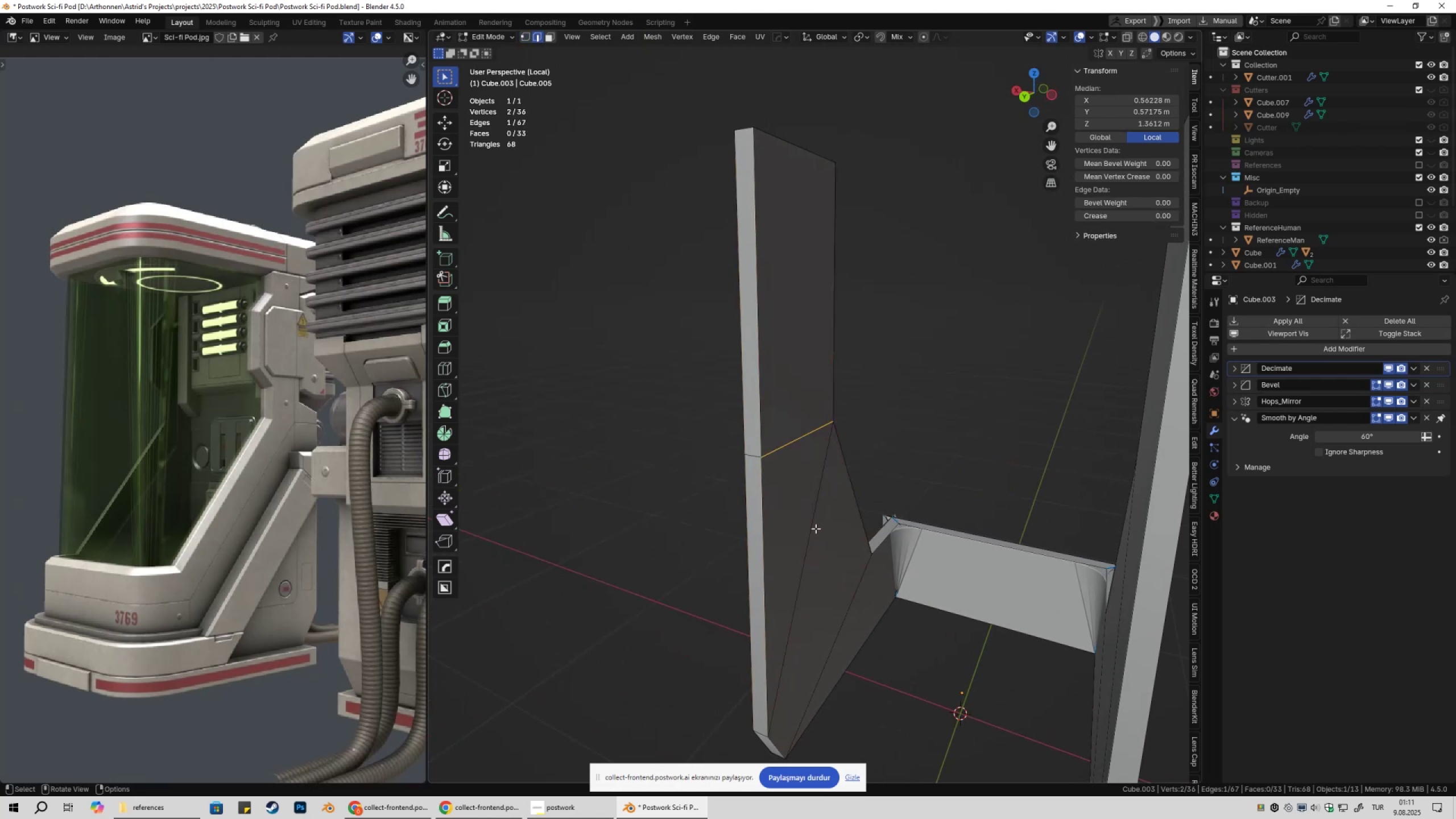 
left_click([816, 528])
 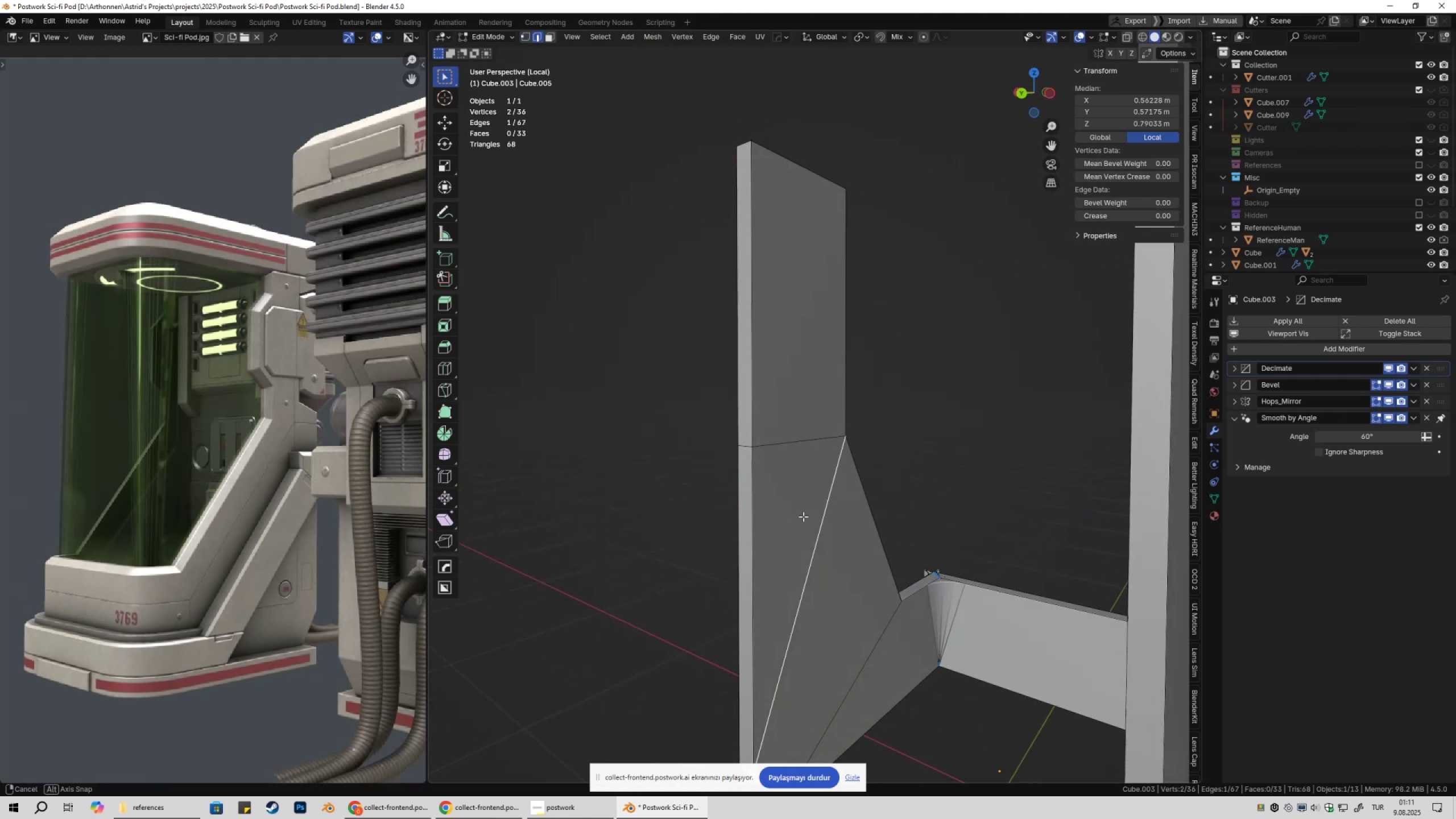 
hold_key(key=ShiftLeft, duration=0.35)
 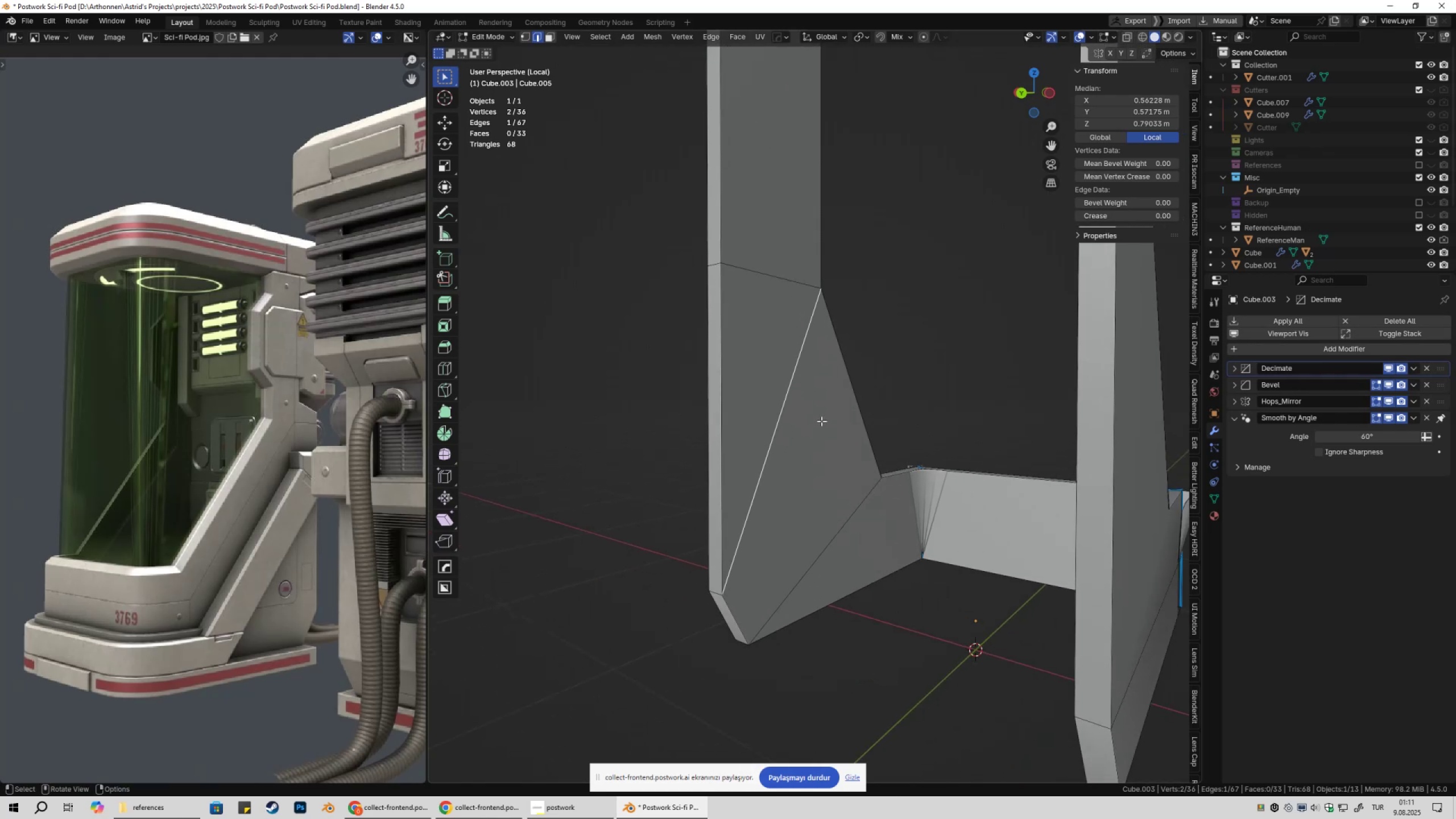 
key(Control+ControlLeft)
 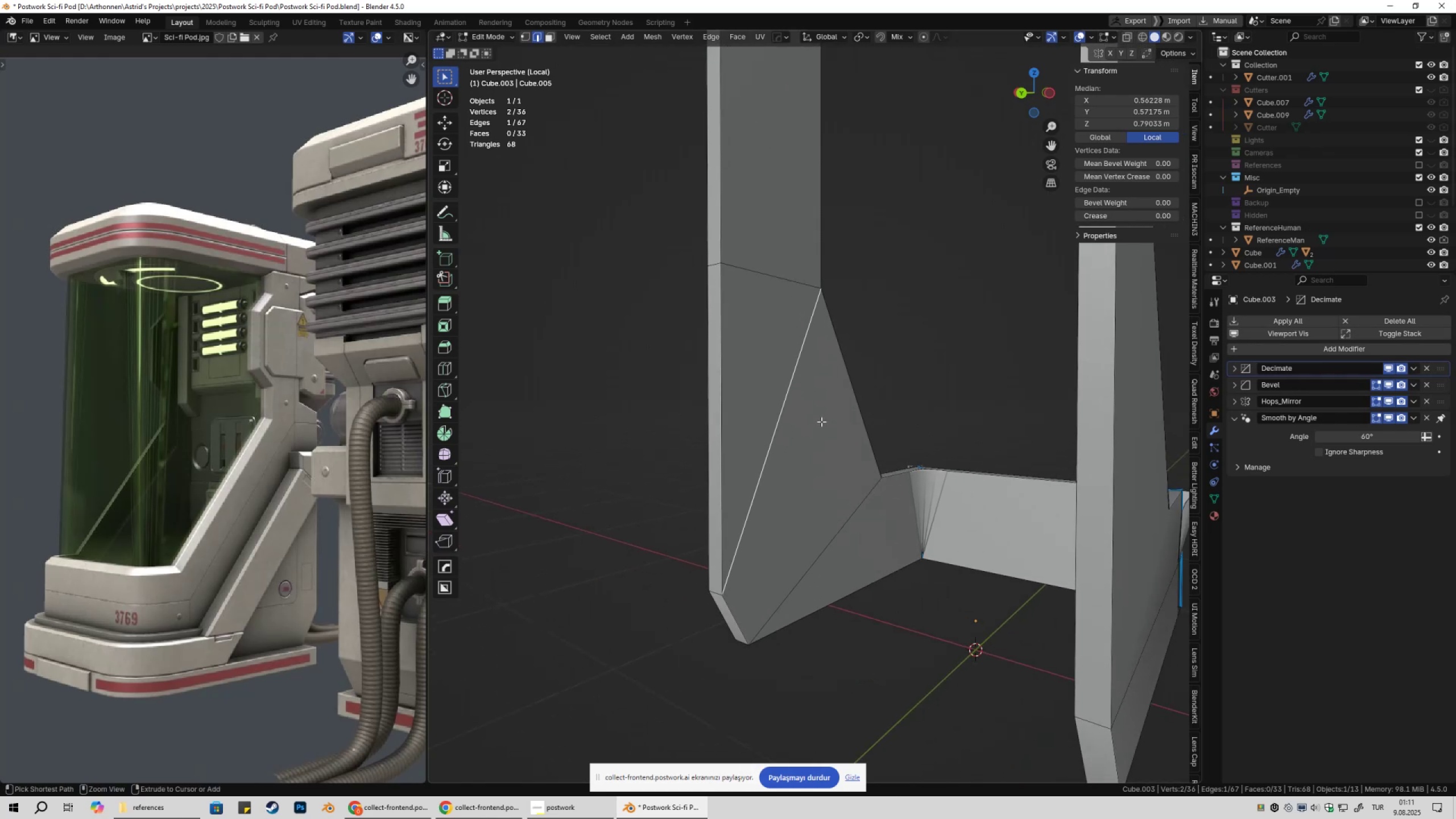 
key(Control+X)
 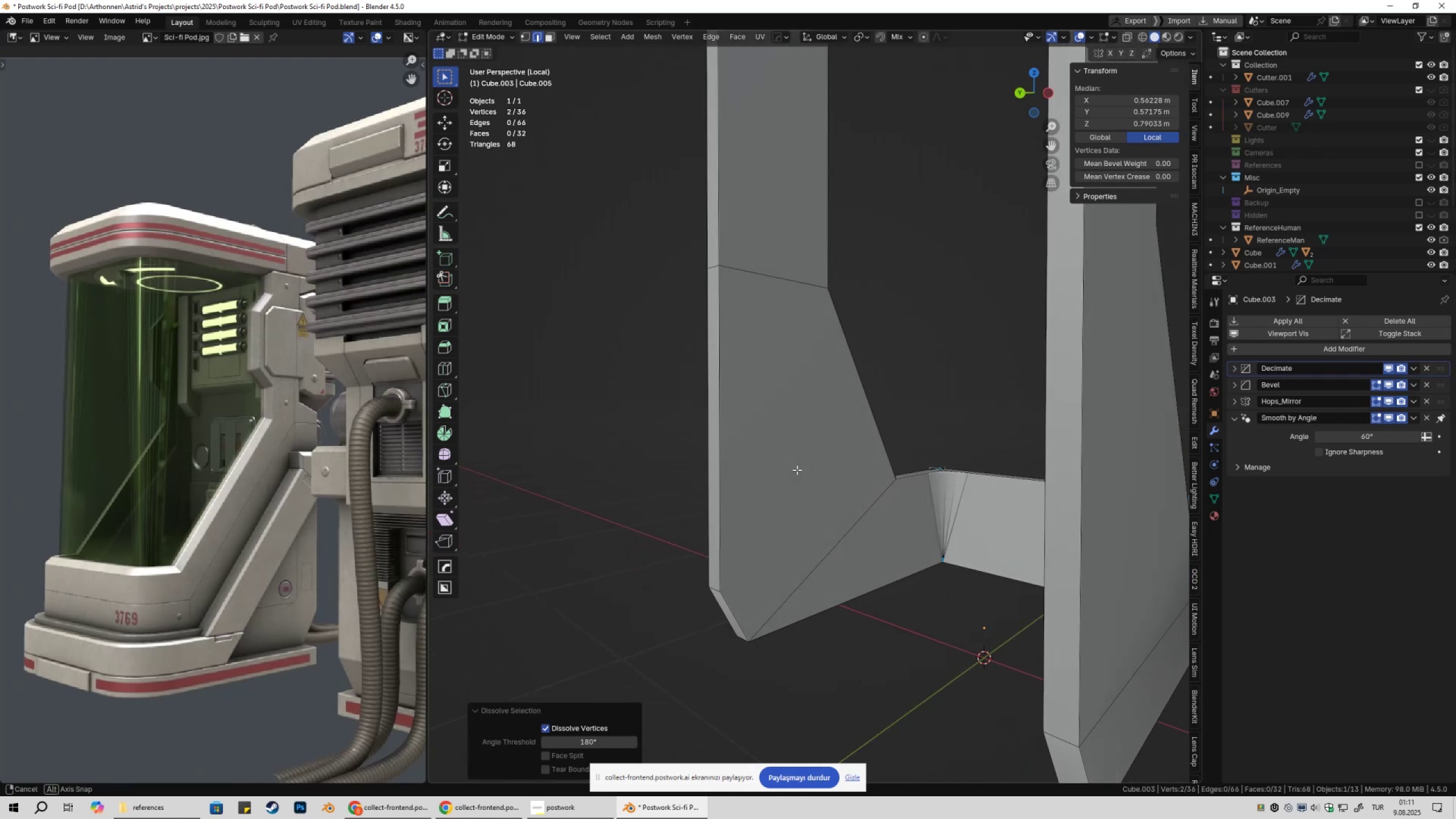 
key(1)
 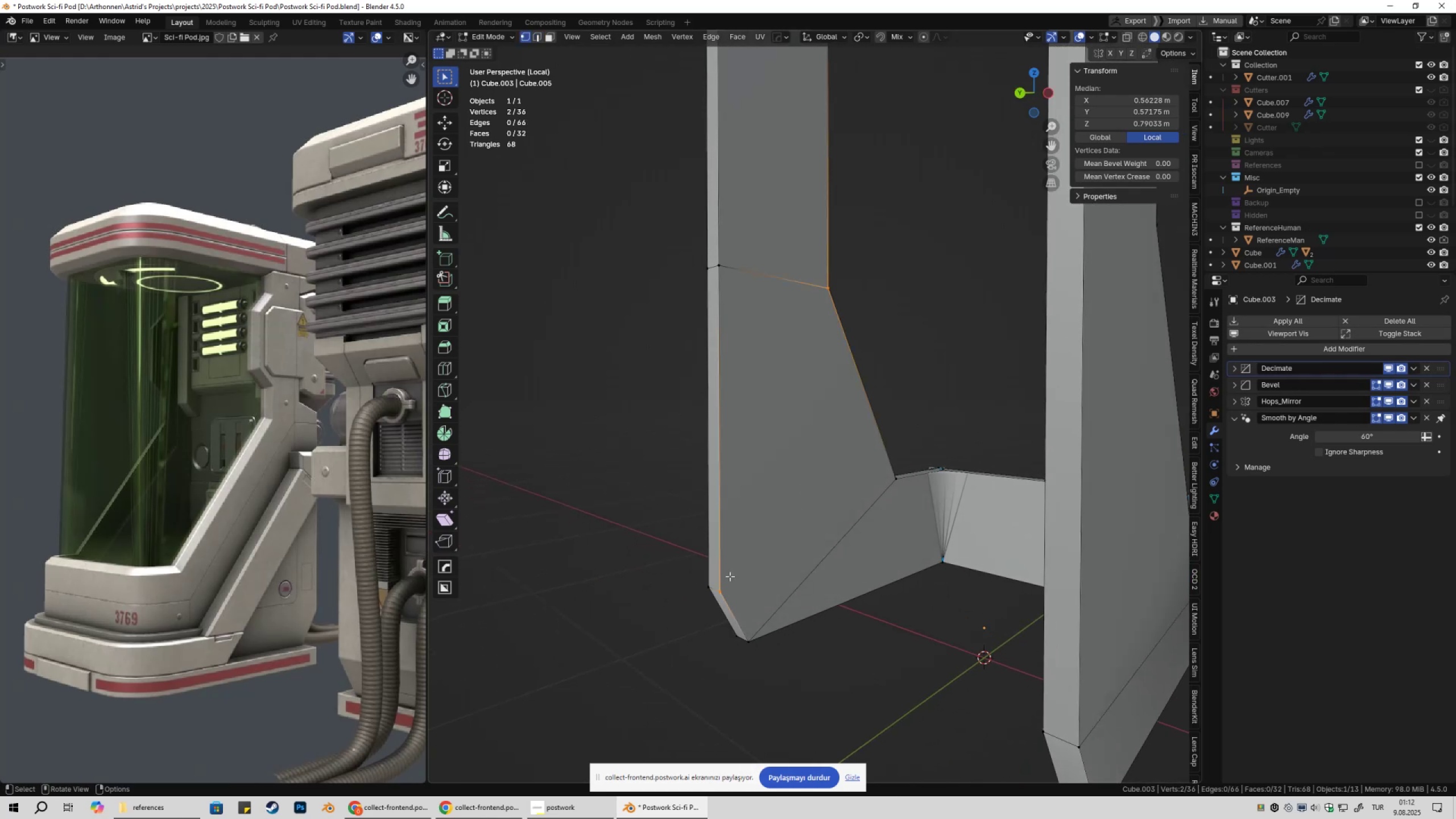 
left_click([730, 576])
 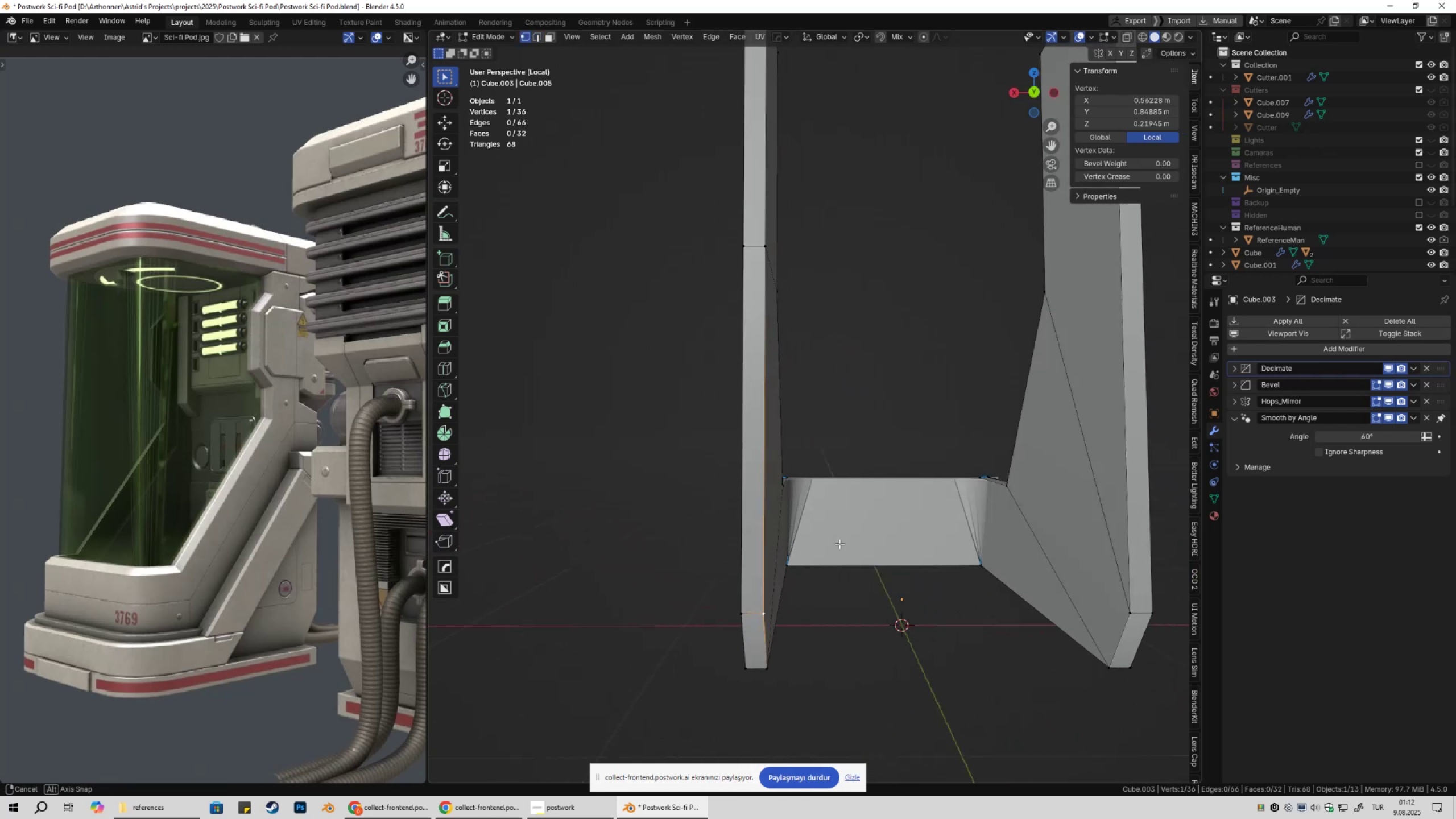 
key(2)
 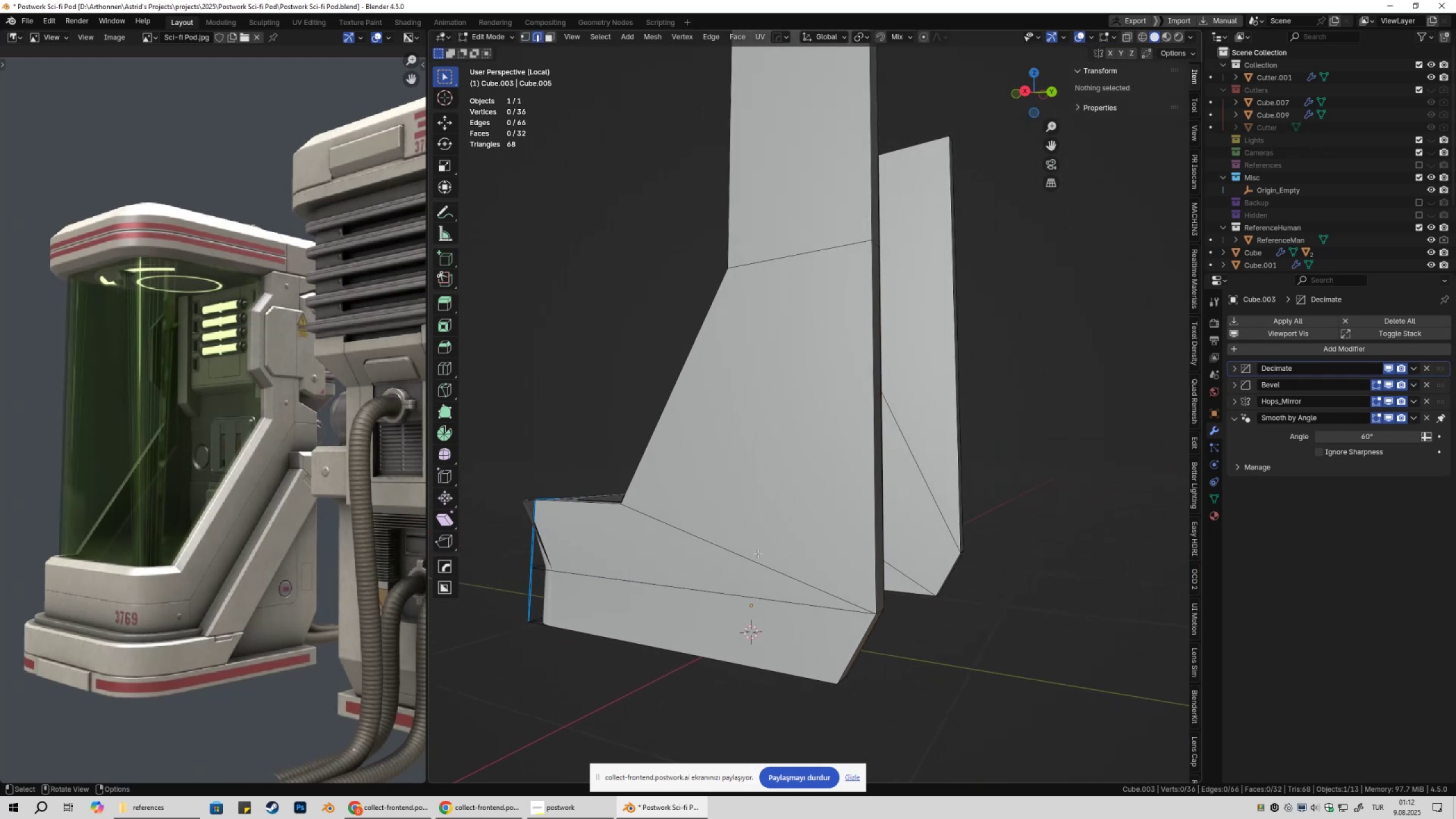 
left_click([758, 553])
 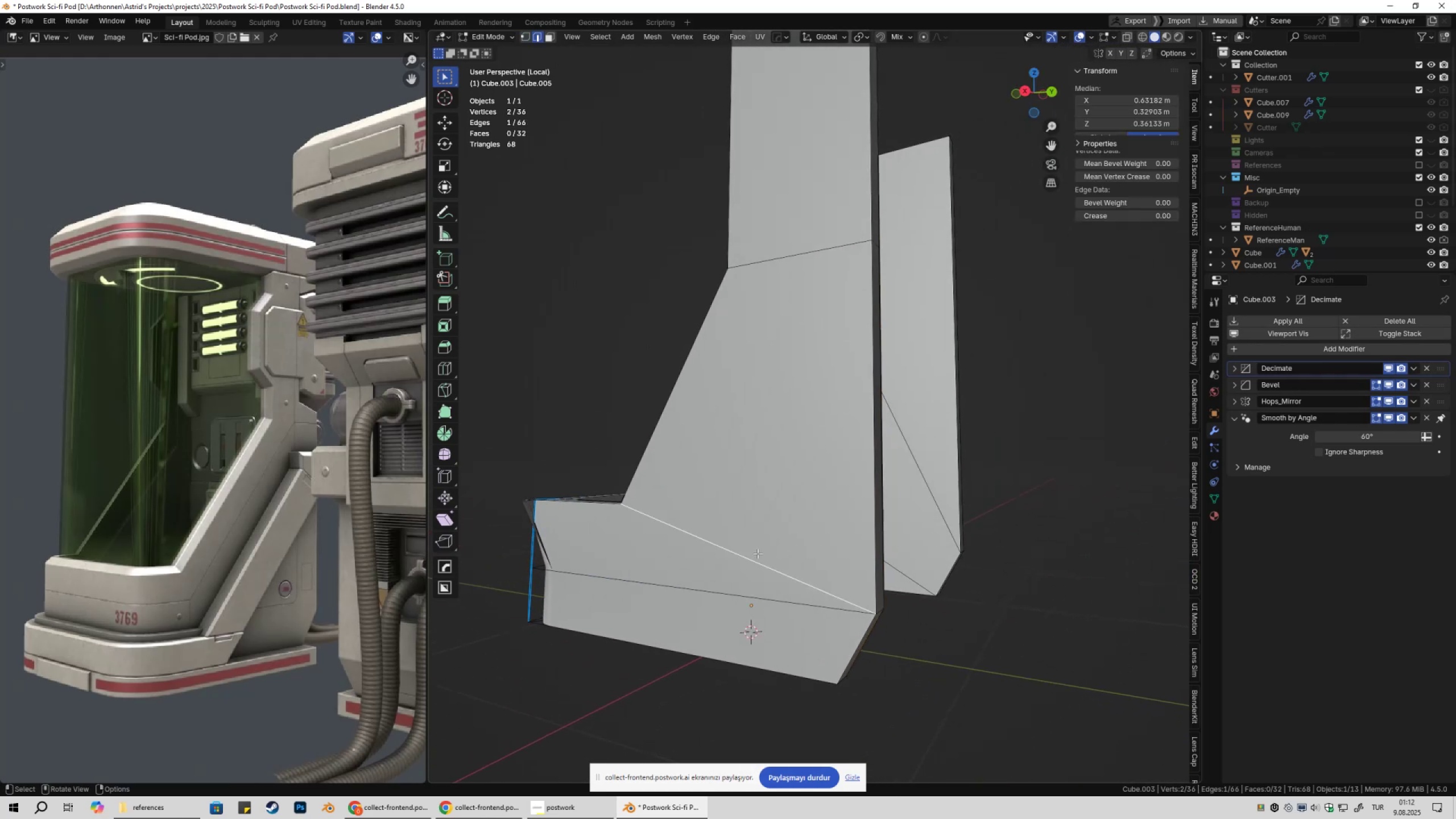 
key(Control+ControlLeft)
 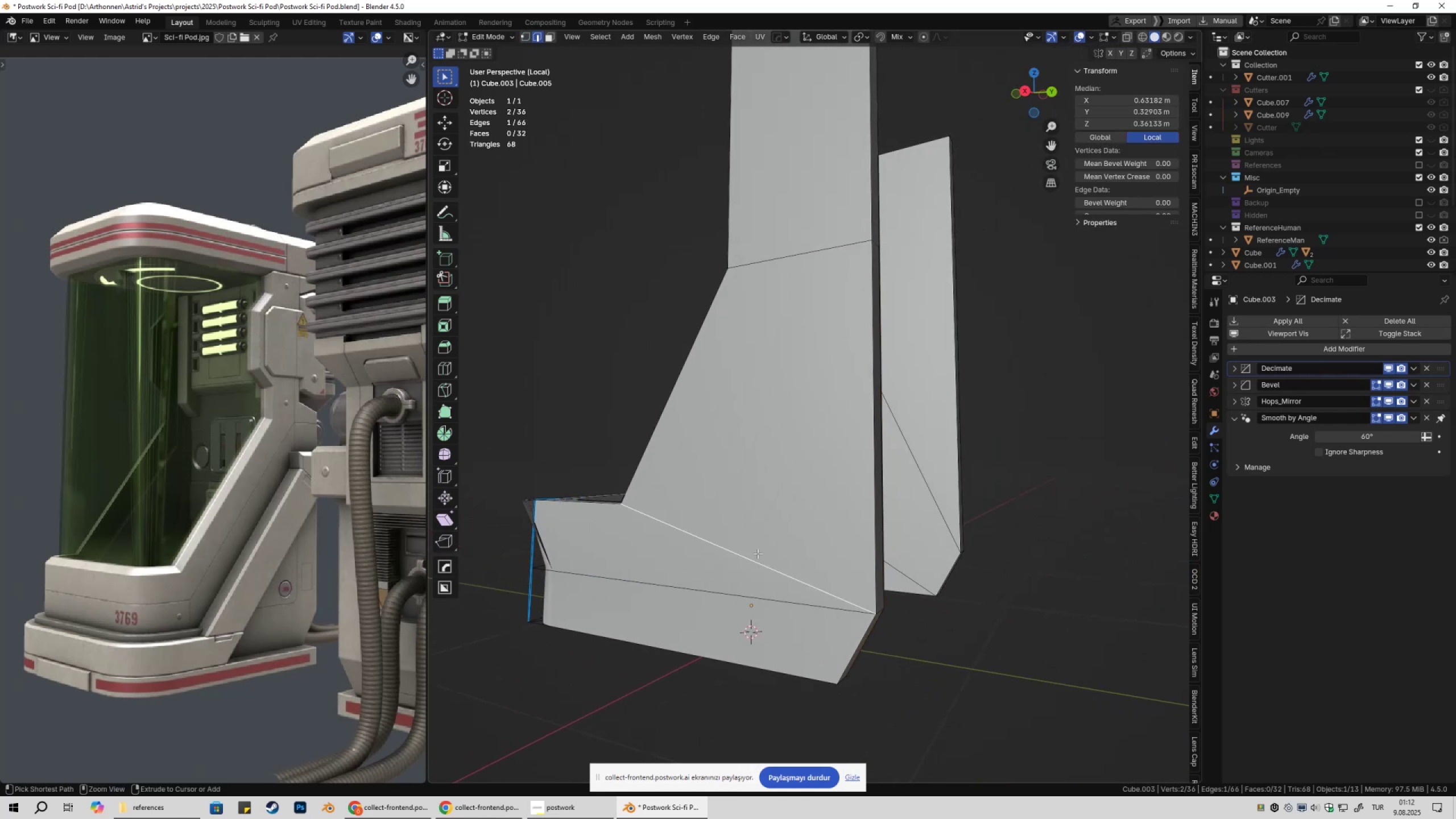 
key(Control+X)
 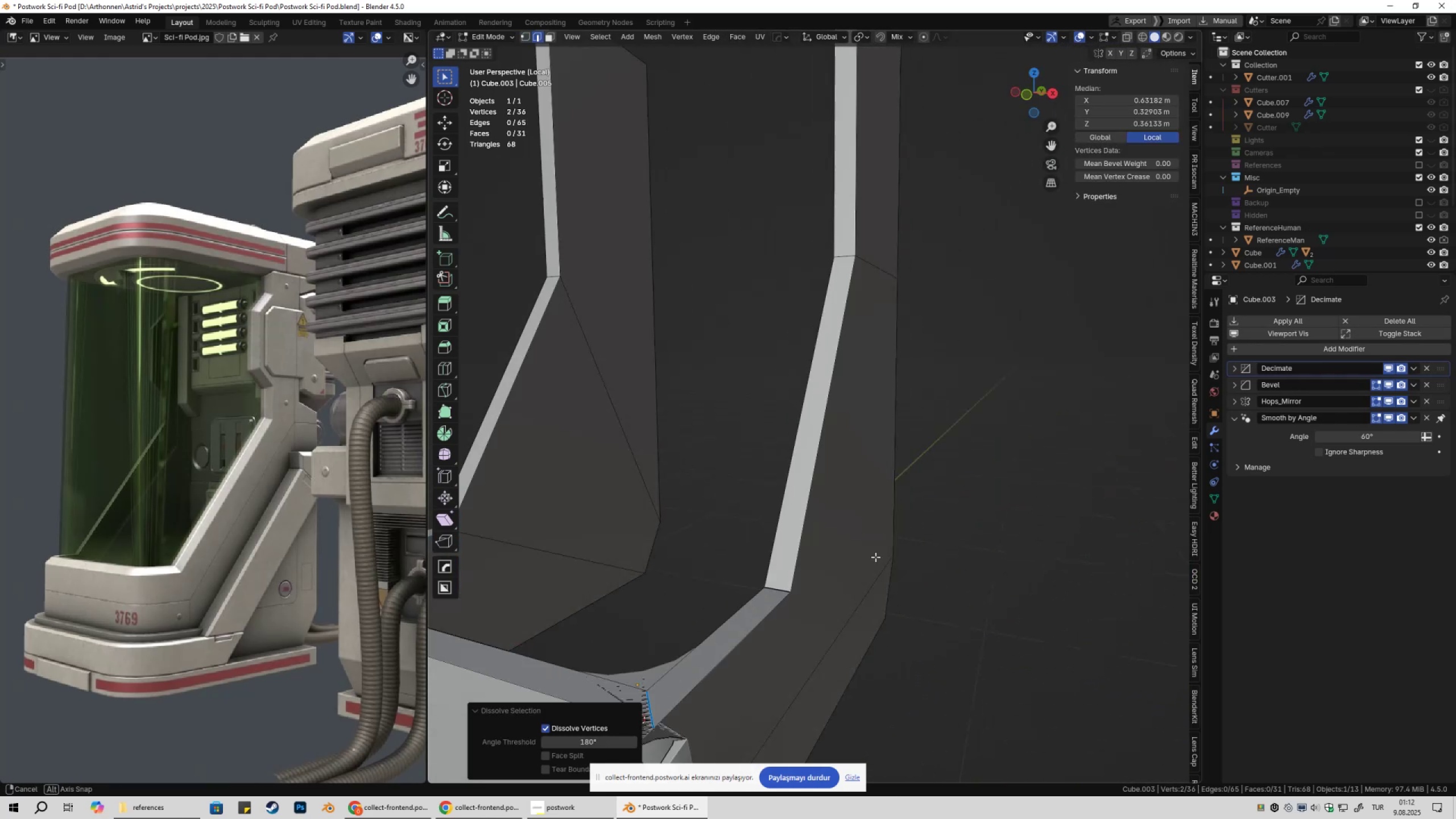 
scroll: coordinate [892, 570], scroll_direction: down, amount: 3.0
 